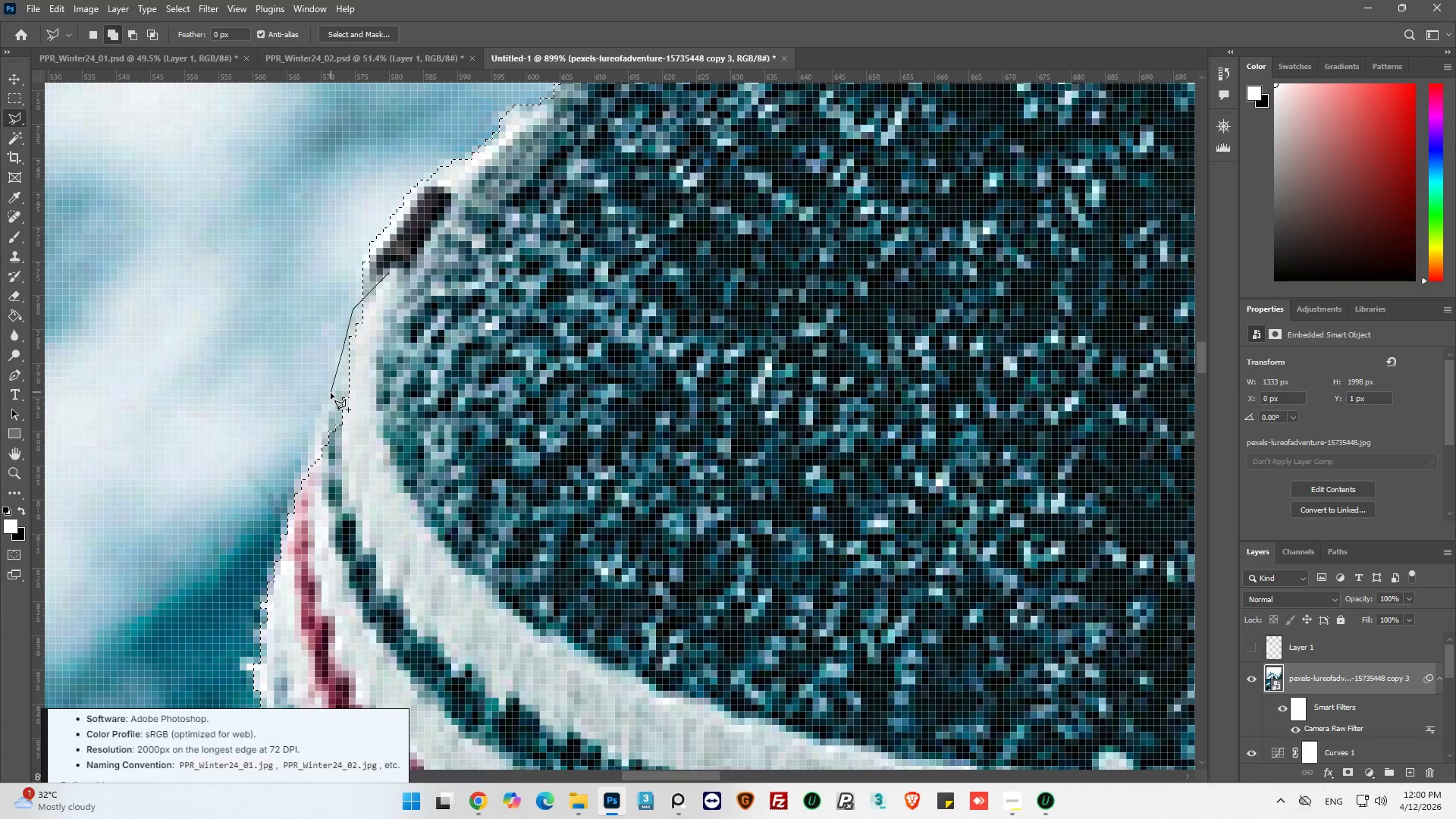 
left_click_drag(start_coordinate=[314, 431], to_coordinate=[312, 440])
 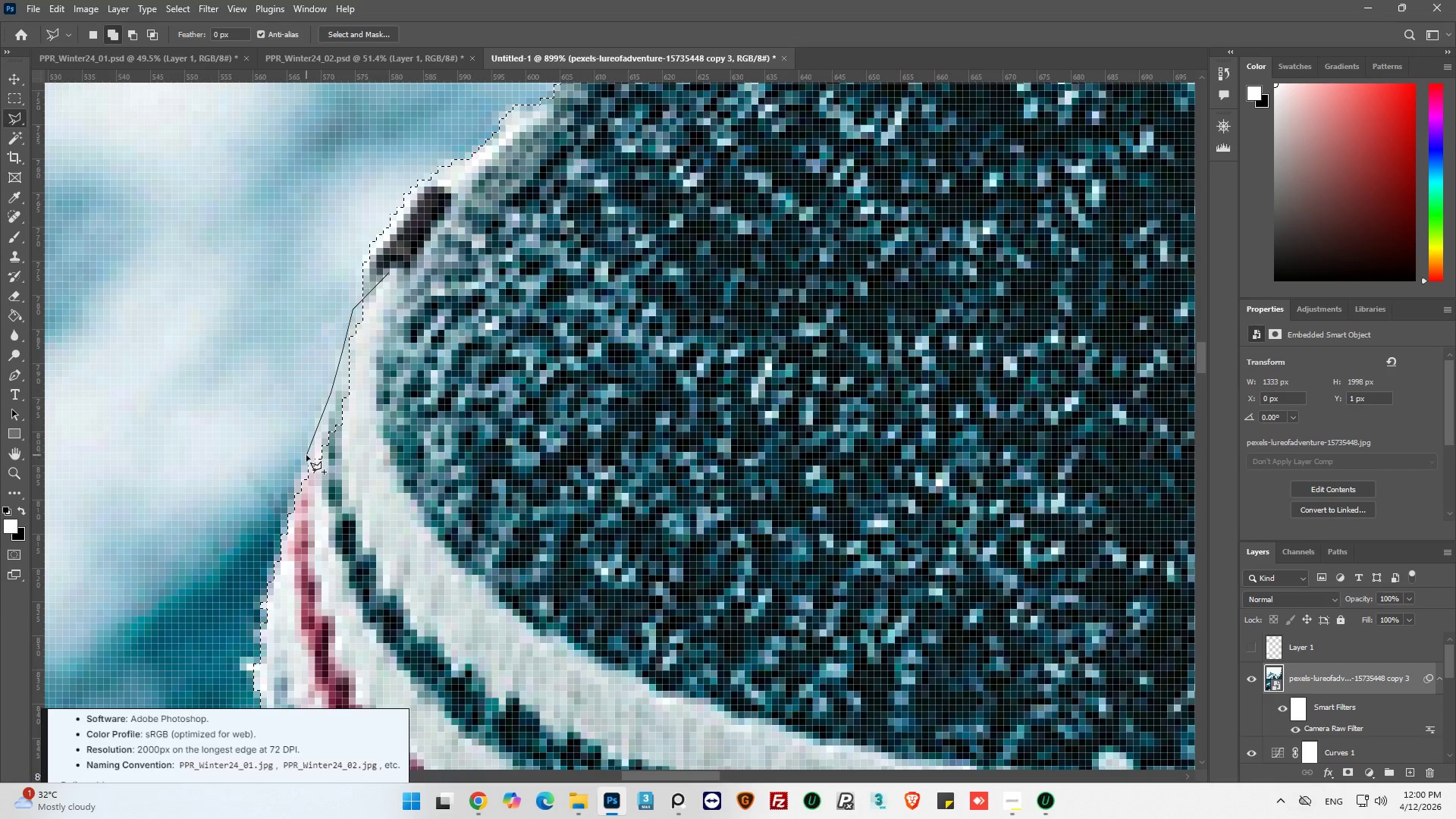 
left_click_drag(start_coordinate=[306, 457], to_coordinate=[304, 463])
 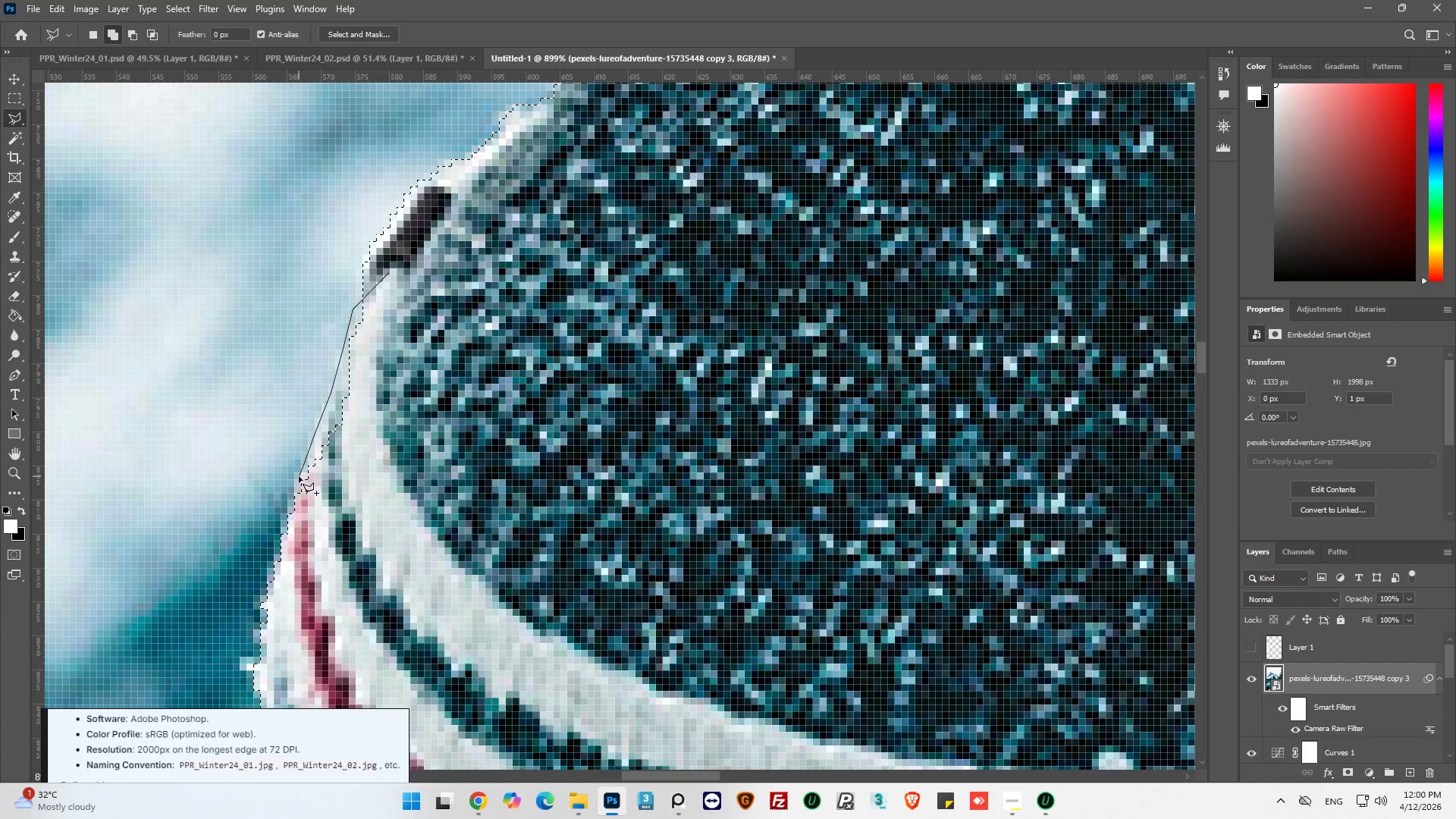 
left_click_drag(start_coordinate=[299, 476], to_coordinate=[295, 487])
 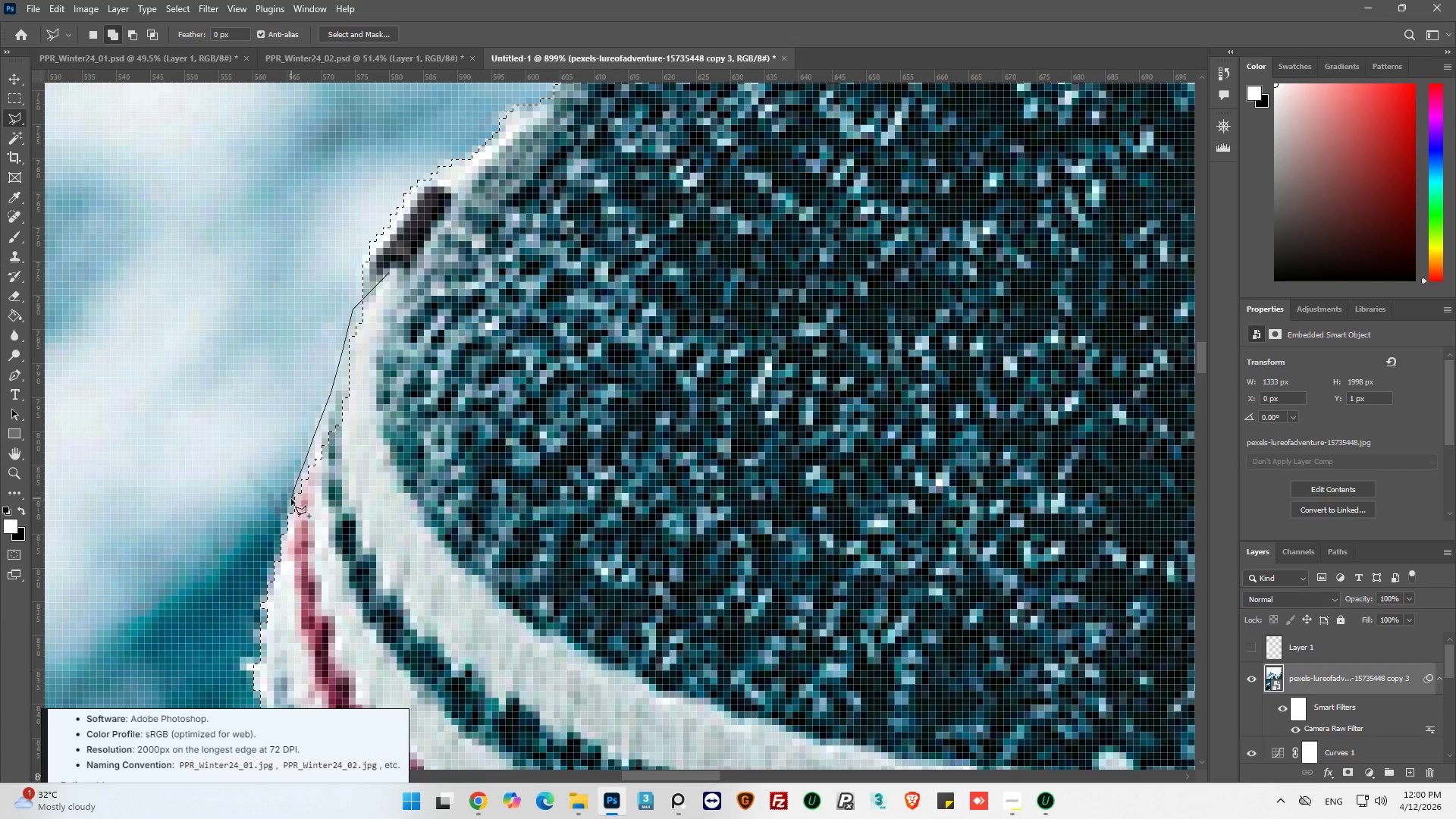 
left_click_drag(start_coordinate=[291, 502], to_coordinate=[290, 507])
 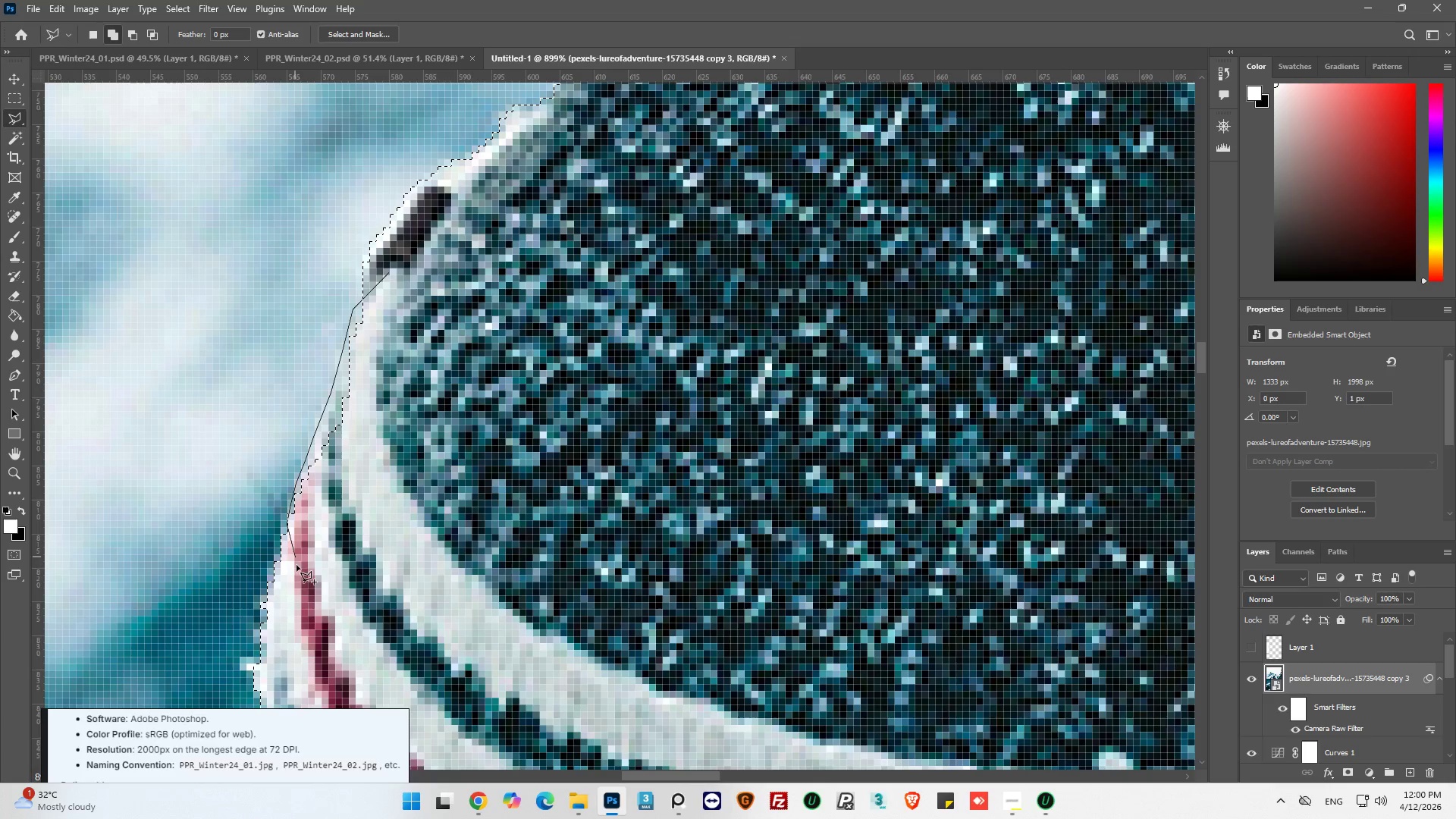 
left_click_drag(start_coordinate=[300, 586], to_coordinate=[304, 592])
 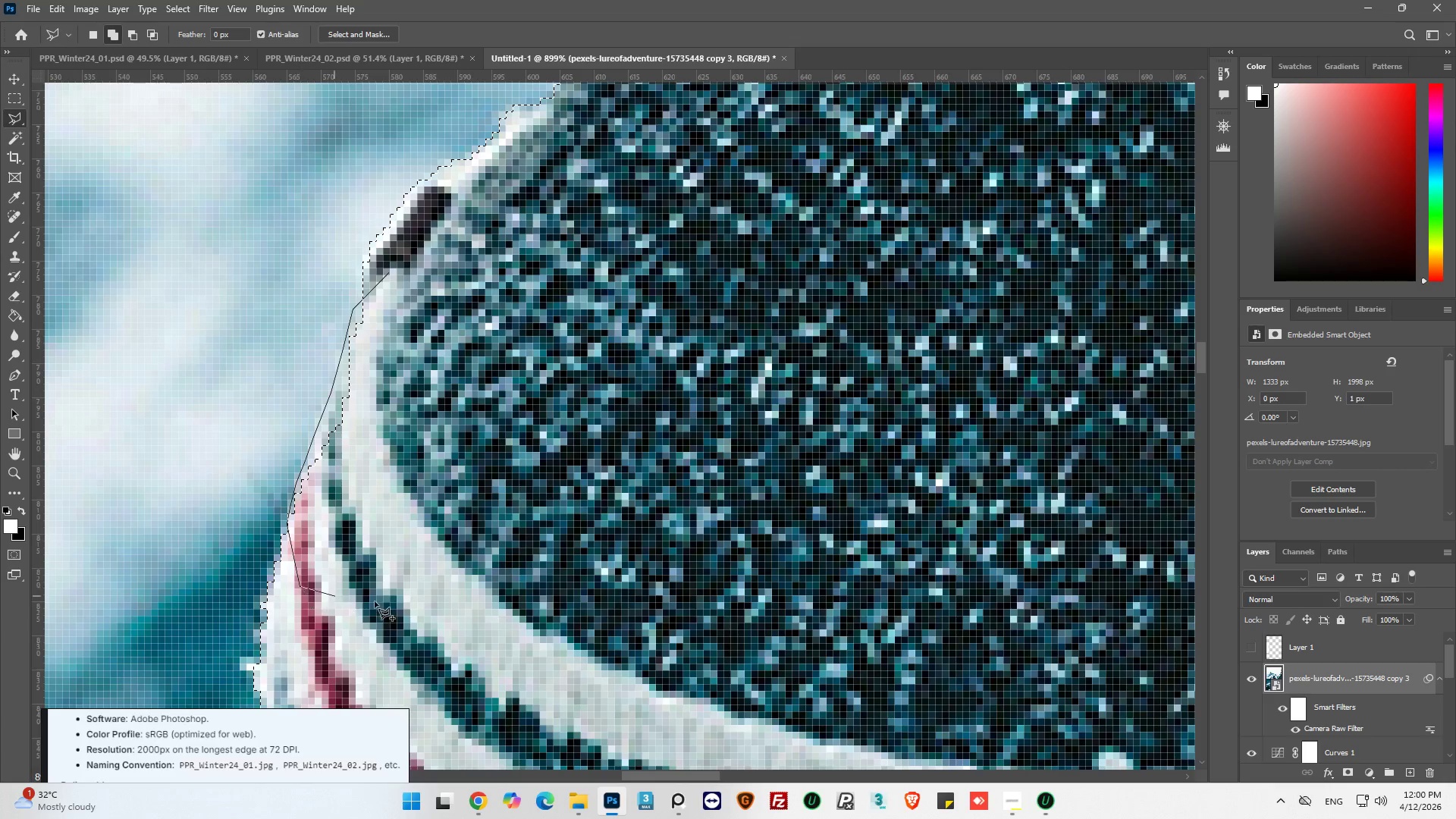 
left_click_drag(start_coordinate=[388, 600], to_coordinate=[439, 482])
 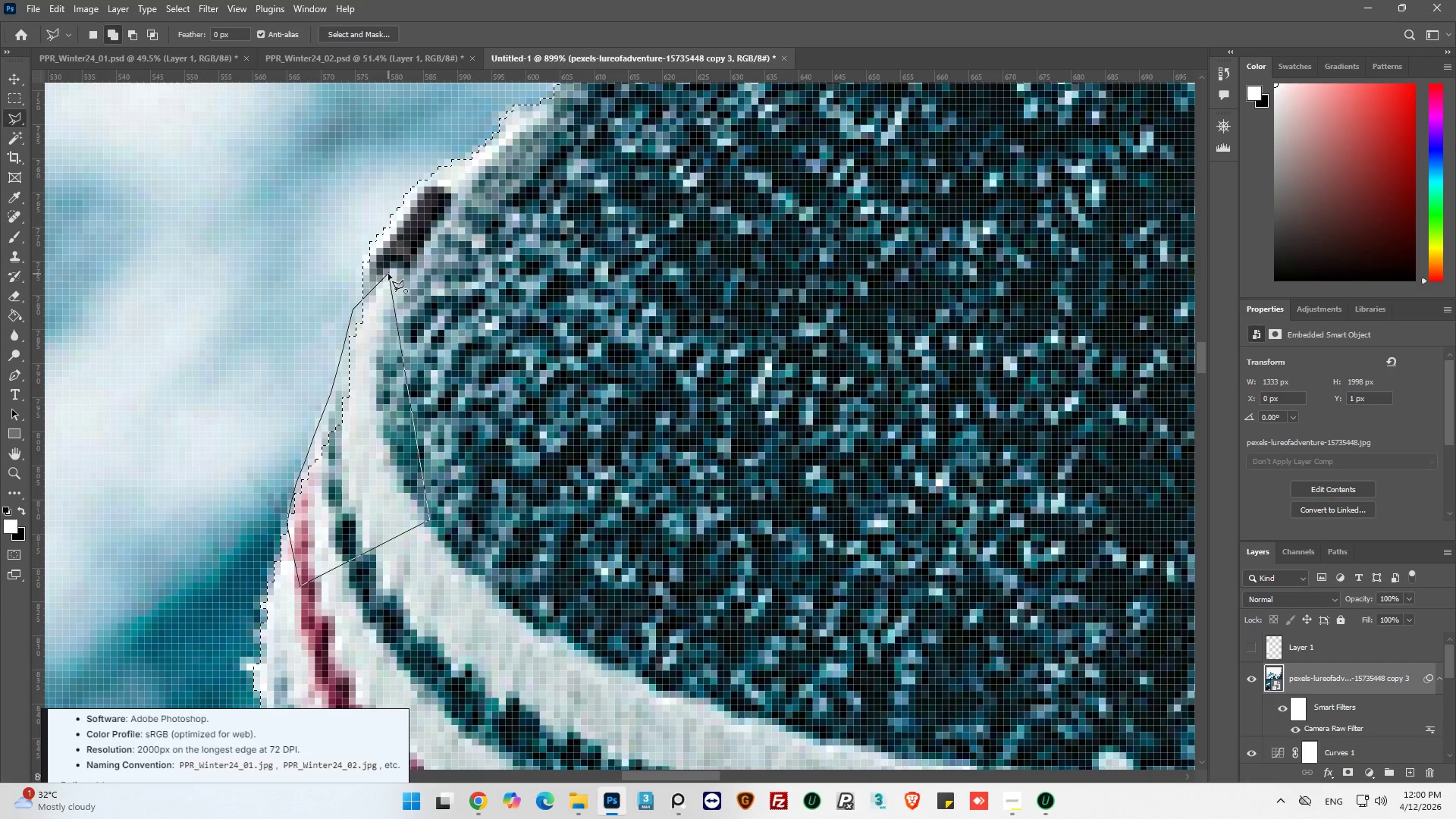 
left_click([388, 272])
 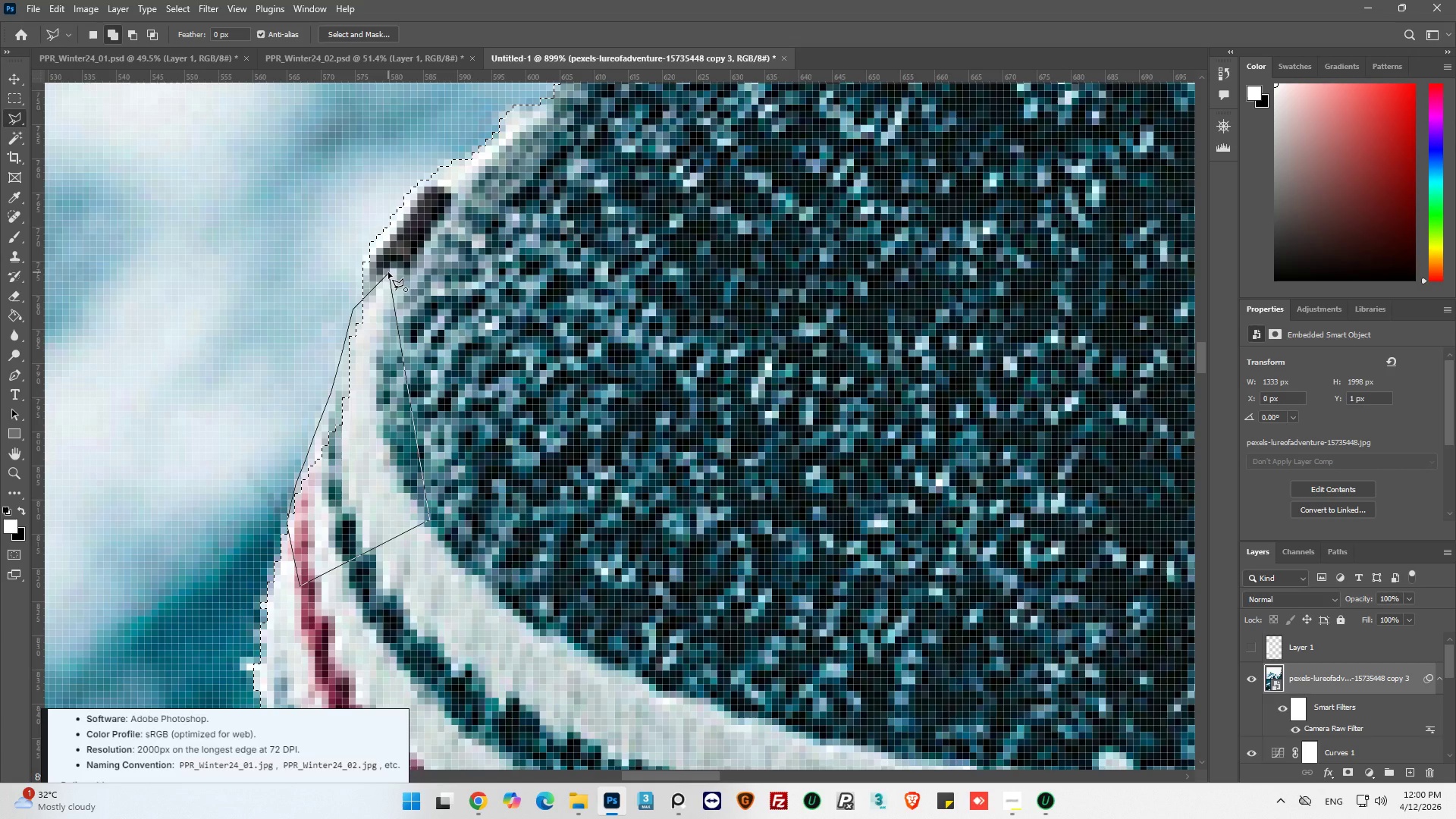 
hold_key(key=AltLeft, duration=0.59)
scroll: coordinate [529, 457], scroll_direction: down, amount: 8.0
 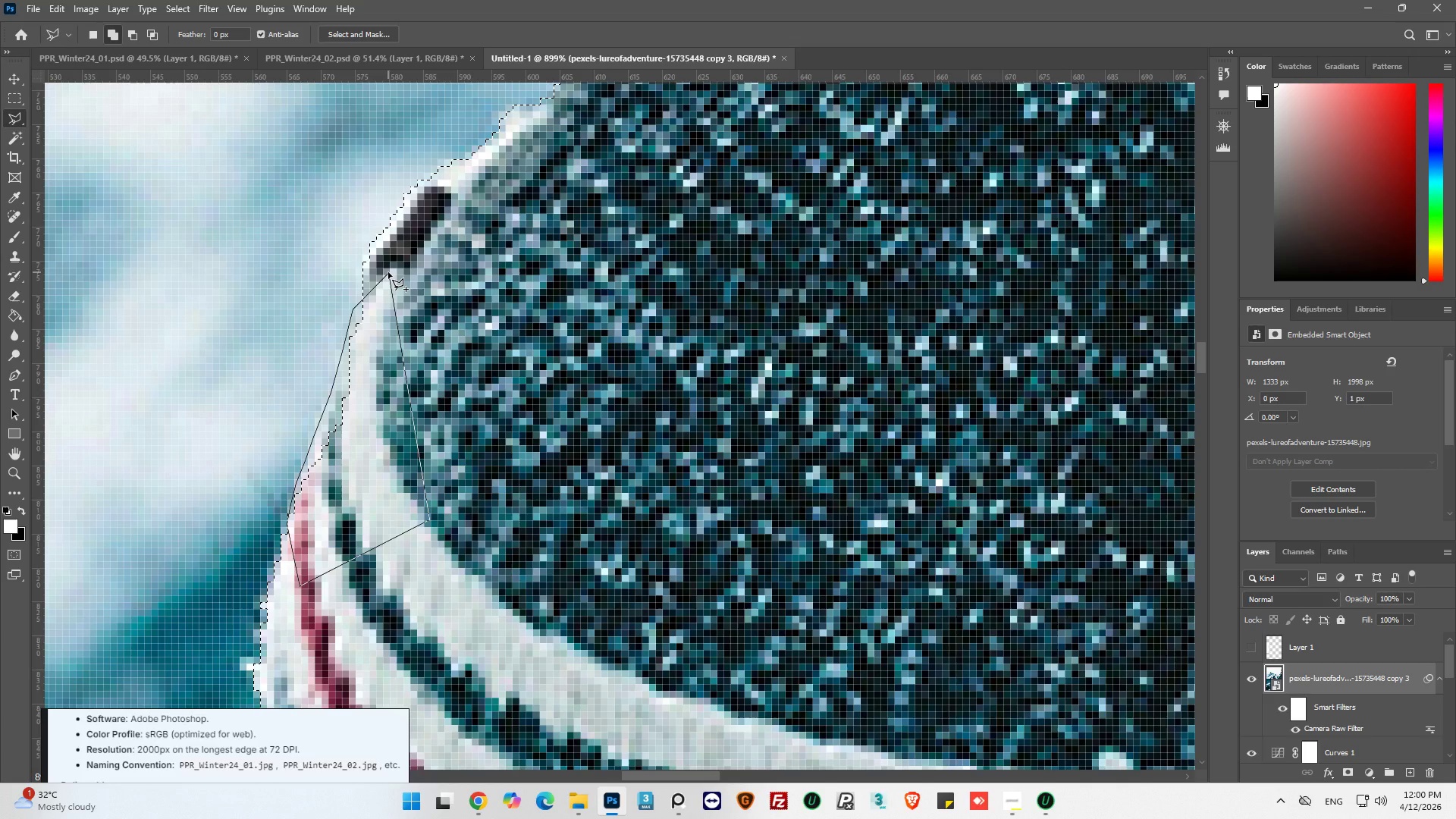 
hold_key(key=AltLeft, duration=0.73)
 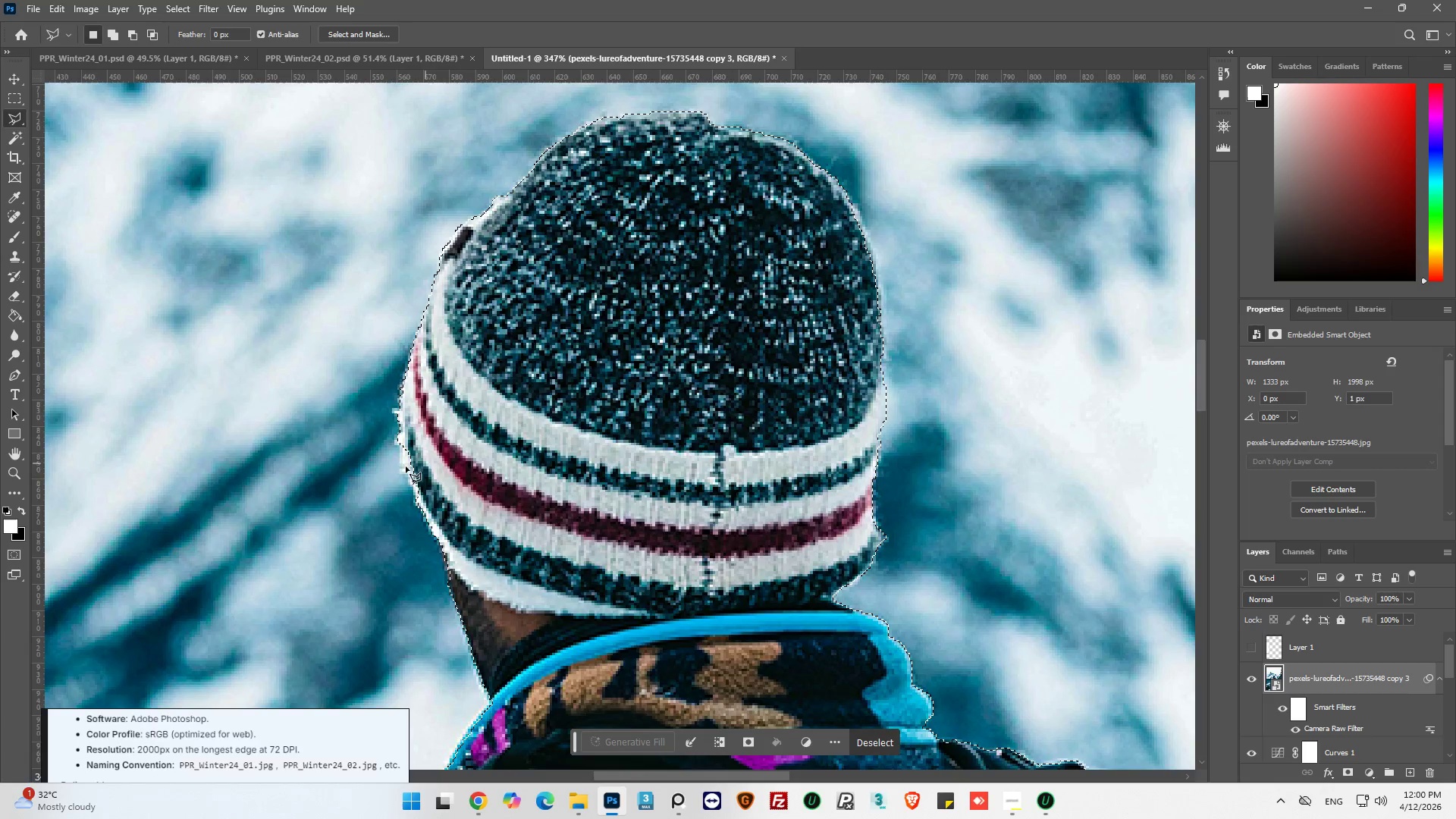 
hold_key(key=AltLeft, duration=0.55)
 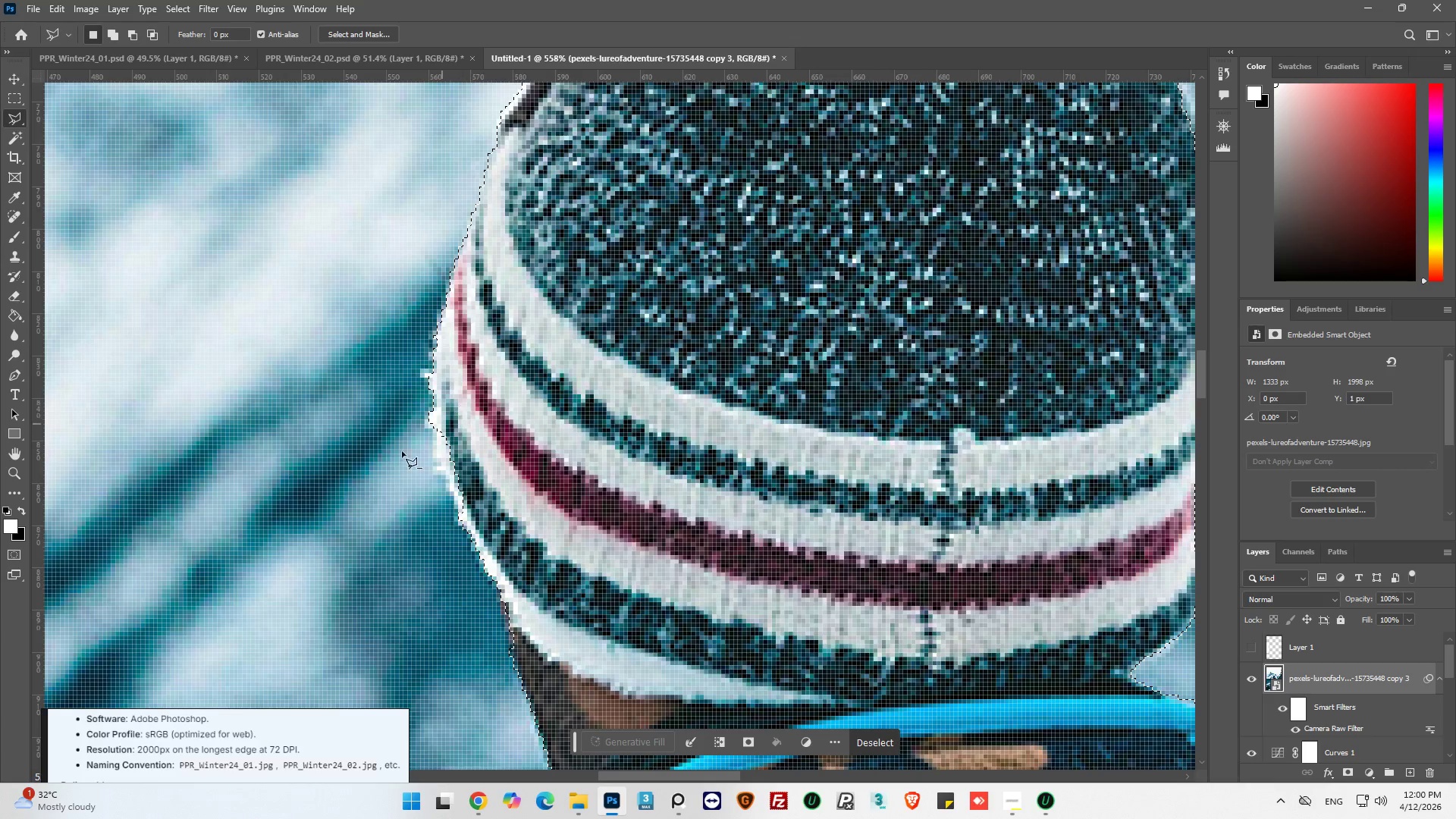 
hold_key(key=AltLeft, duration=0.73)
 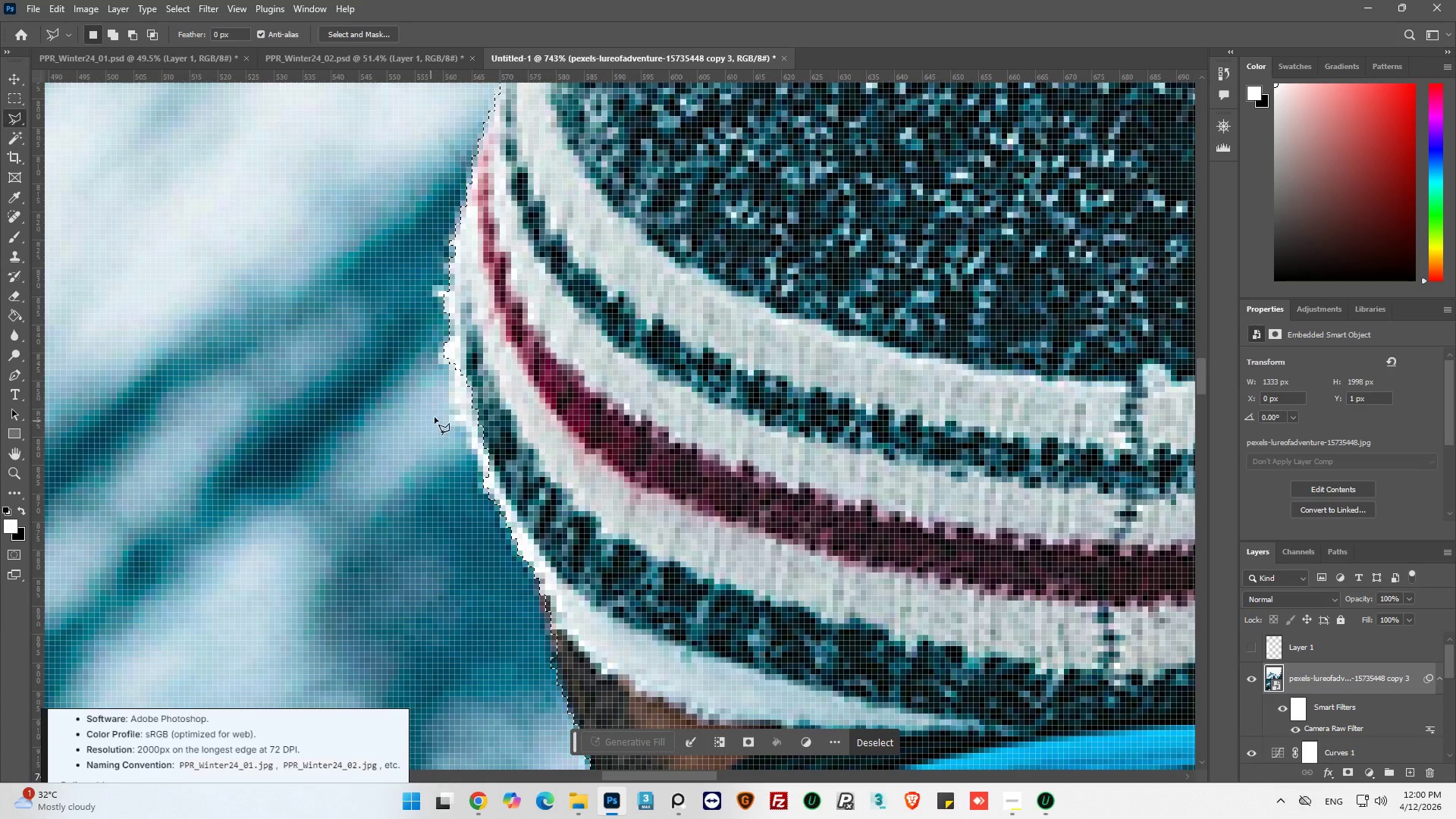 
scroll: coordinate [427, 427], scroll_direction: down, amount: 12.0
 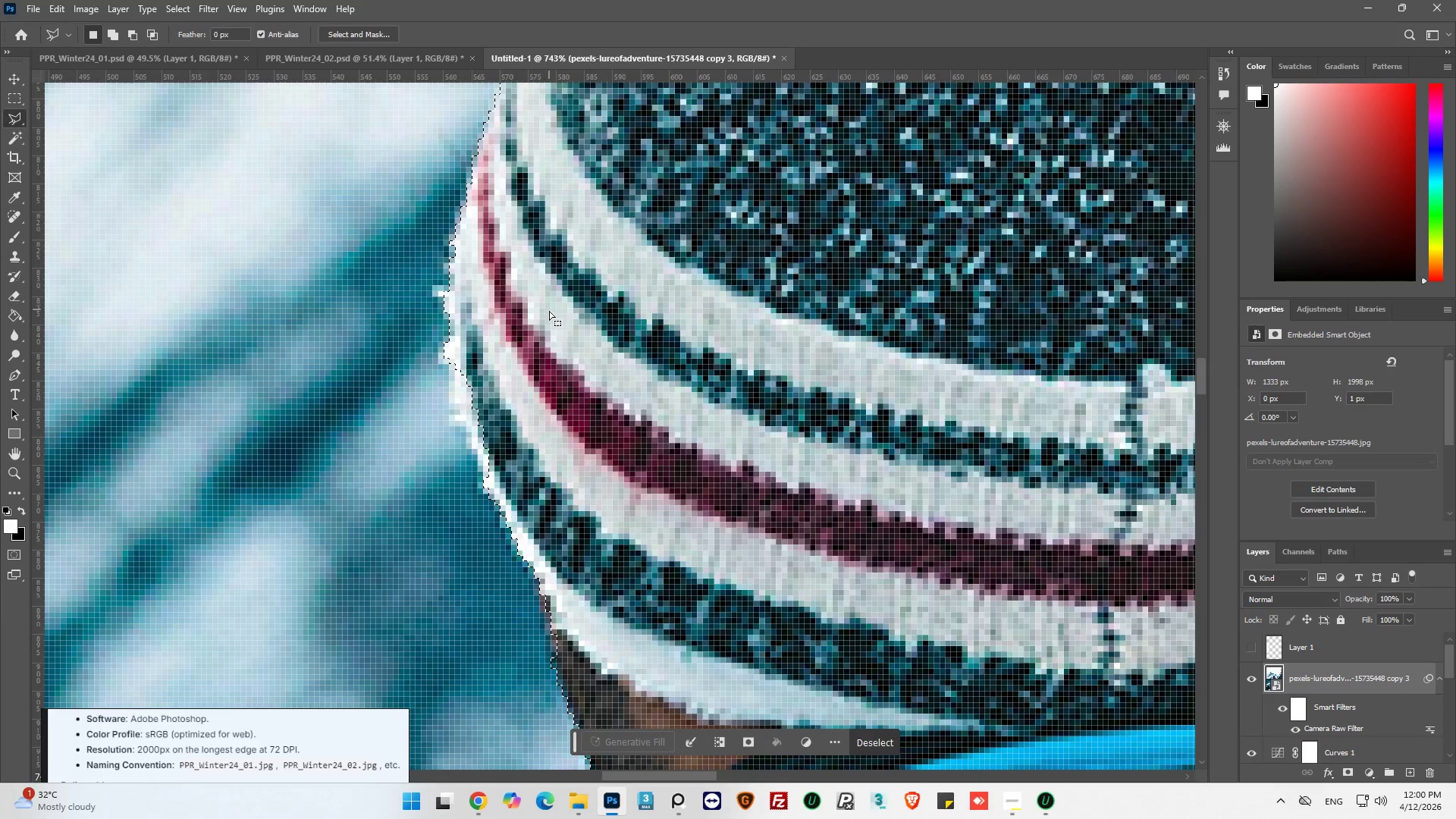 
hold_key(key=ShiftLeft, duration=1.19)
left_click([489, 287])
 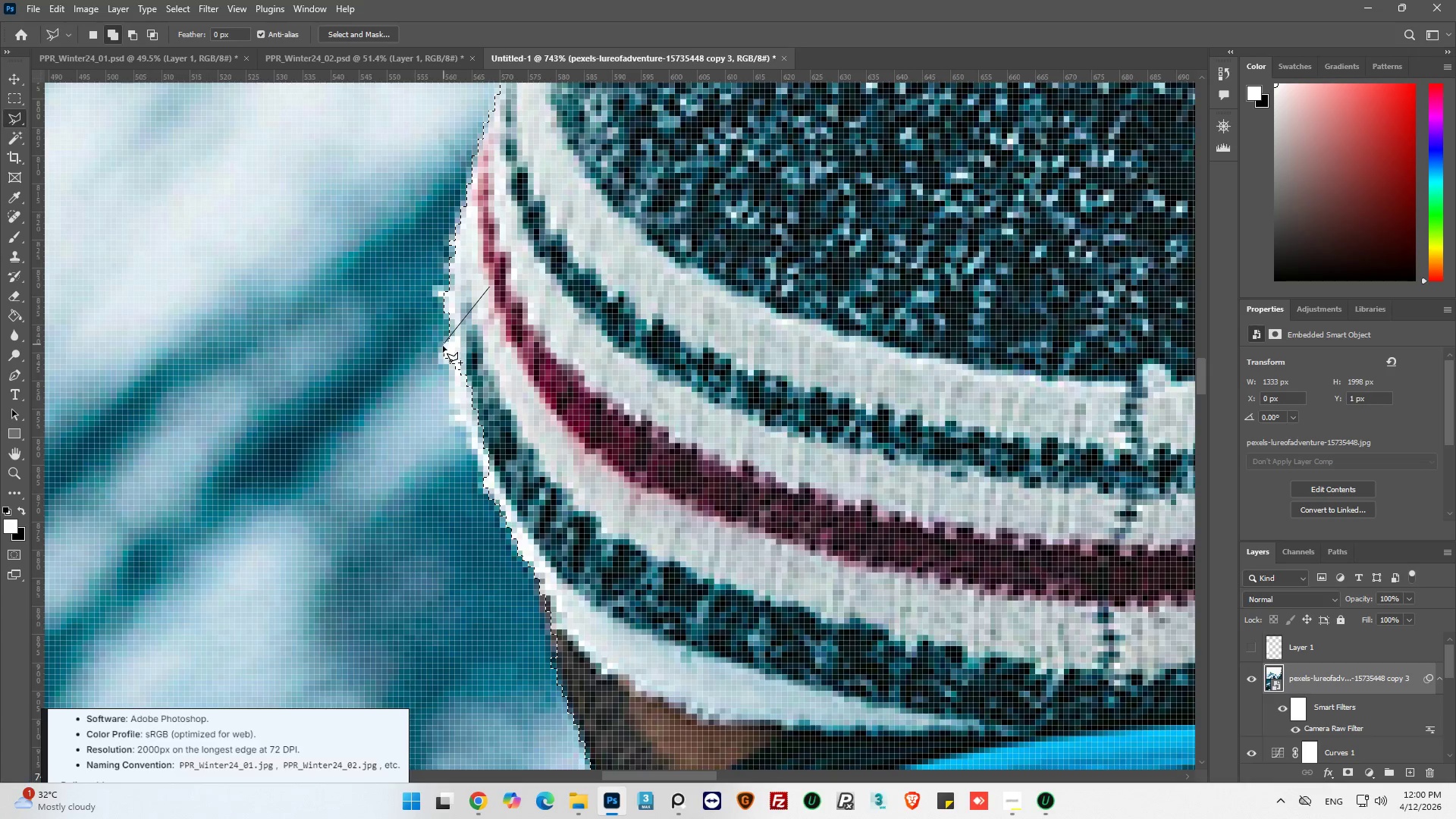 
left_click_drag(start_coordinate=[439, 356], to_coordinate=[440, 362])
 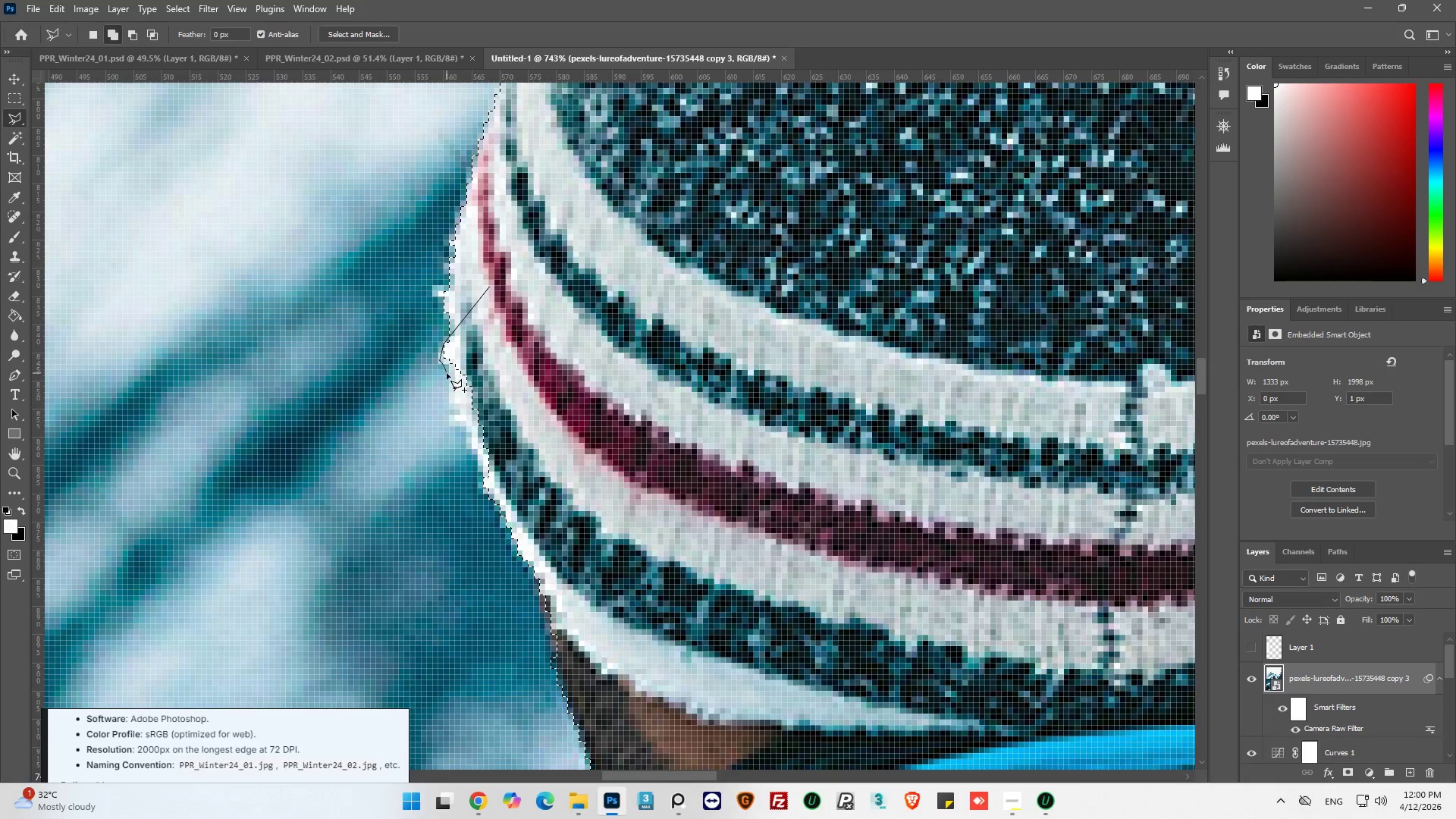 
left_click_drag(start_coordinate=[447, 378], to_coordinate=[448, 386])
 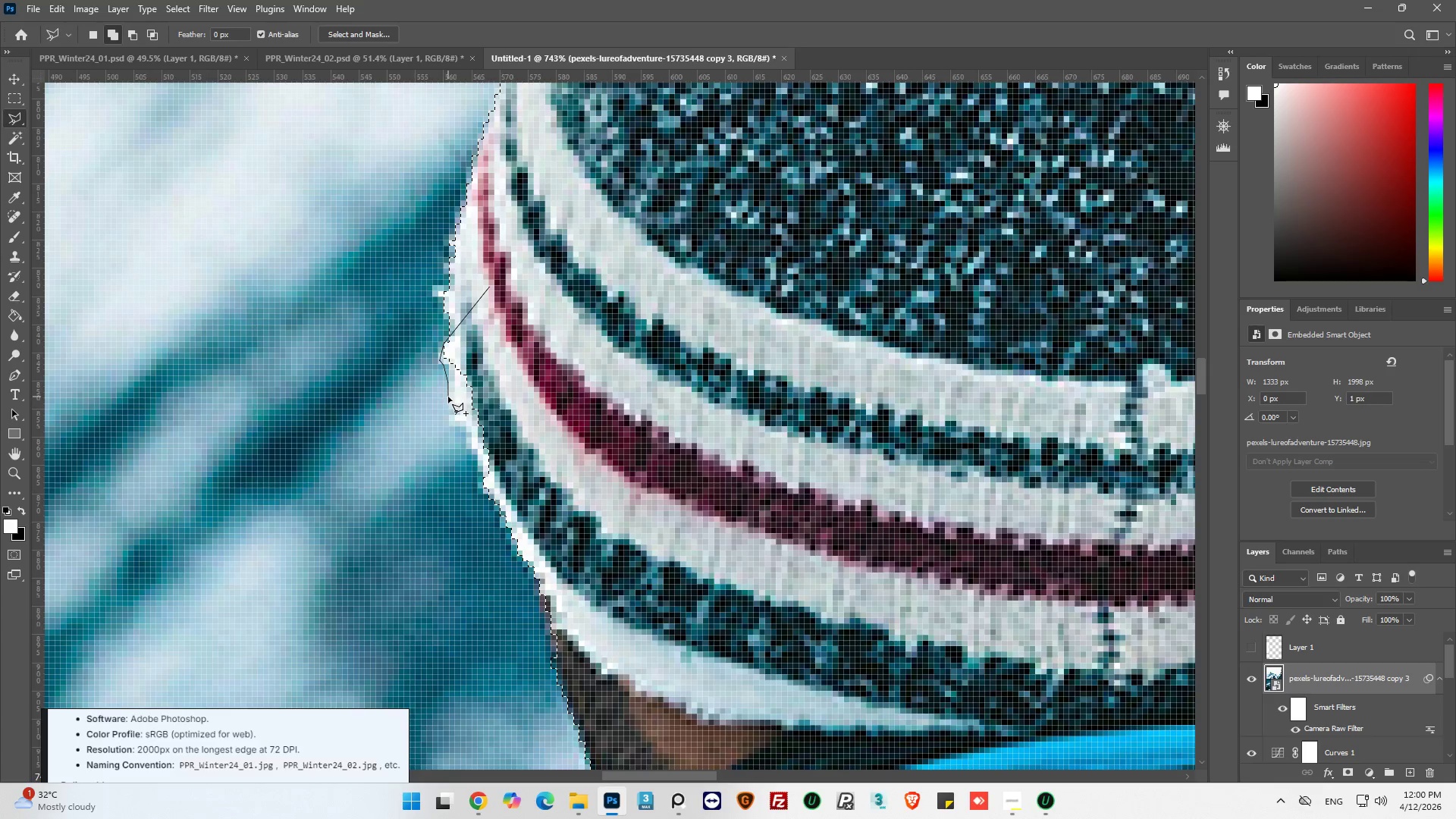 
left_click_drag(start_coordinate=[448, 397], to_coordinate=[451, 410])
 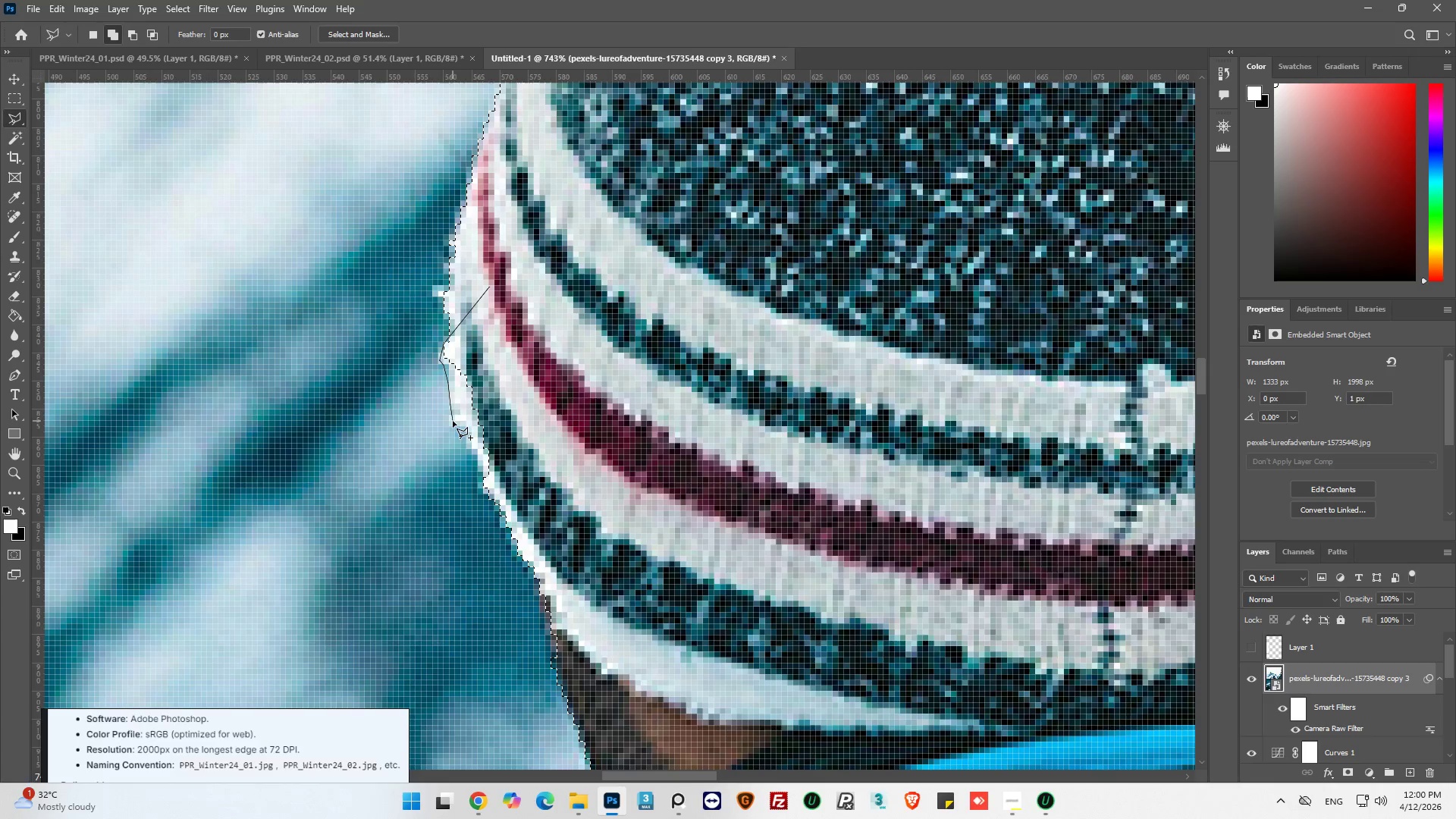 
left_click_drag(start_coordinate=[453, 422], to_coordinate=[457, 428])
 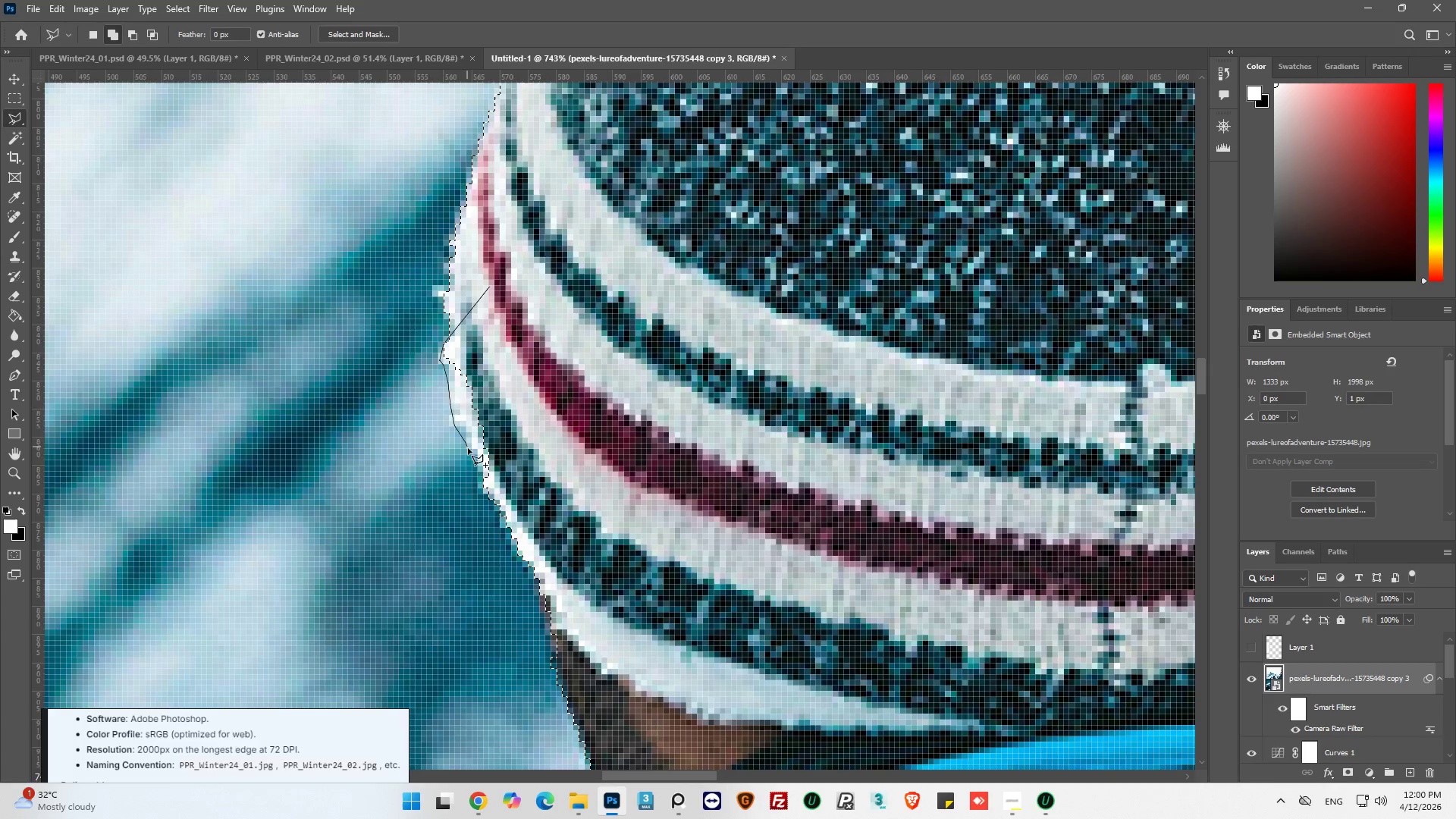 
left_click_drag(start_coordinate=[472, 457], to_coordinate=[475, 463])
 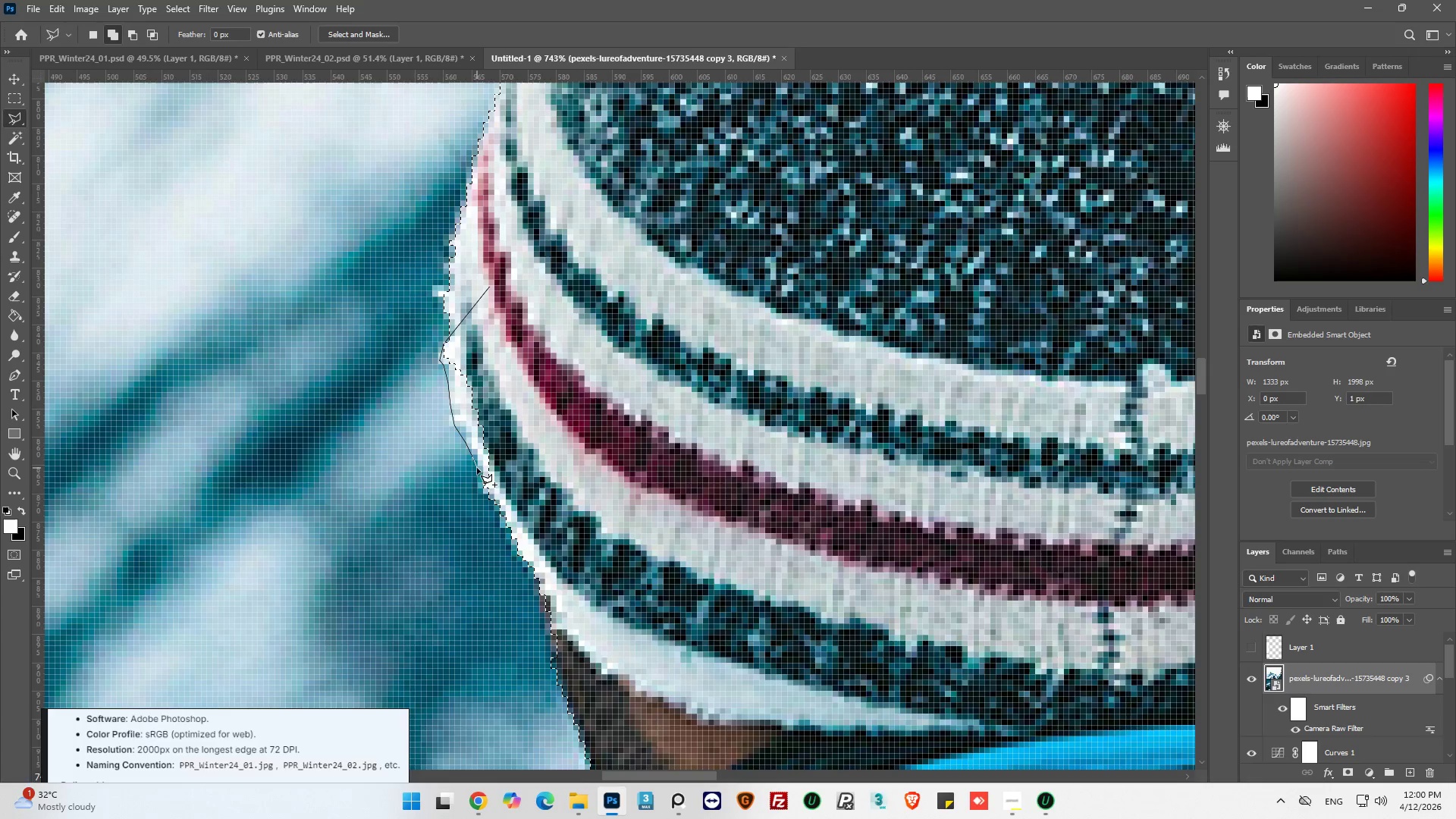 
left_click_drag(start_coordinate=[477, 469], to_coordinate=[478, 474])
 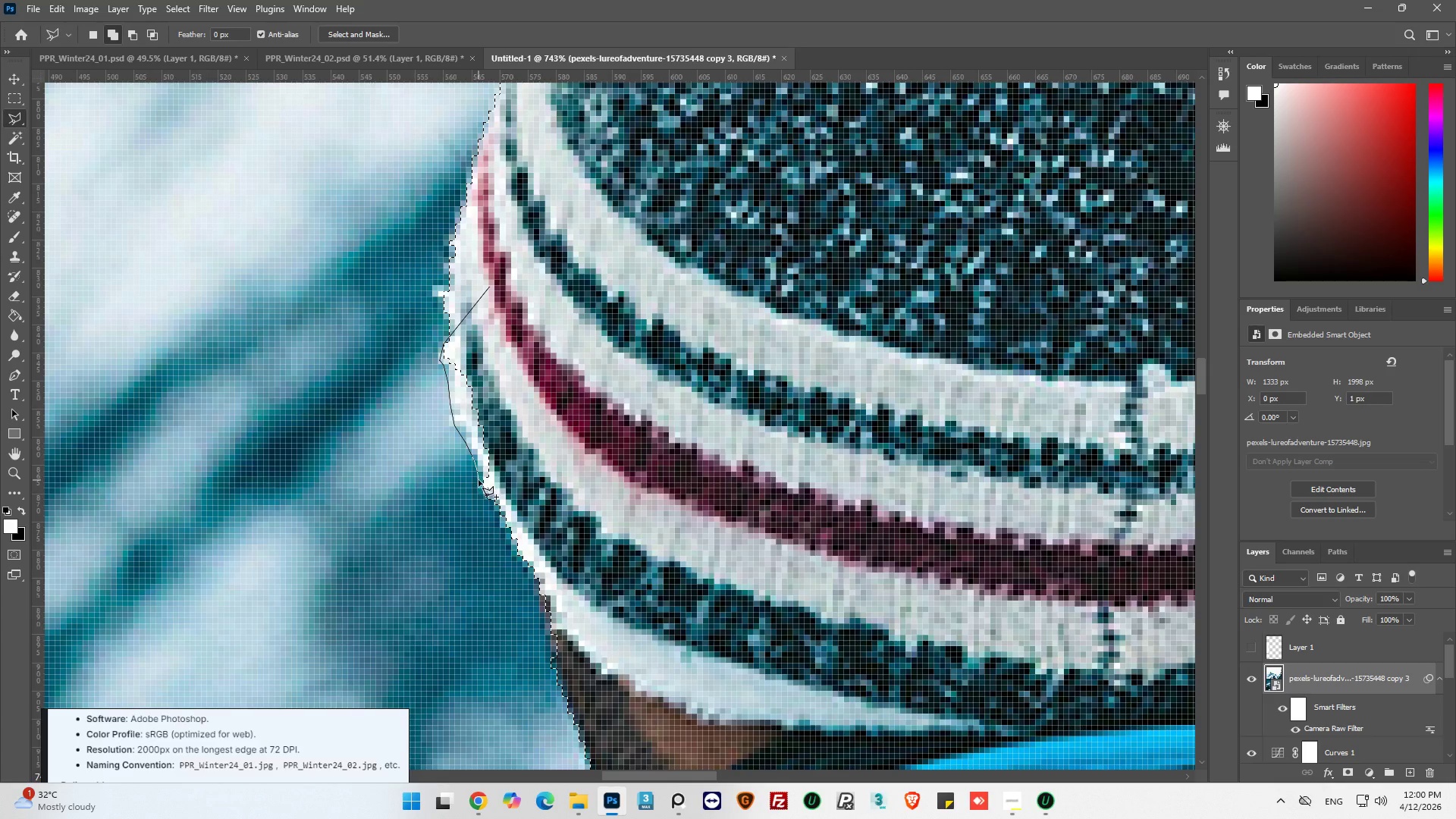 
left_click_drag(start_coordinate=[479, 480], to_coordinate=[481, 486])
 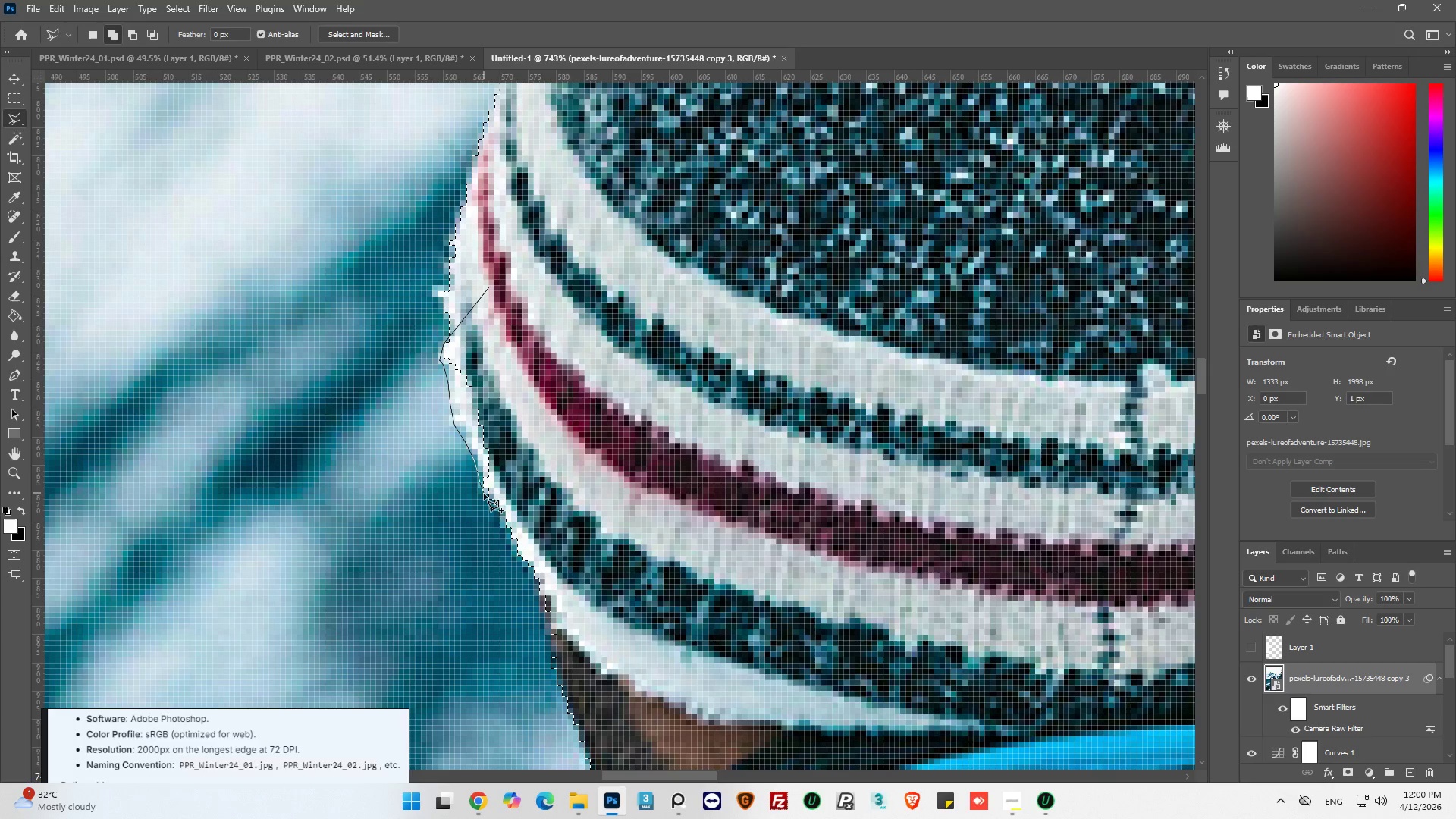 
left_click_drag(start_coordinate=[485, 496], to_coordinate=[488, 503])
 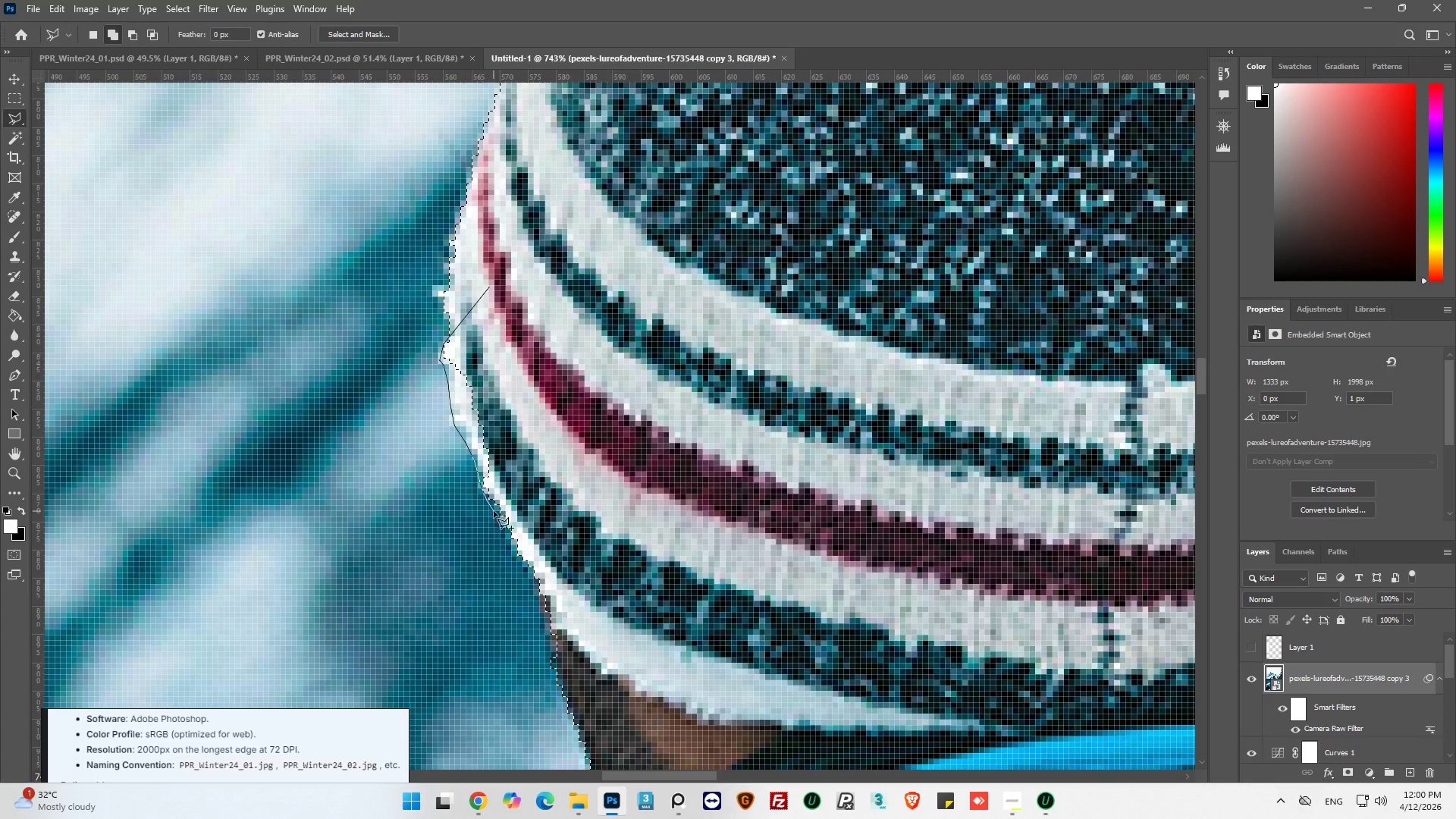 
left_click_drag(start_coordinate=[496, 513], to_coordinate=[497, 518])
 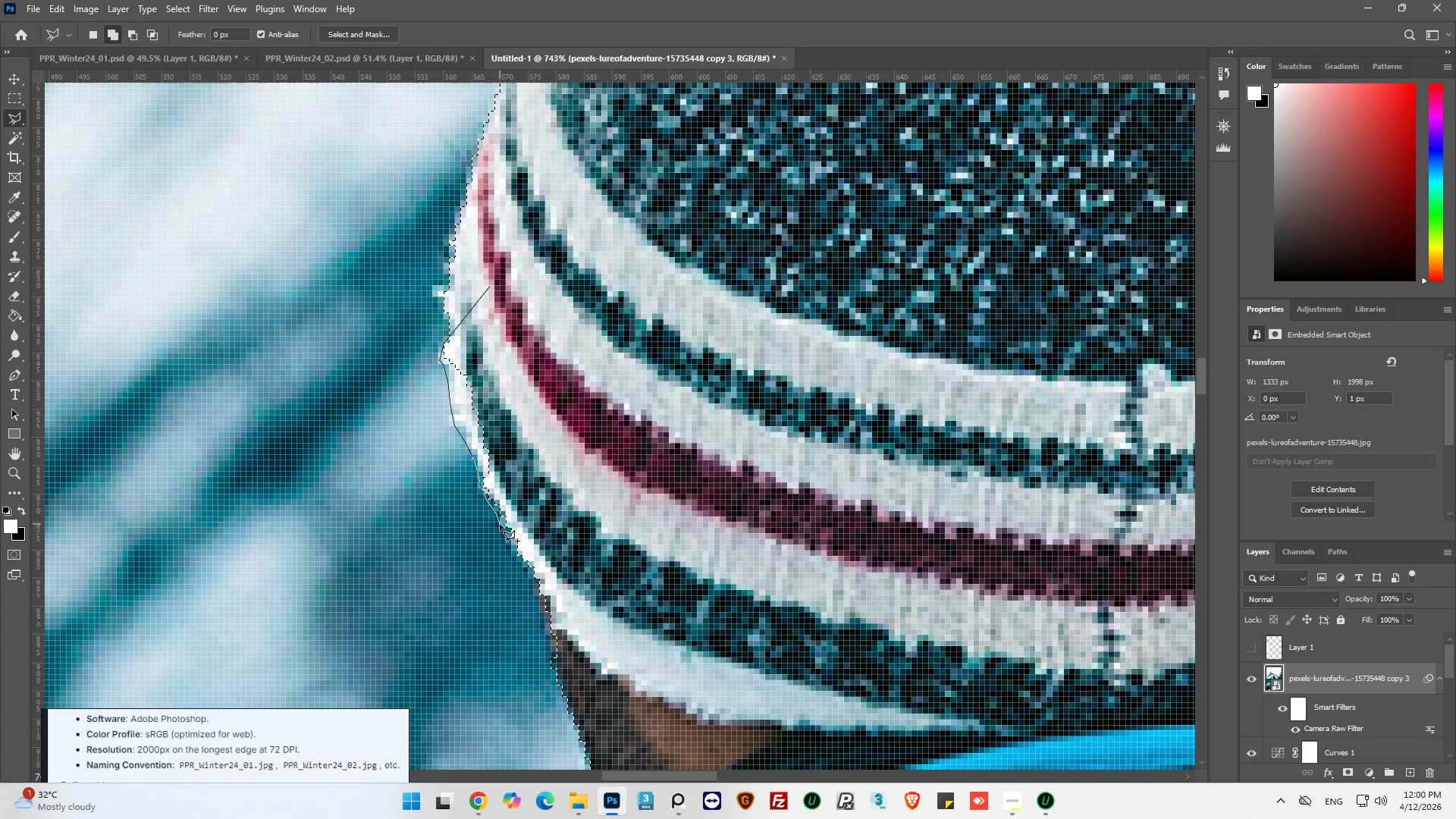 
left_click_drag(start_coordinate=[500, 525], to_coordinate=[503, 532])
 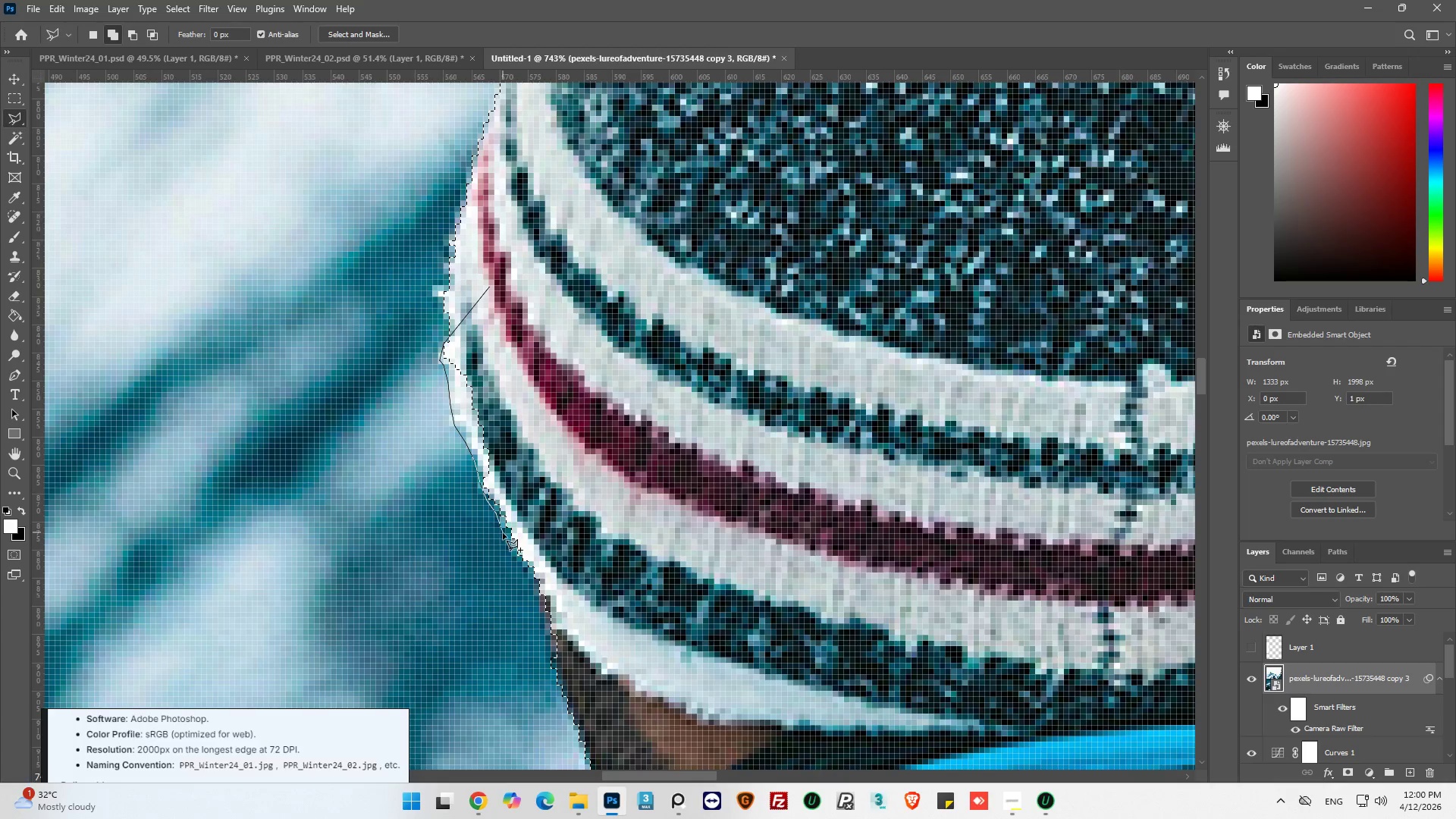 
left_click_drag(start_coordinate=[505, 538], to_coordinate=[510, 546])
 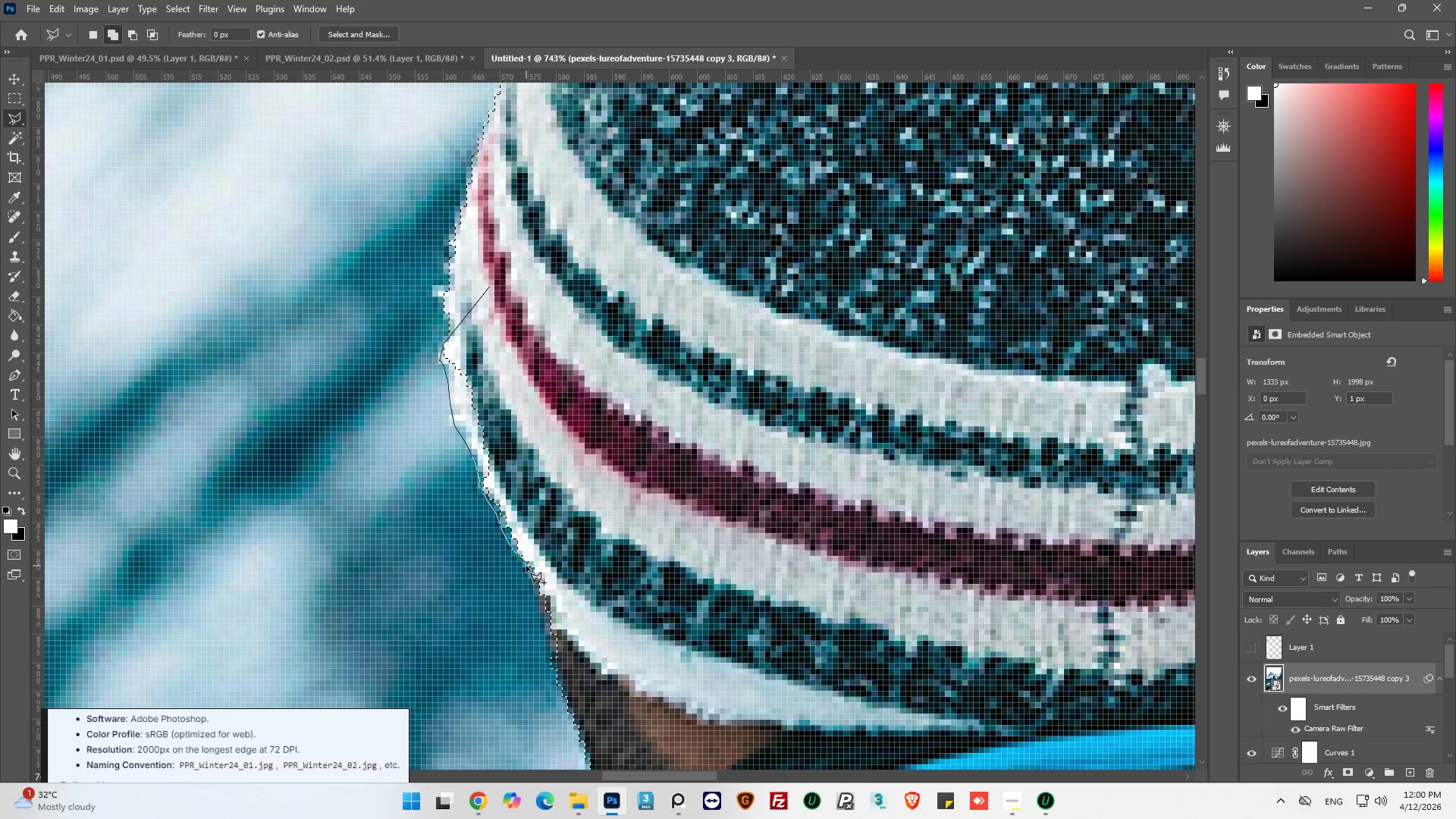 
left_click_drag(start_coordinate=[531, 574], to_coordinate=[535, 580])
 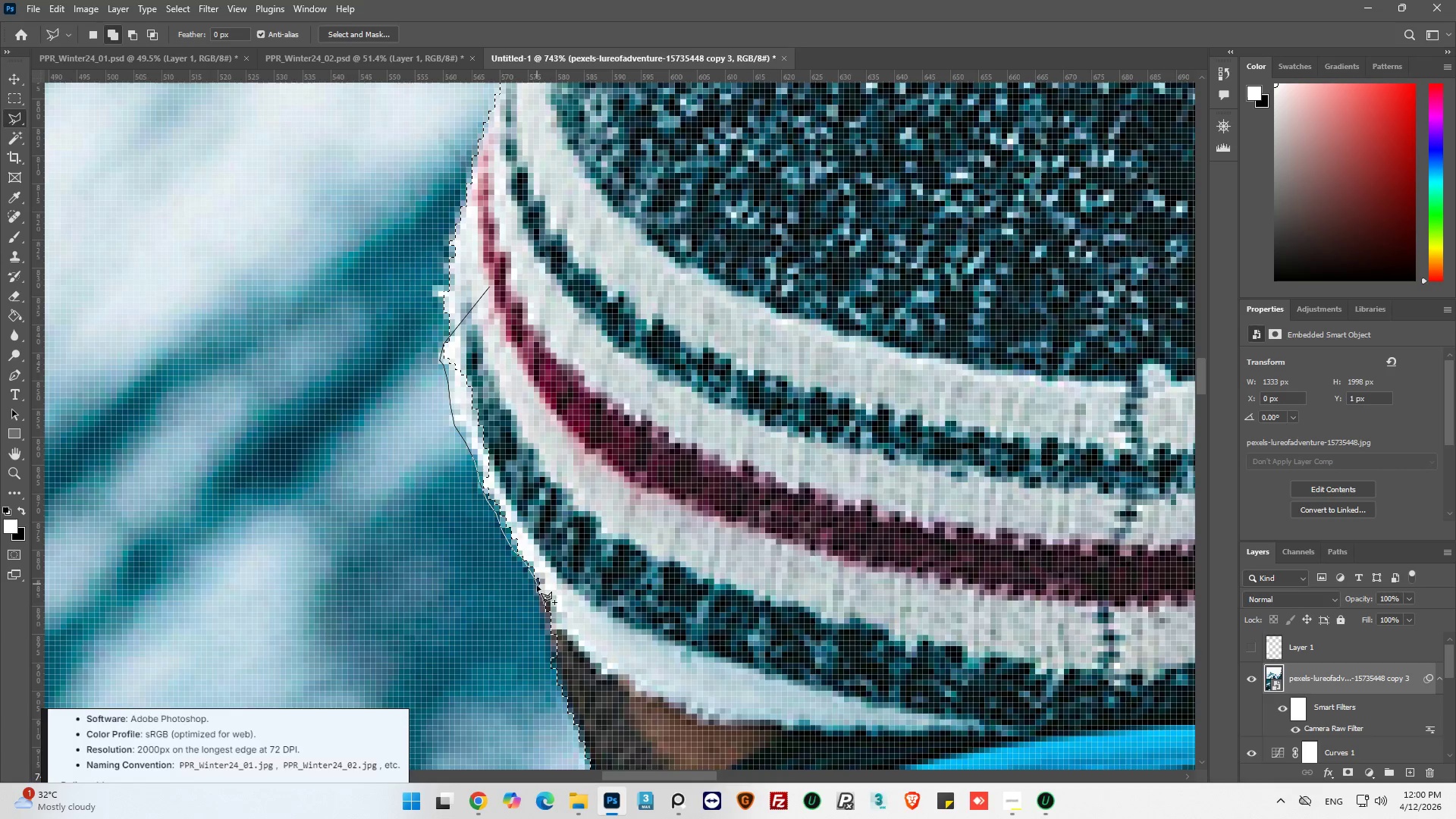 
left_click_drag(start_coordinate=[539, 589], to_coordinate=[540, 593])
 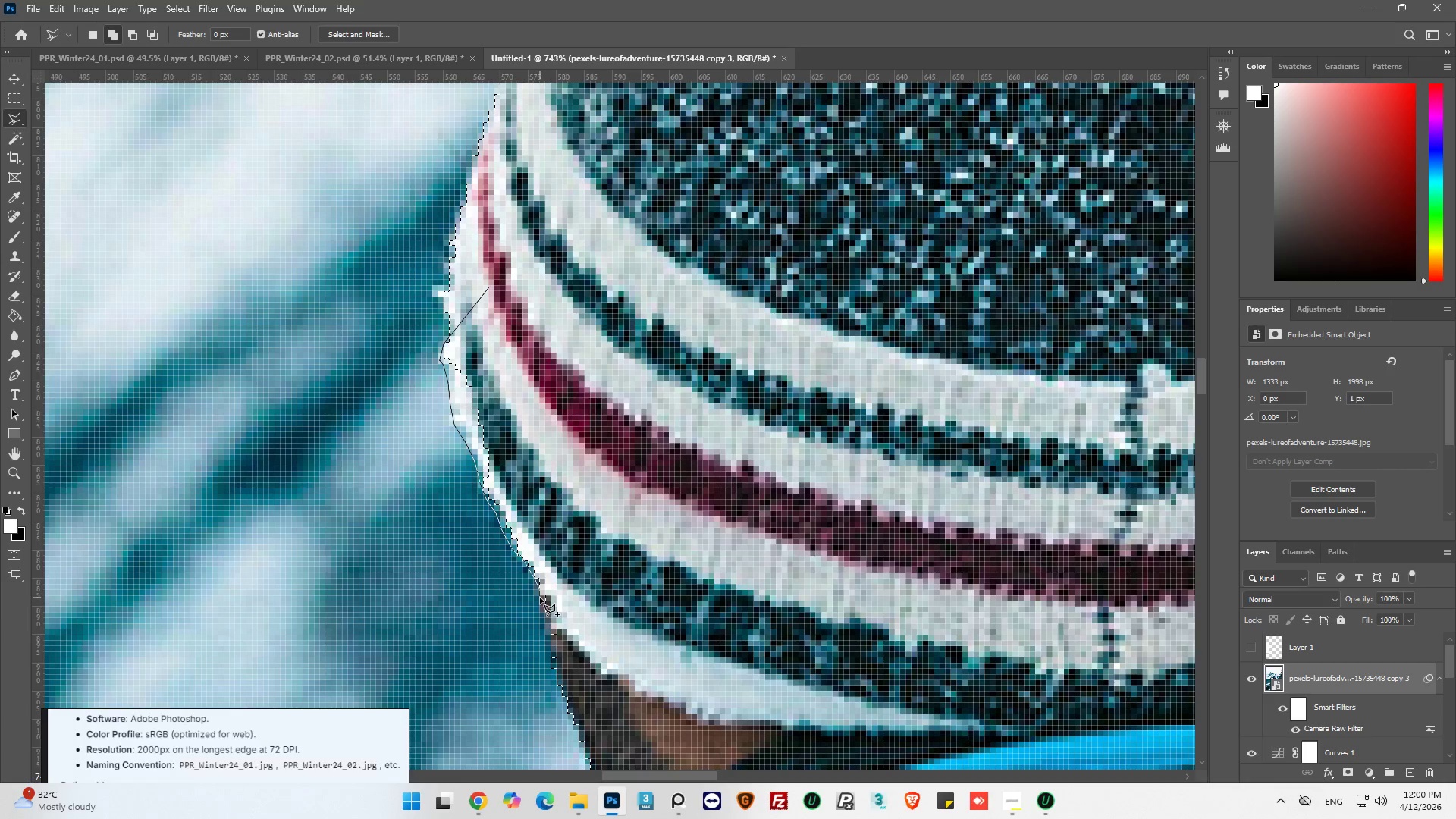 
left_click_drag(start_coordinate=[540, 599], to_coordinate=[541, 610])
 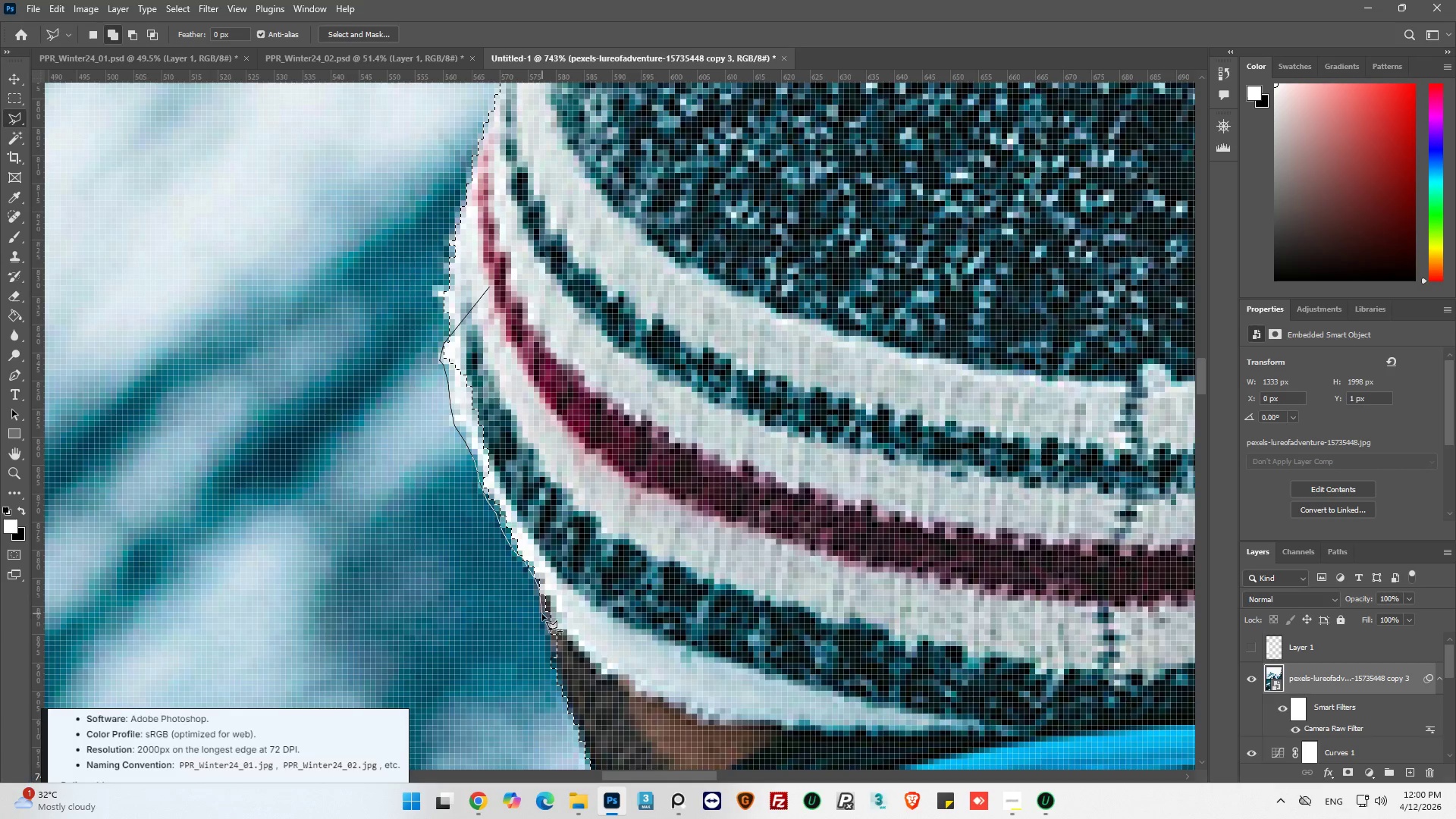 
left_click_drag(start_coordinate=[542, 617], to_coordinate=[544, 624])
 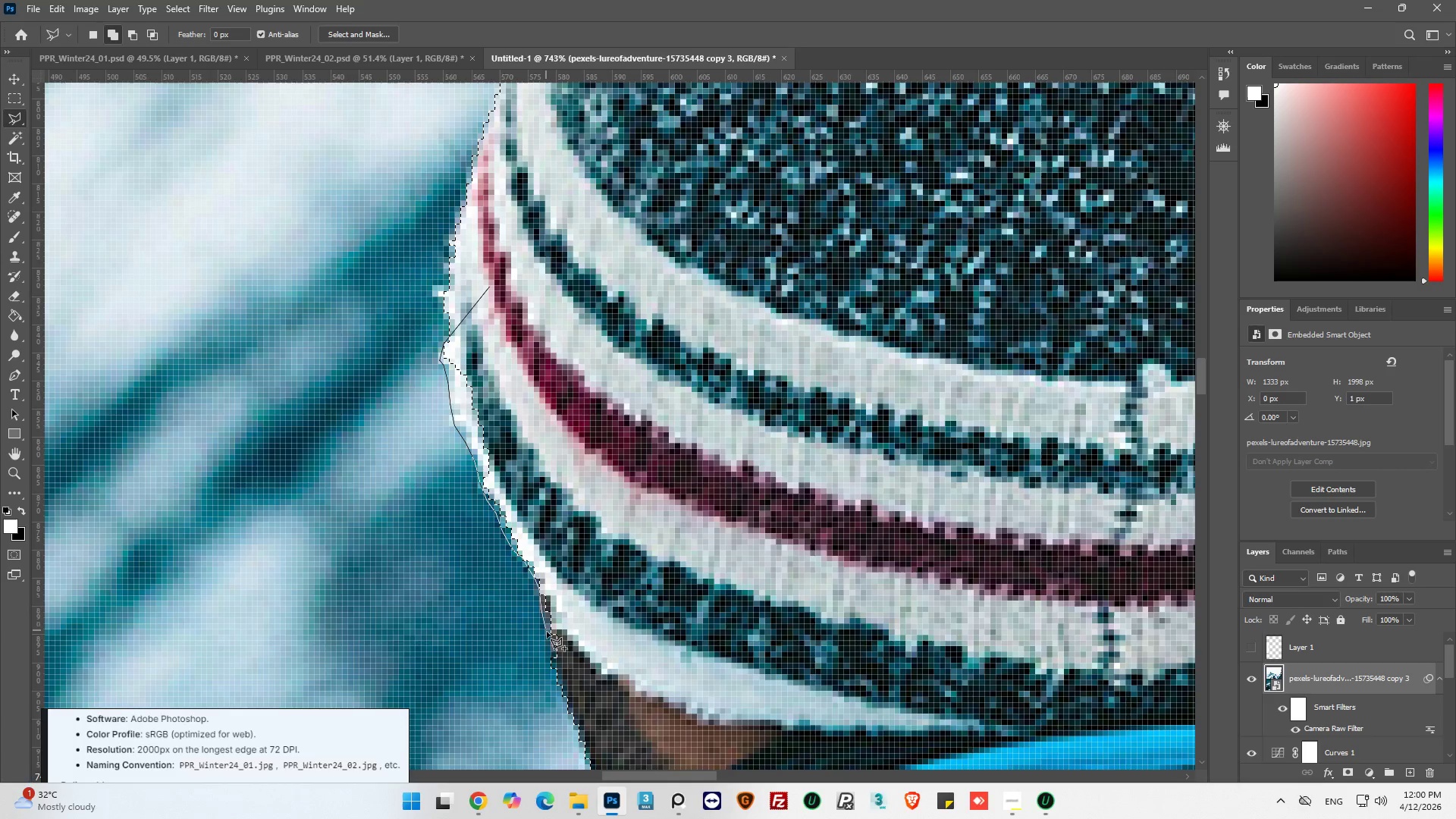 
left_click_drag(start_coordinate=[547, 634], to_coordinate=[549, 640])
 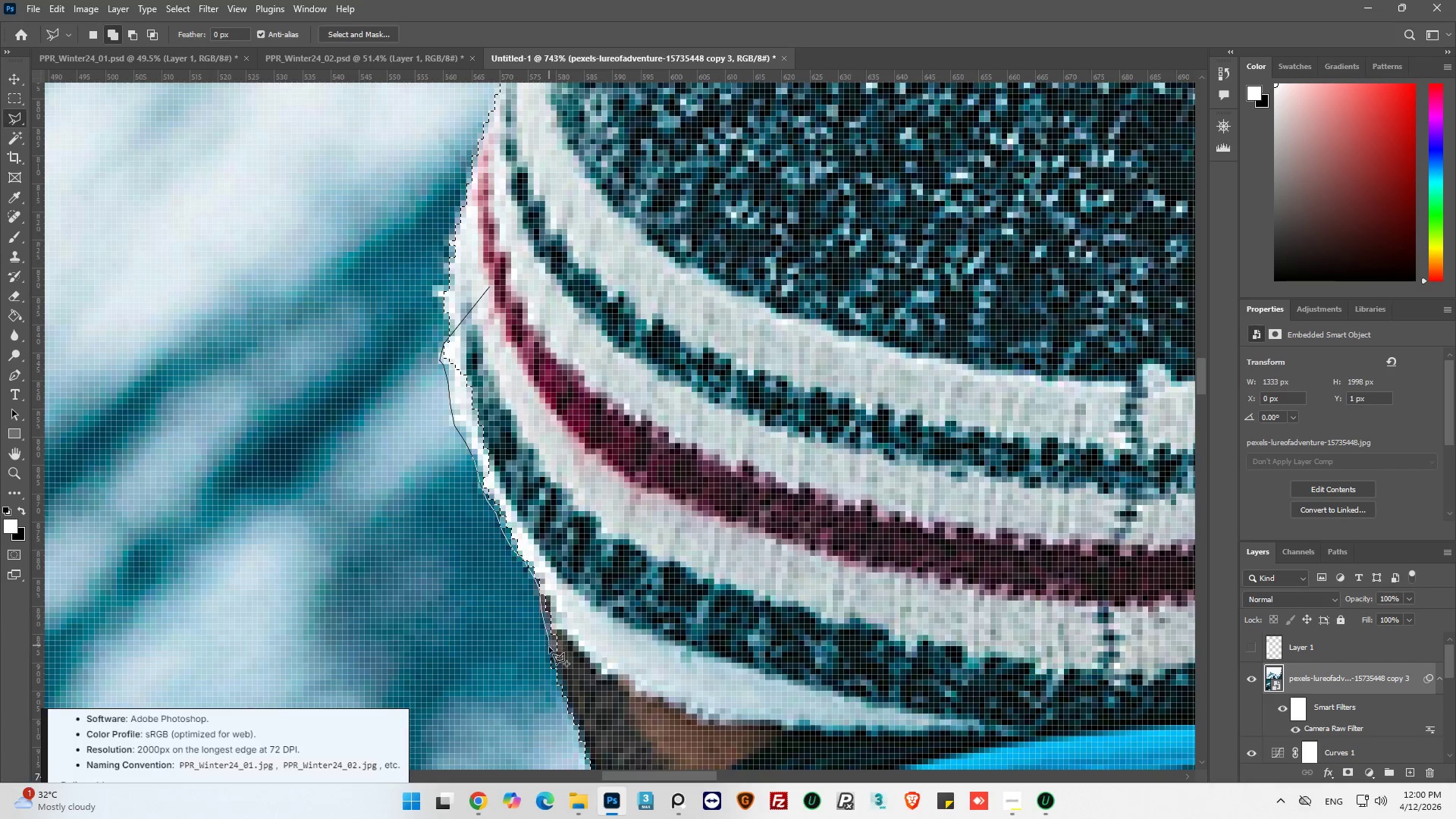 
left_click_drag(start_coordinate=[549, 651], to_coordinate=[549, 654])
 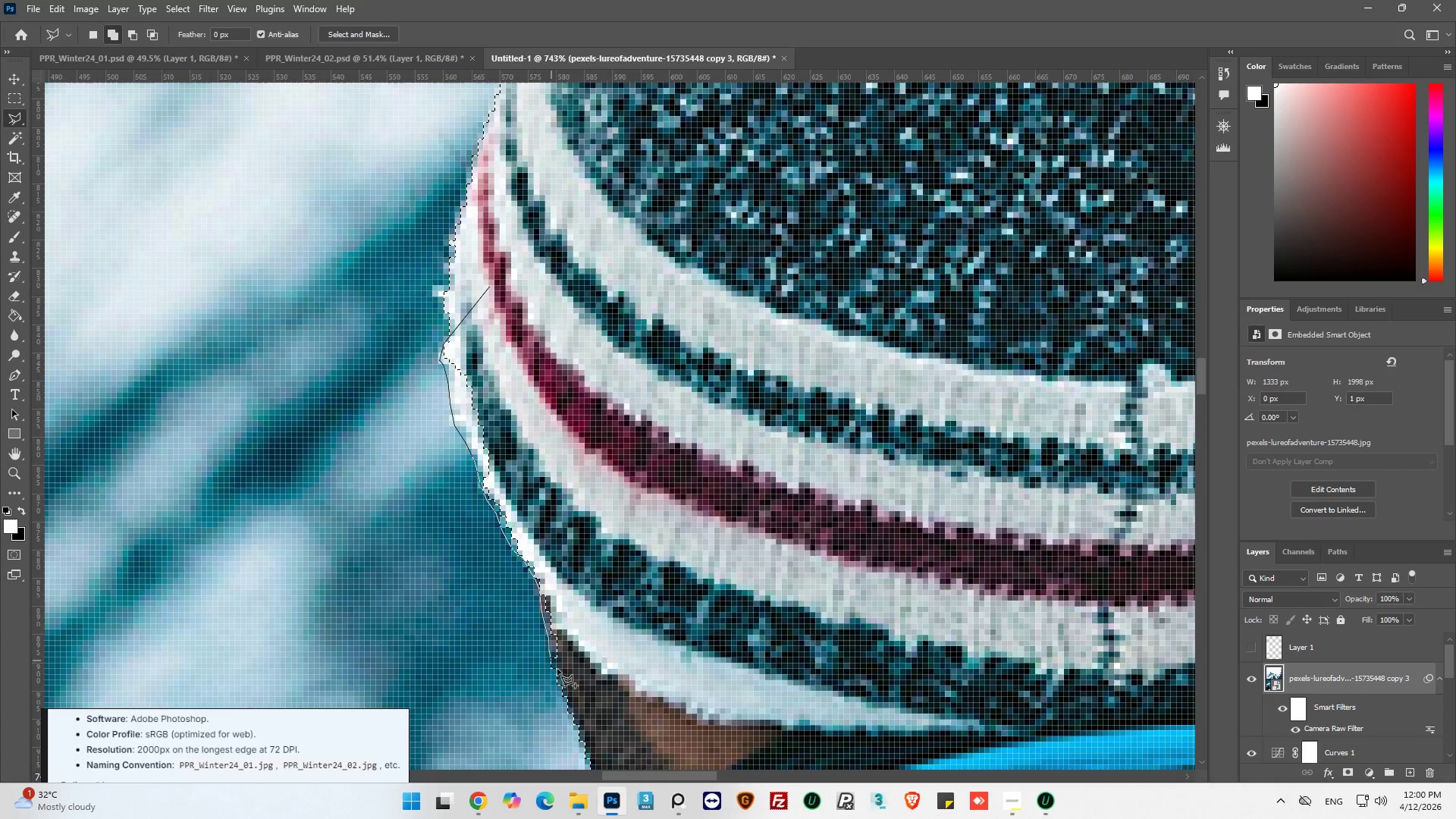 
left_click_drag(start_coordinate=[553, 663], to_coordinate=[571, 682])
 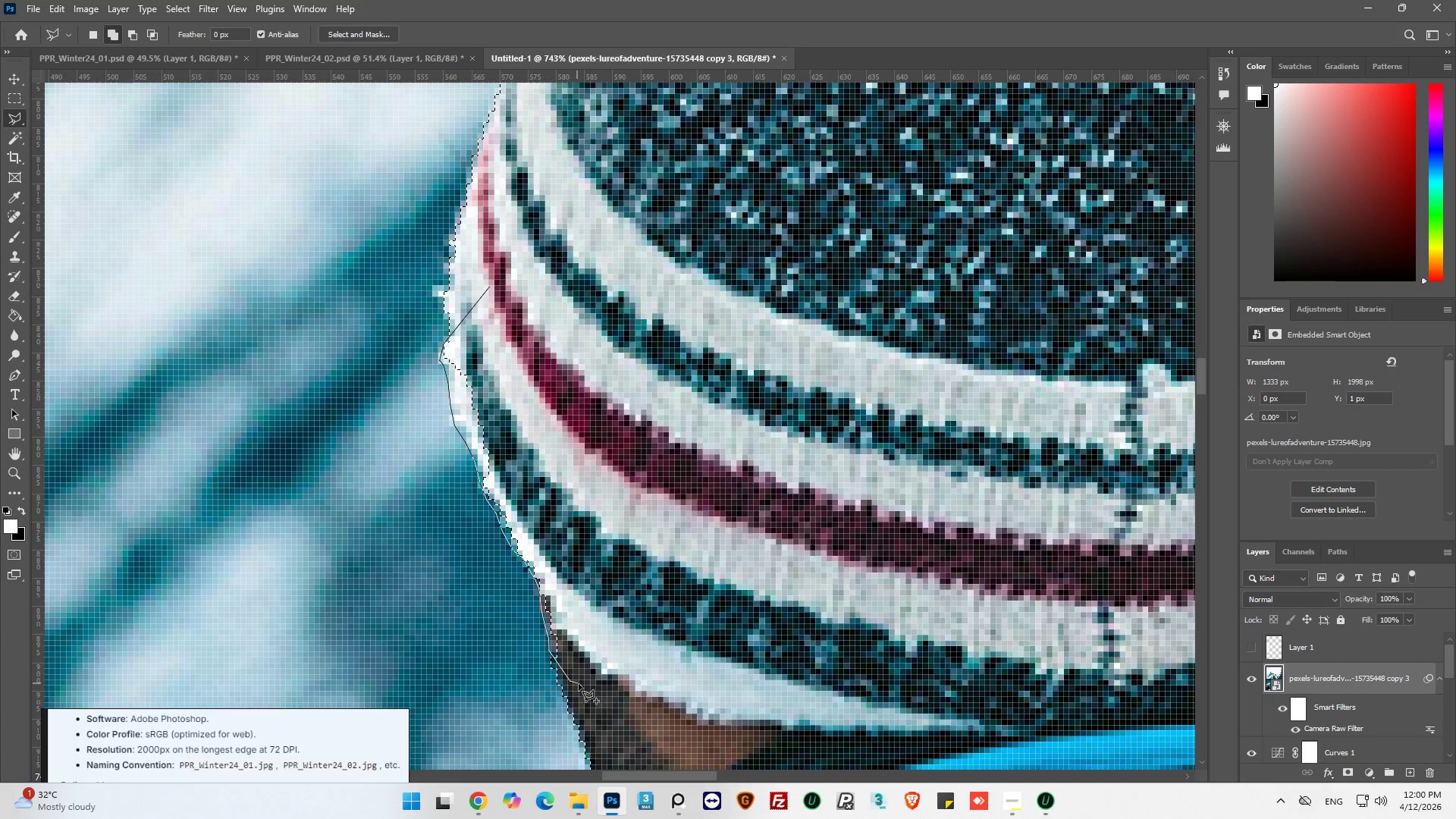 
left_click_drag(start_coordinate=[579, 684], to_coordinate=[635, 676])
 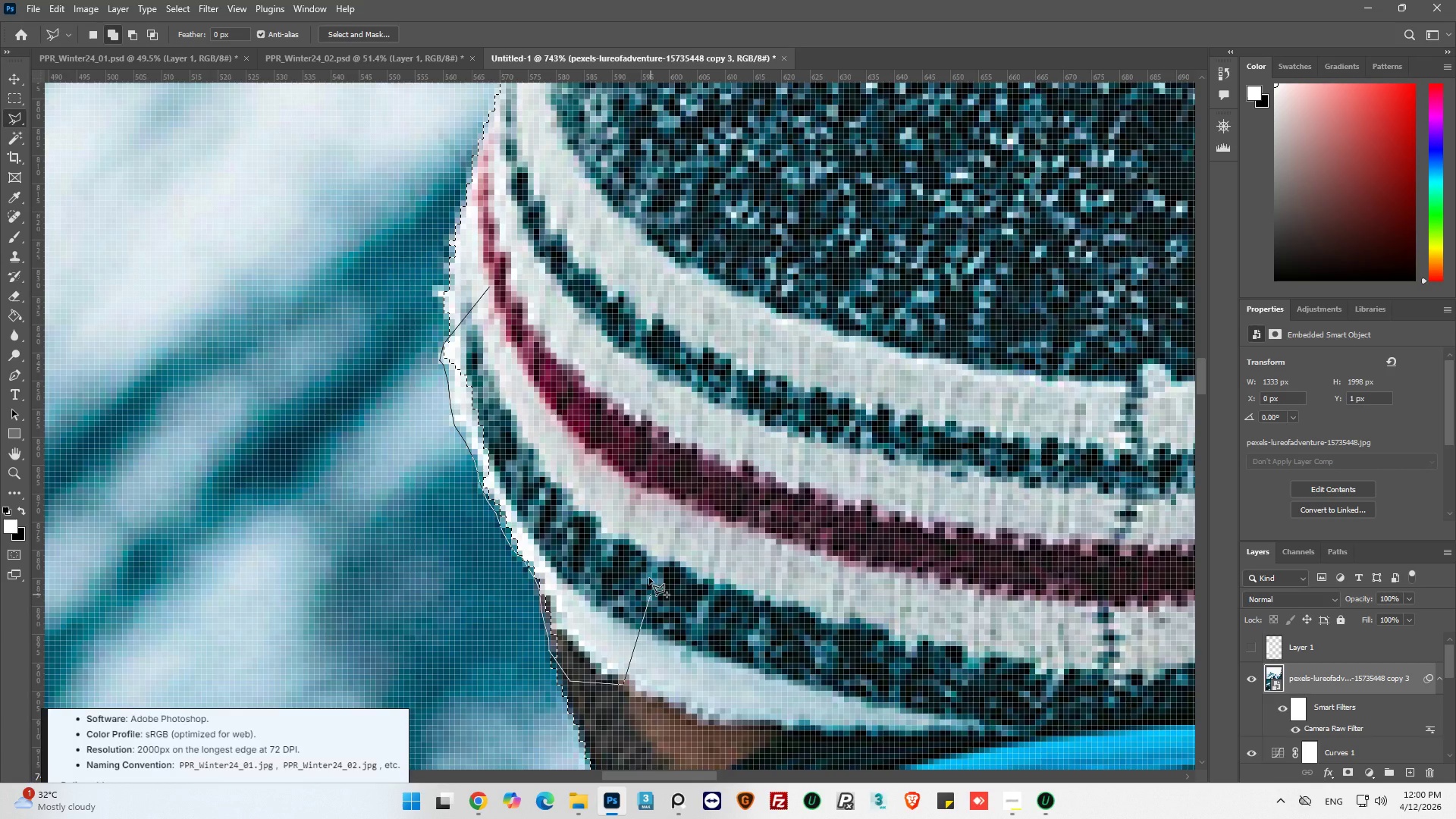 
left_click_drag(start_coordinate=[649, 569], to_coordinate=[636, 475])
 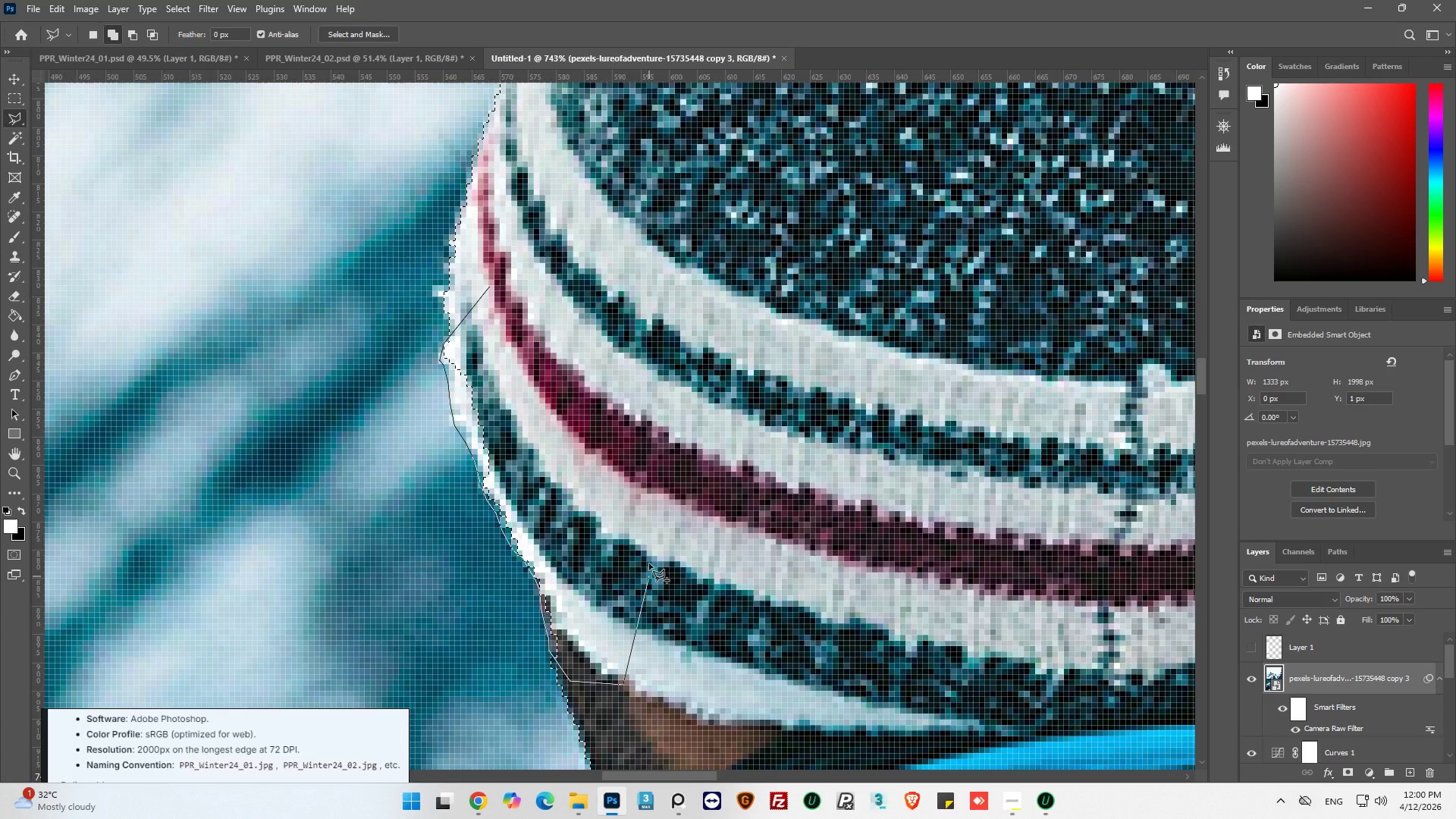 
left_click_drag(start_coordinate=[569, 400], to_coordinate=[536, 347])
 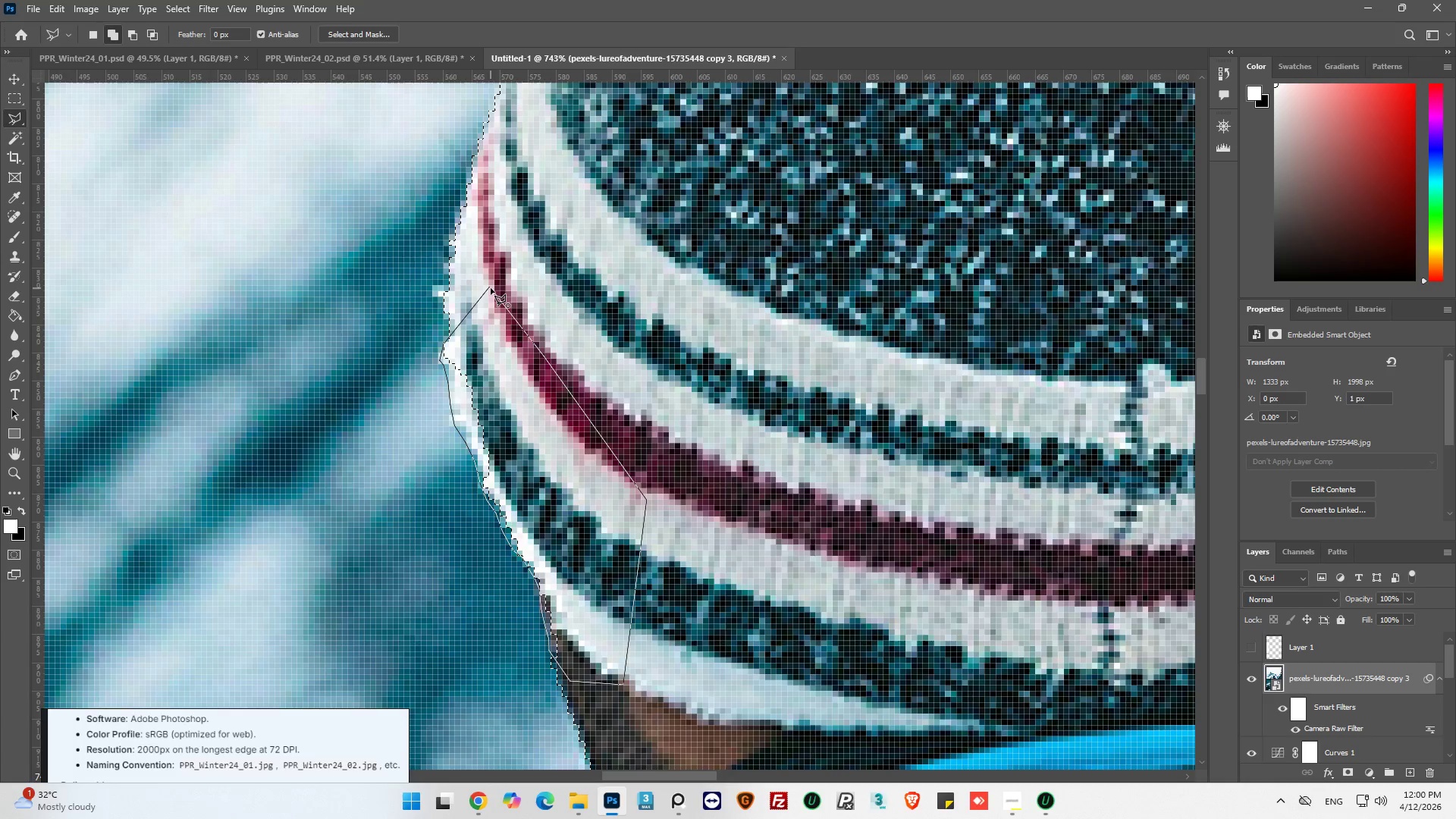 
left_click([491, 288])
 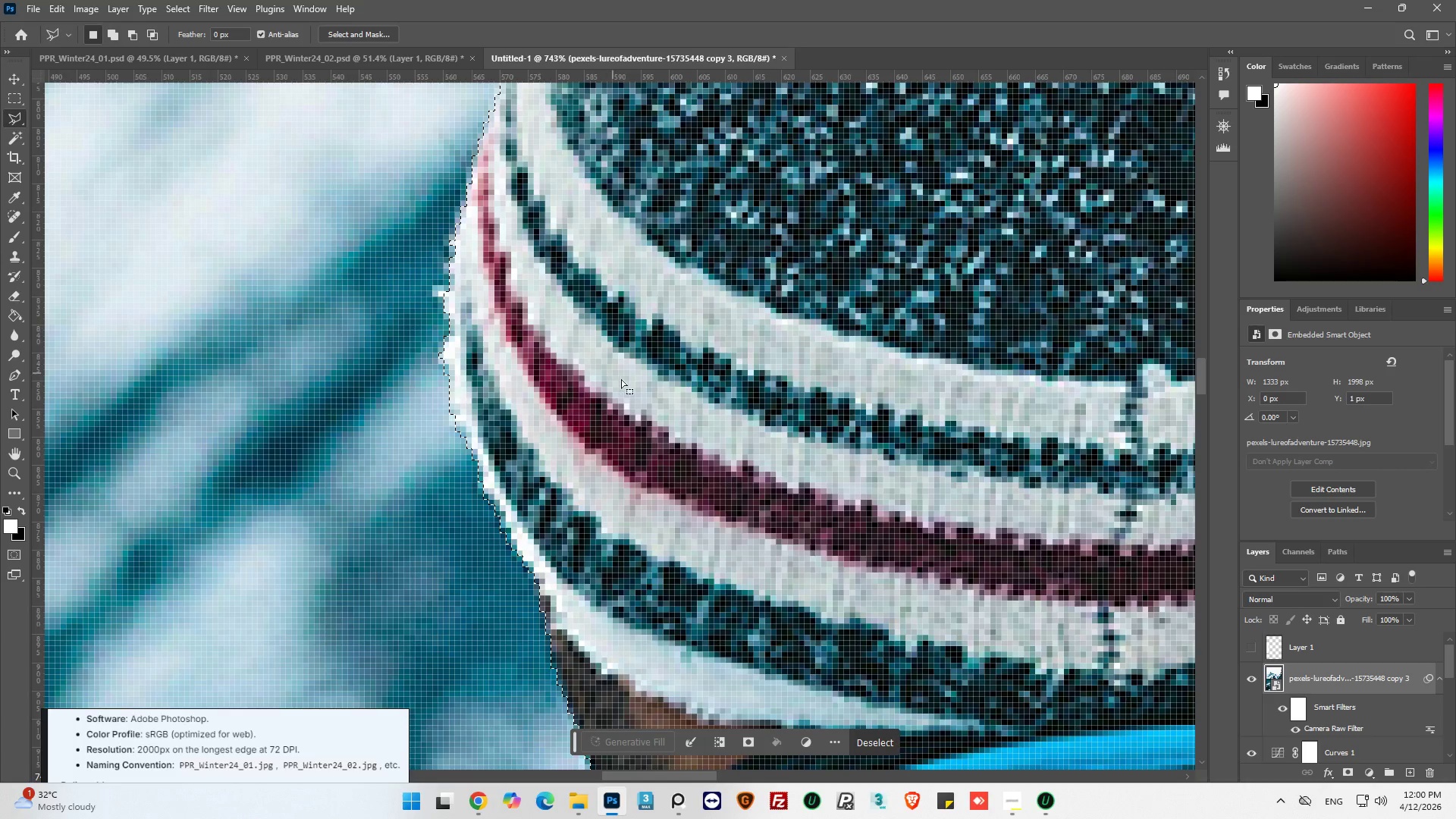 
hold_key(key=AltLeft, duration=0.38)
scroll: coordinate [617, 486], scroll_direction: down, amount: 30.0
 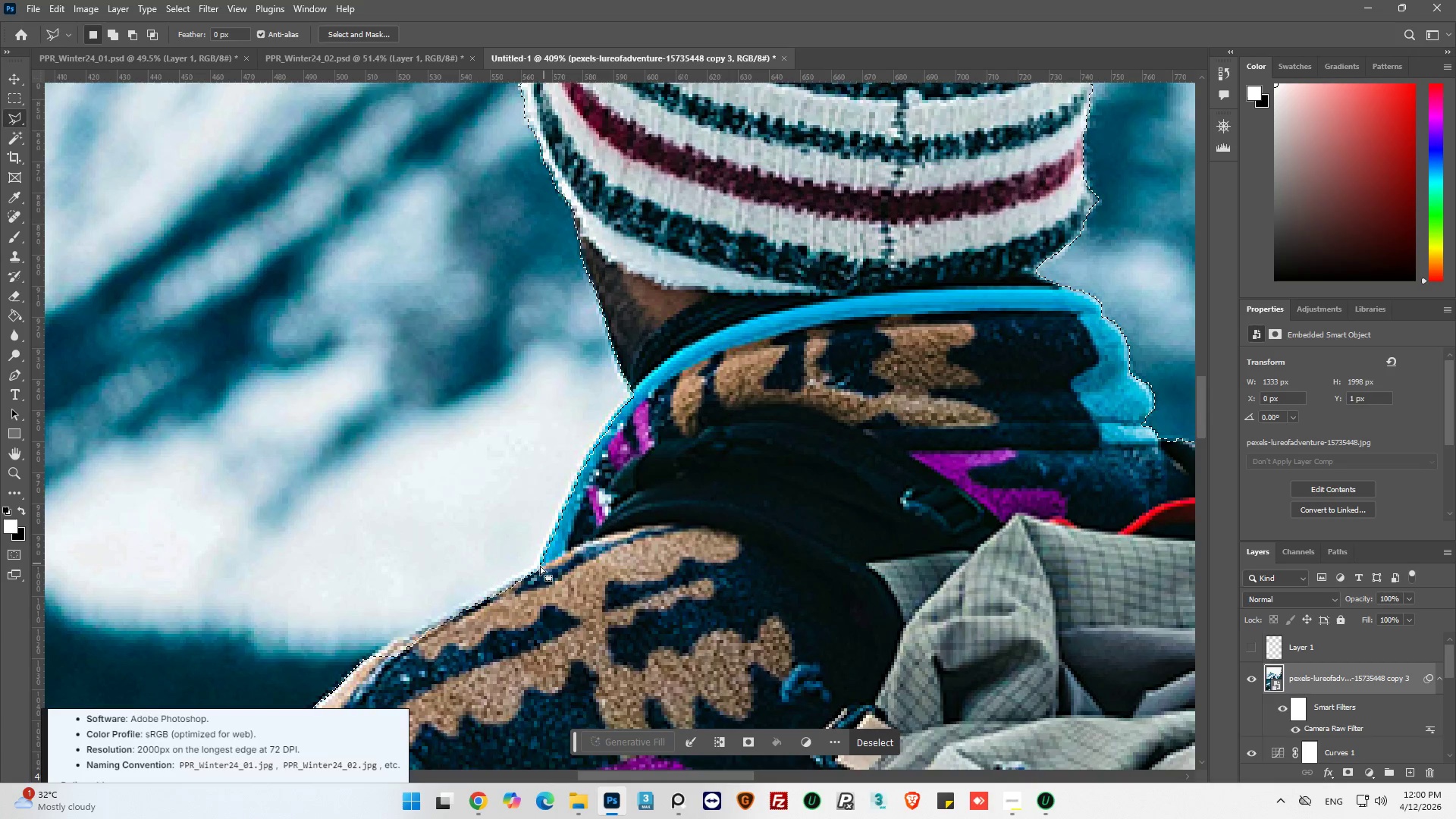 
hold_key(key=AltLeft, duration=0.5)
scroll: coordinate [574, 403], scroll_direction: down, amount: 1.0
 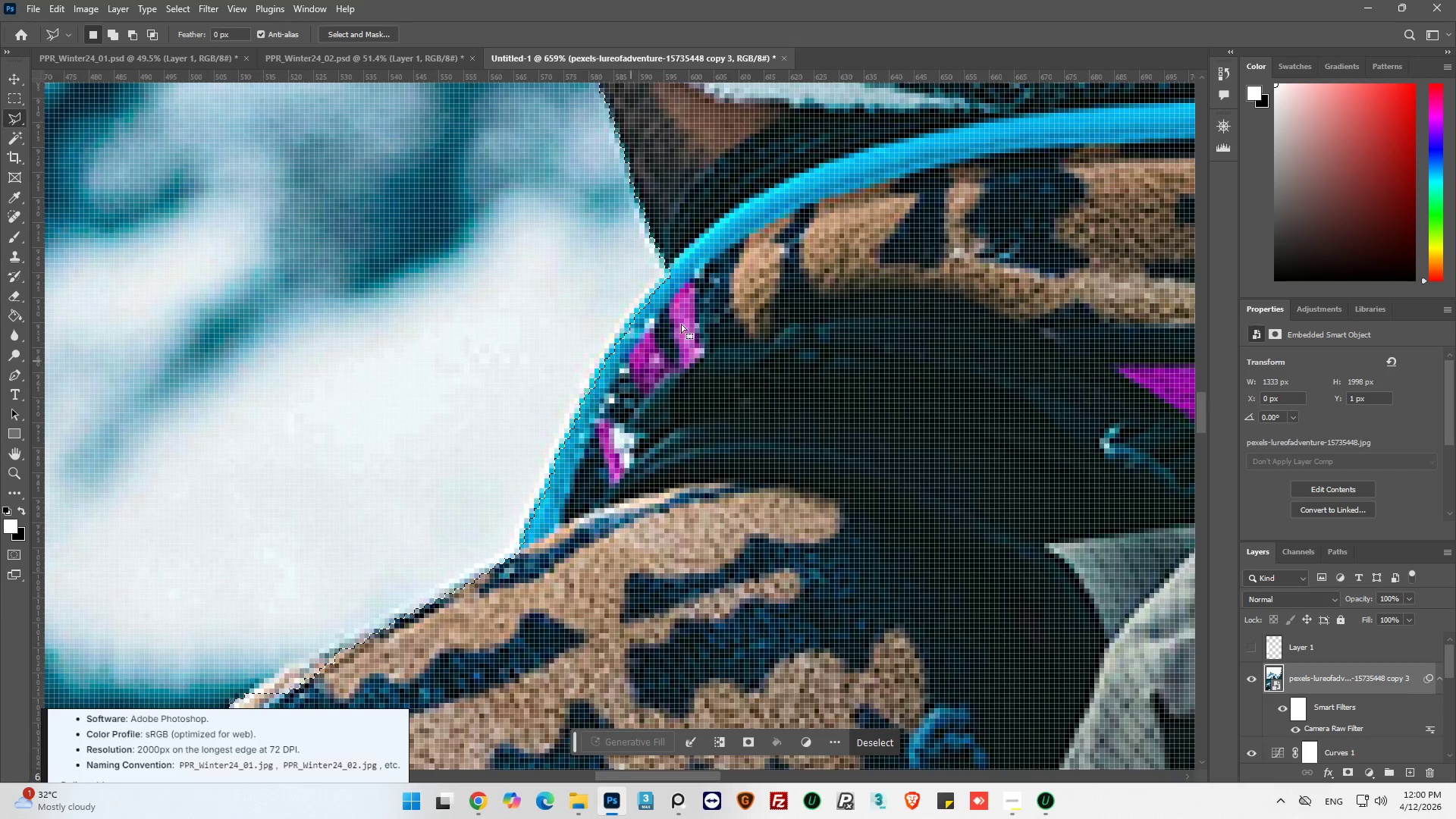 
hold_key(key=ShiftLeft, duration=0.69)
left_click([755, 256])
 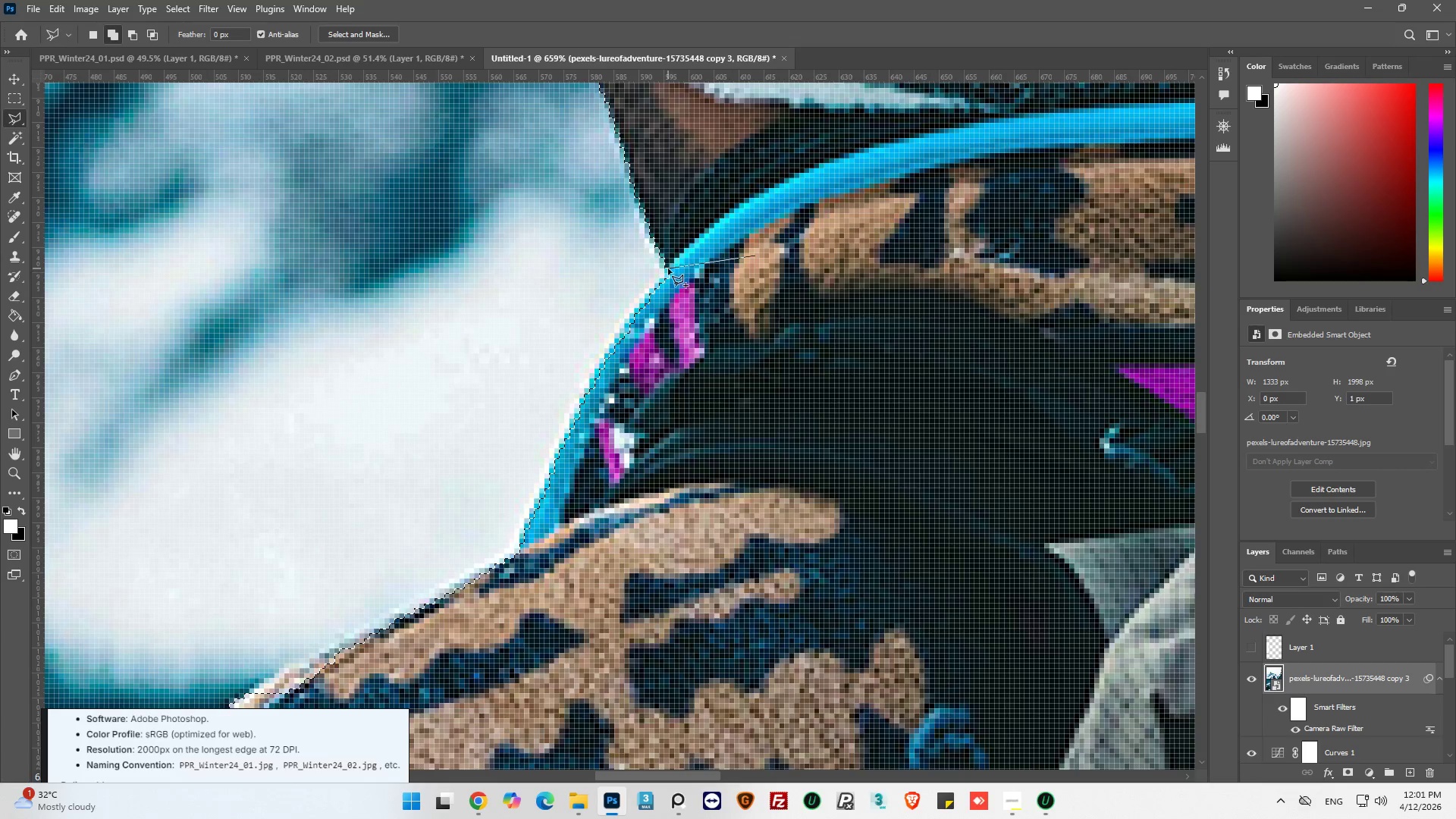 
left_click_drag(start_coordinate=[667, 271], to_coordinate=[663, 274])
 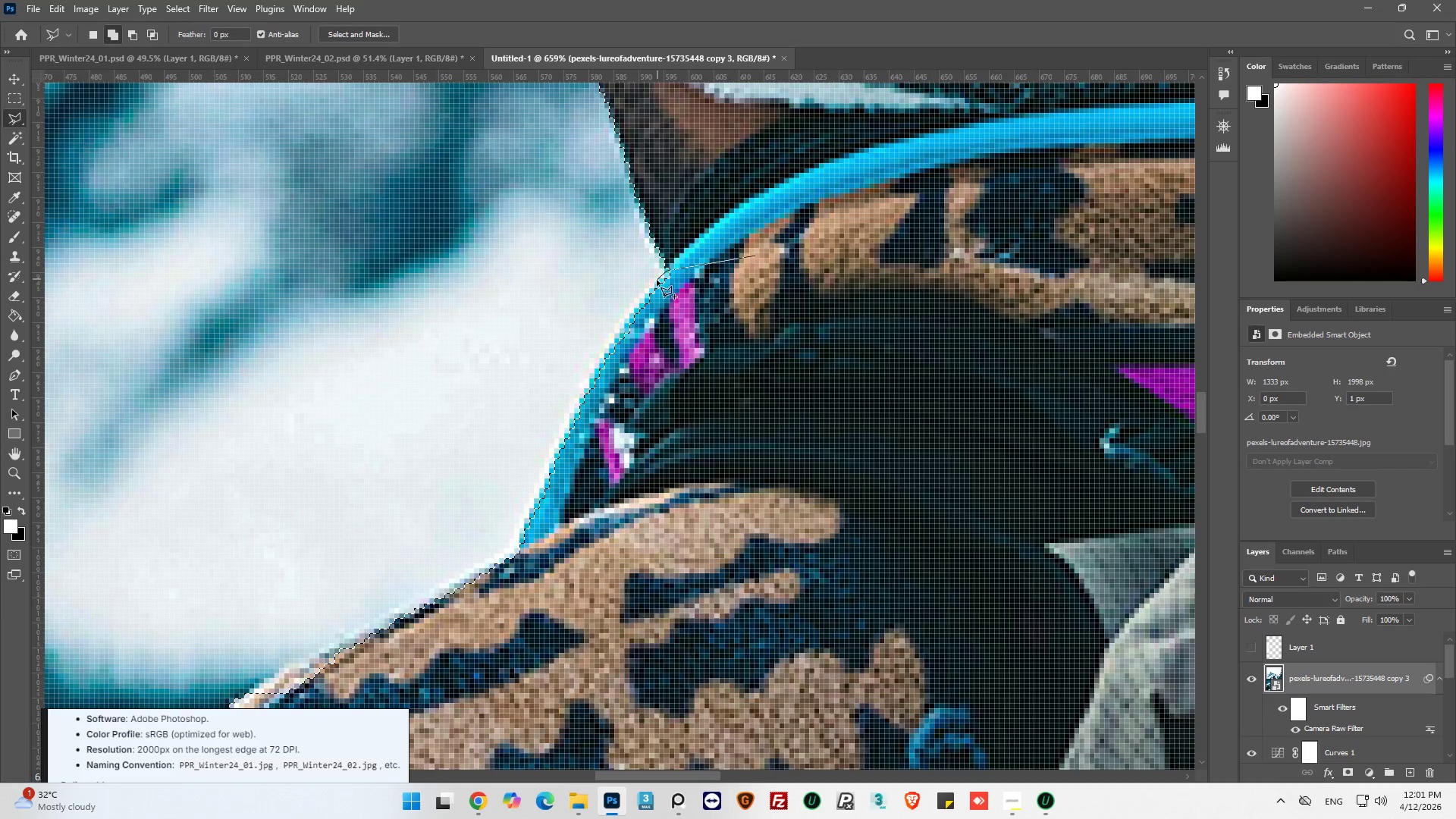 
left_click_drag(start_coordinate=[657, 280], to_coordinate=[654, 284])
 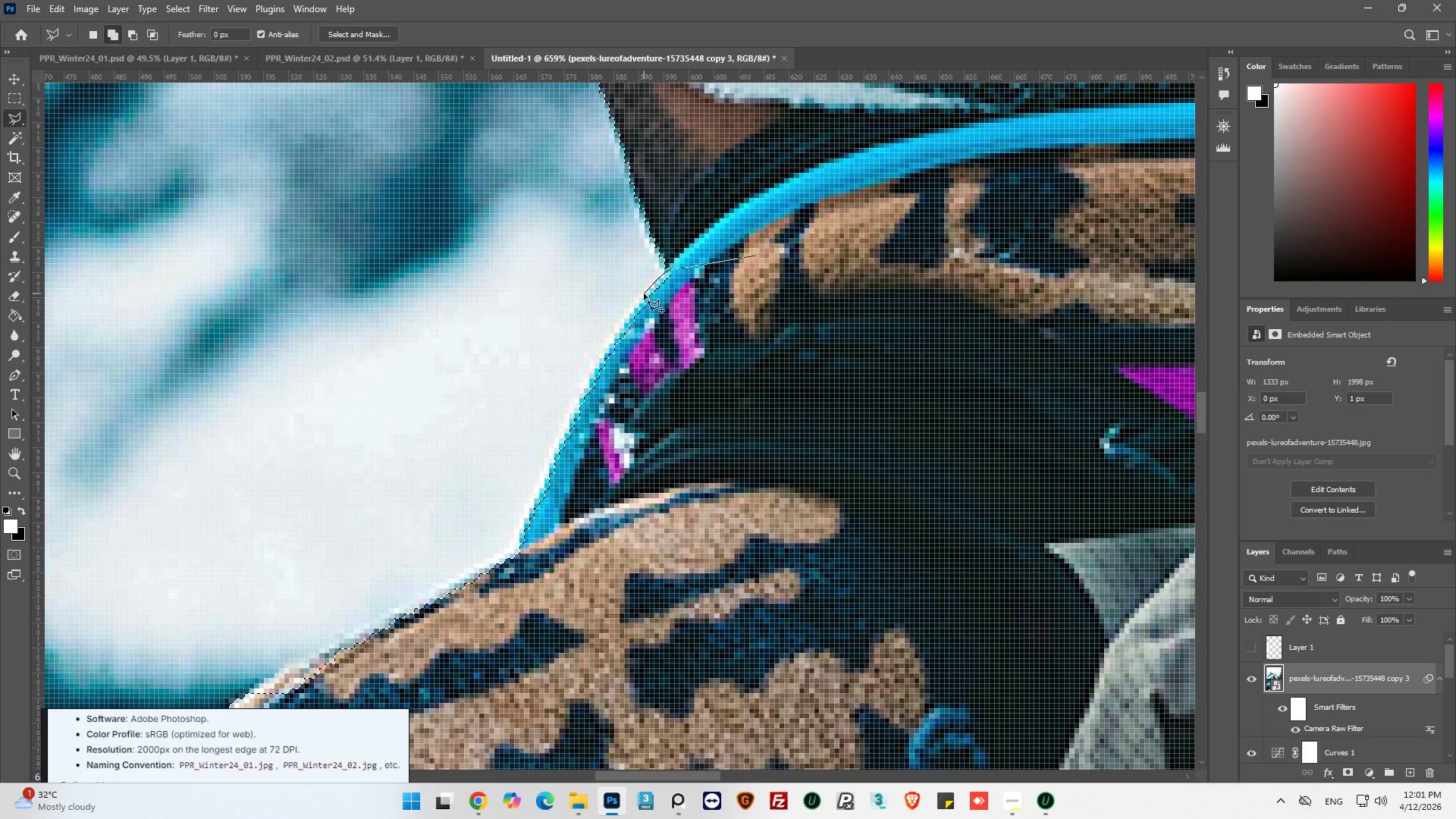 
left_click_drag(start_coordinate=[644, 294], to_coordinate=[642, 298])
 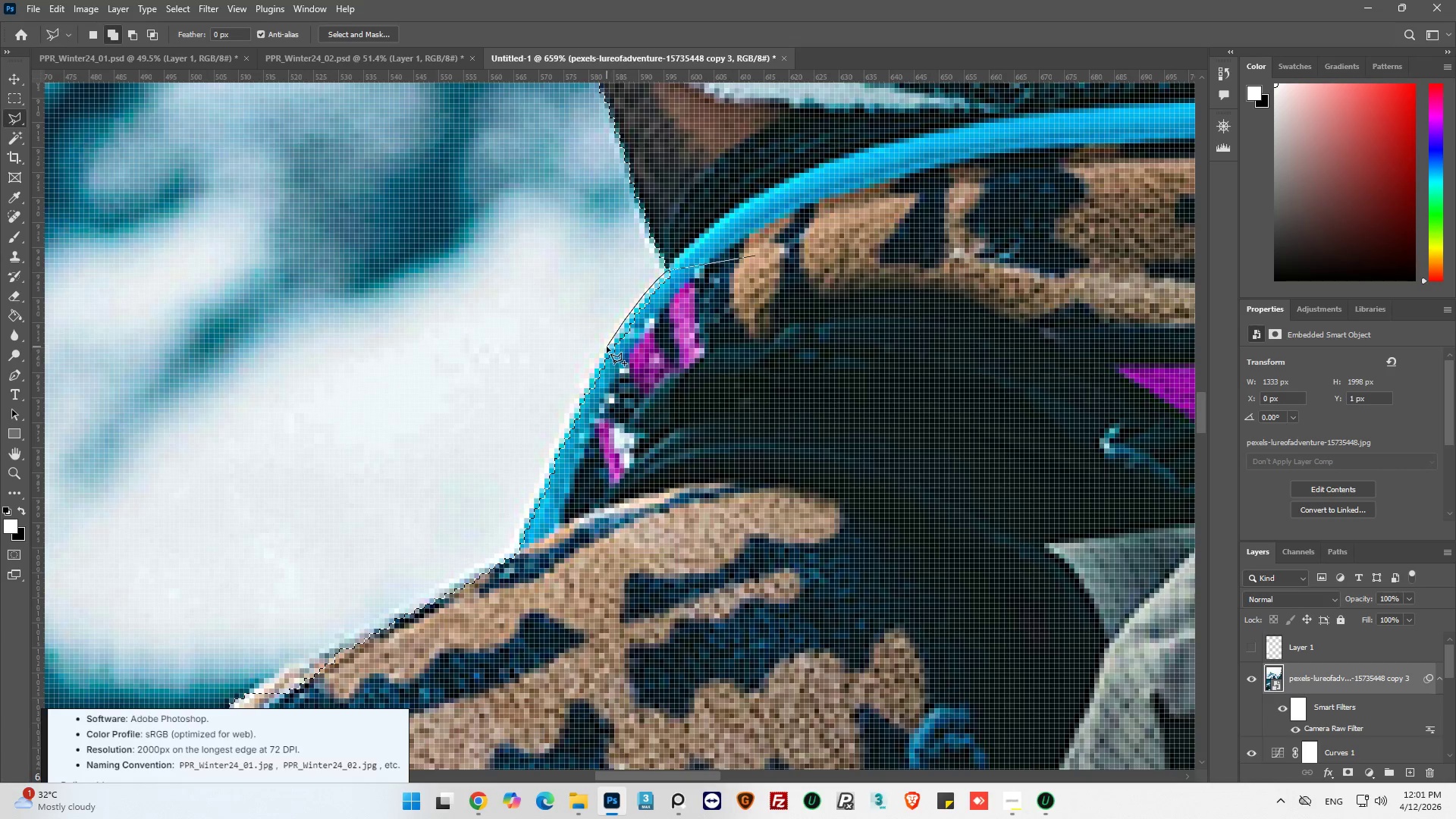 
left_click([607, 347])
 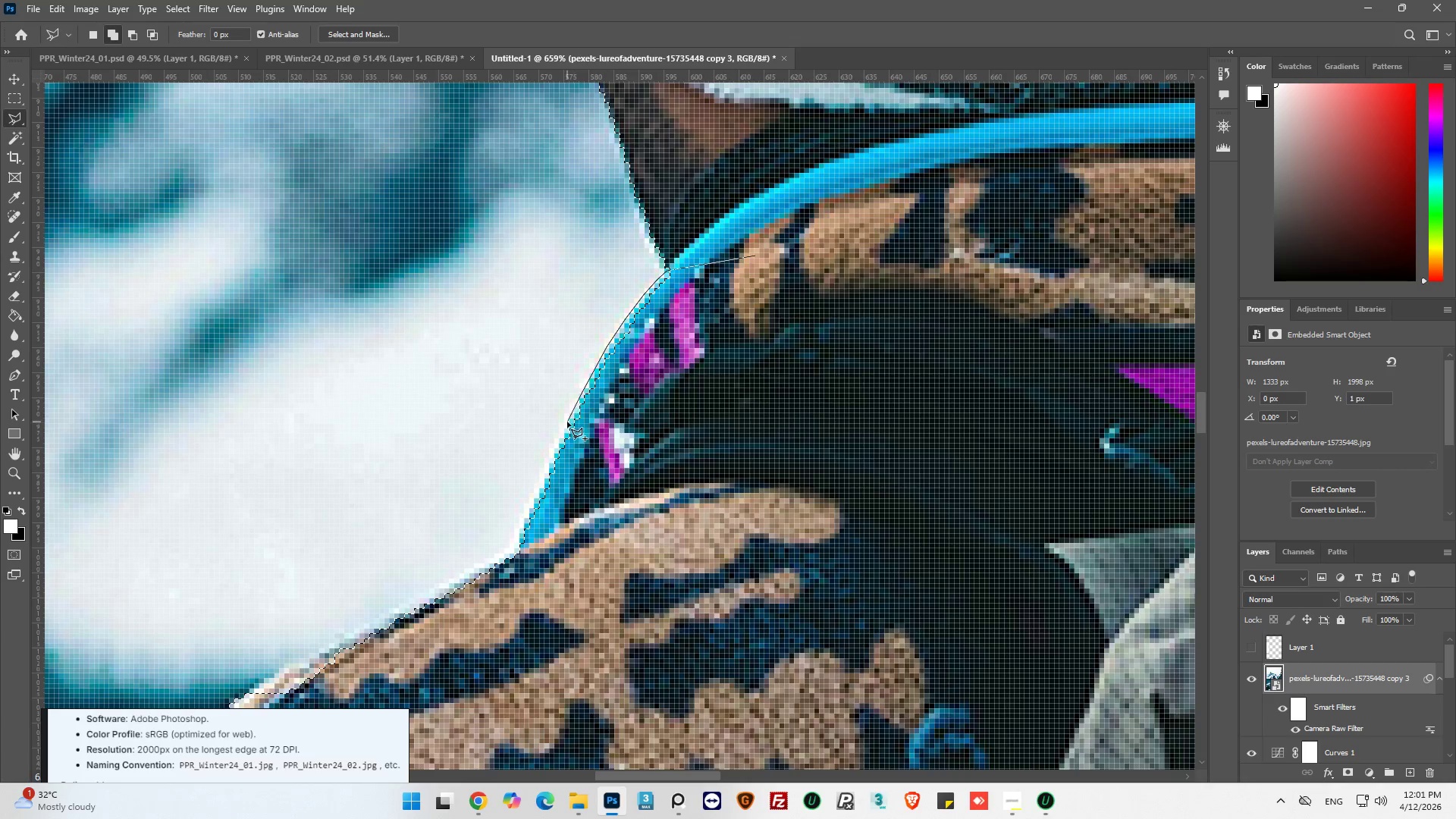 
left_click_drag(start_coordinate=[567, 423], to_coordinate=[565, 432])
 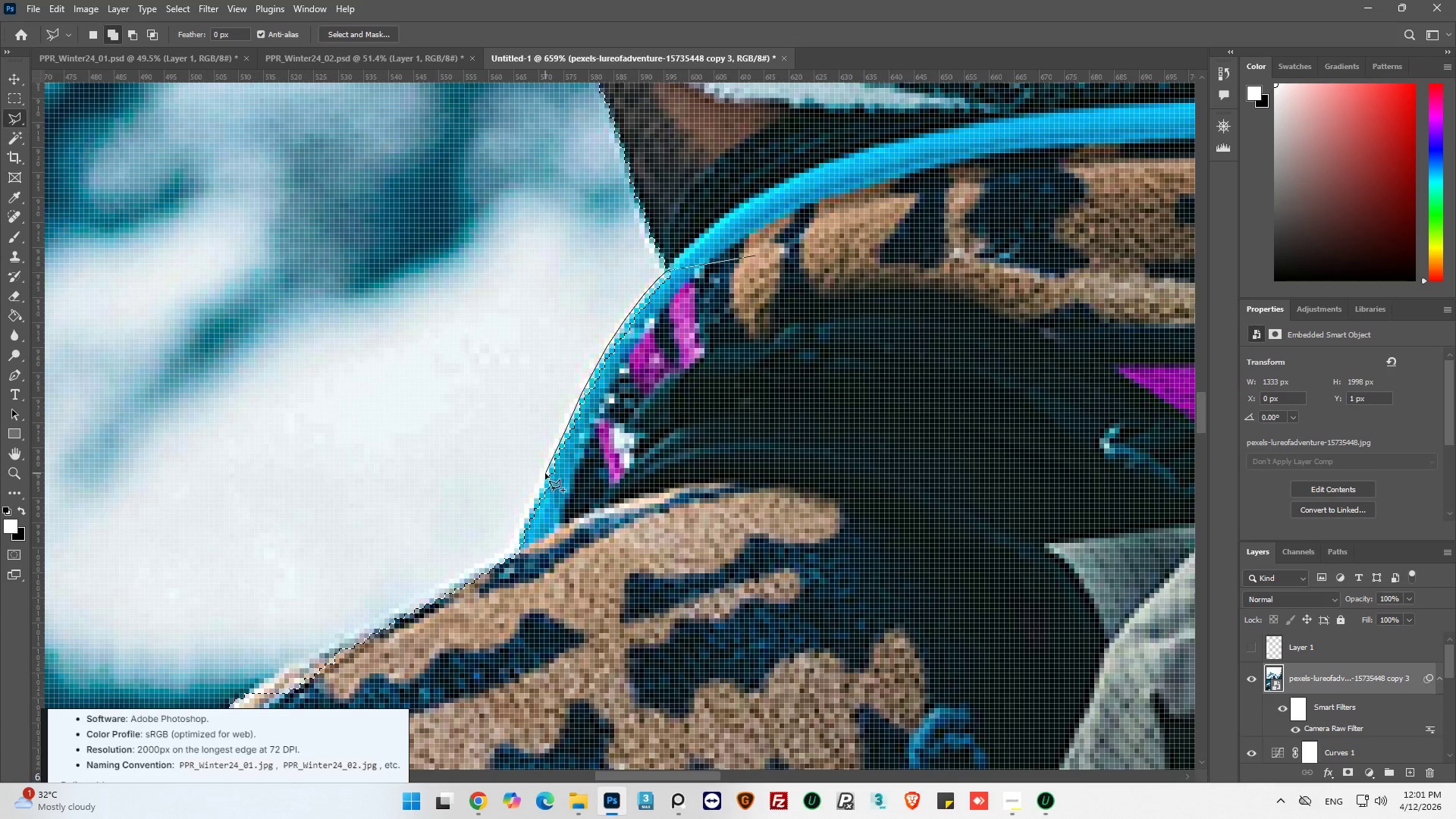 
left_click([544, 473])
 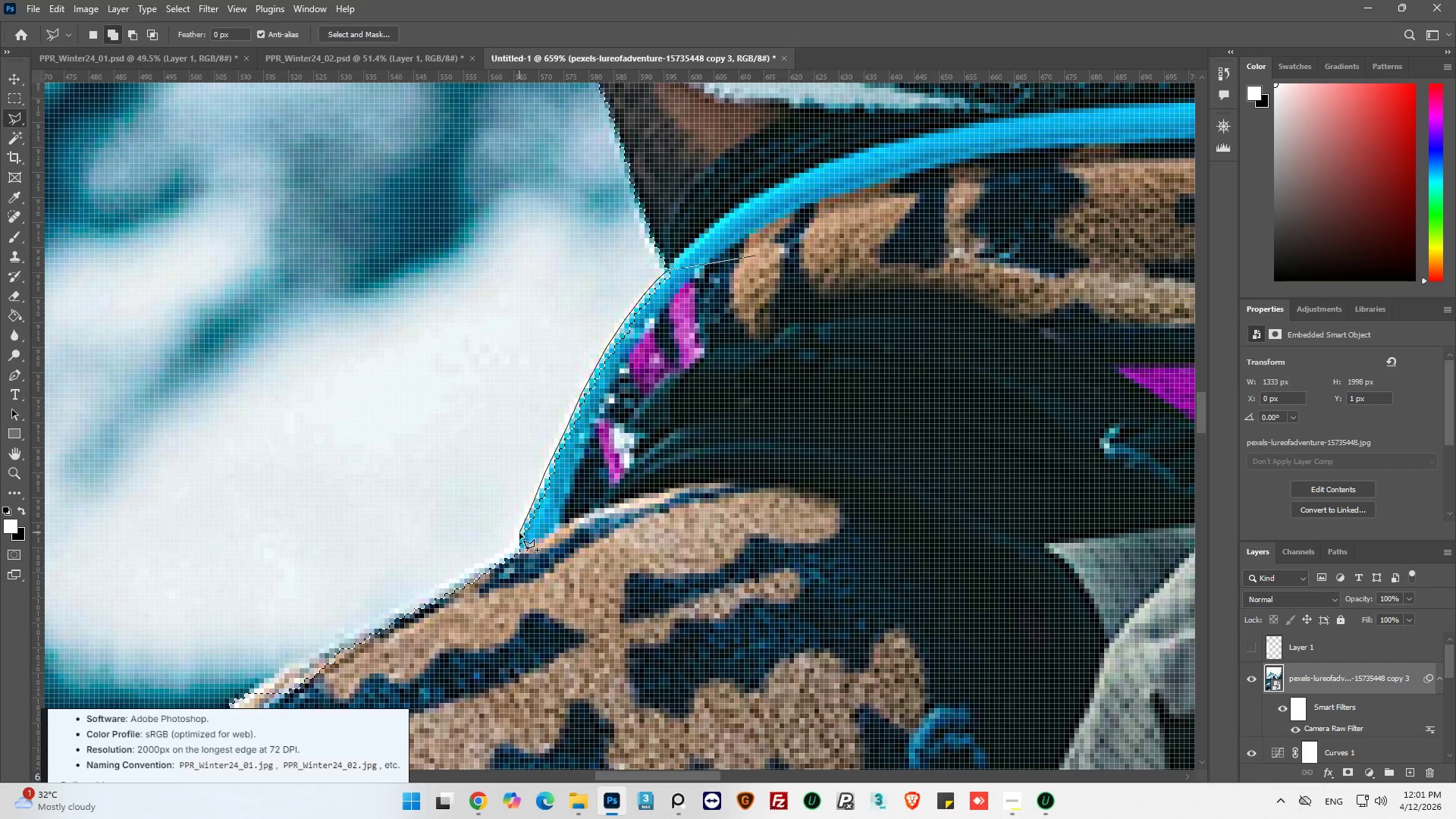 
left_click_drag(start_coordinate=[519, 549], to_coordinate=[519, 553])
 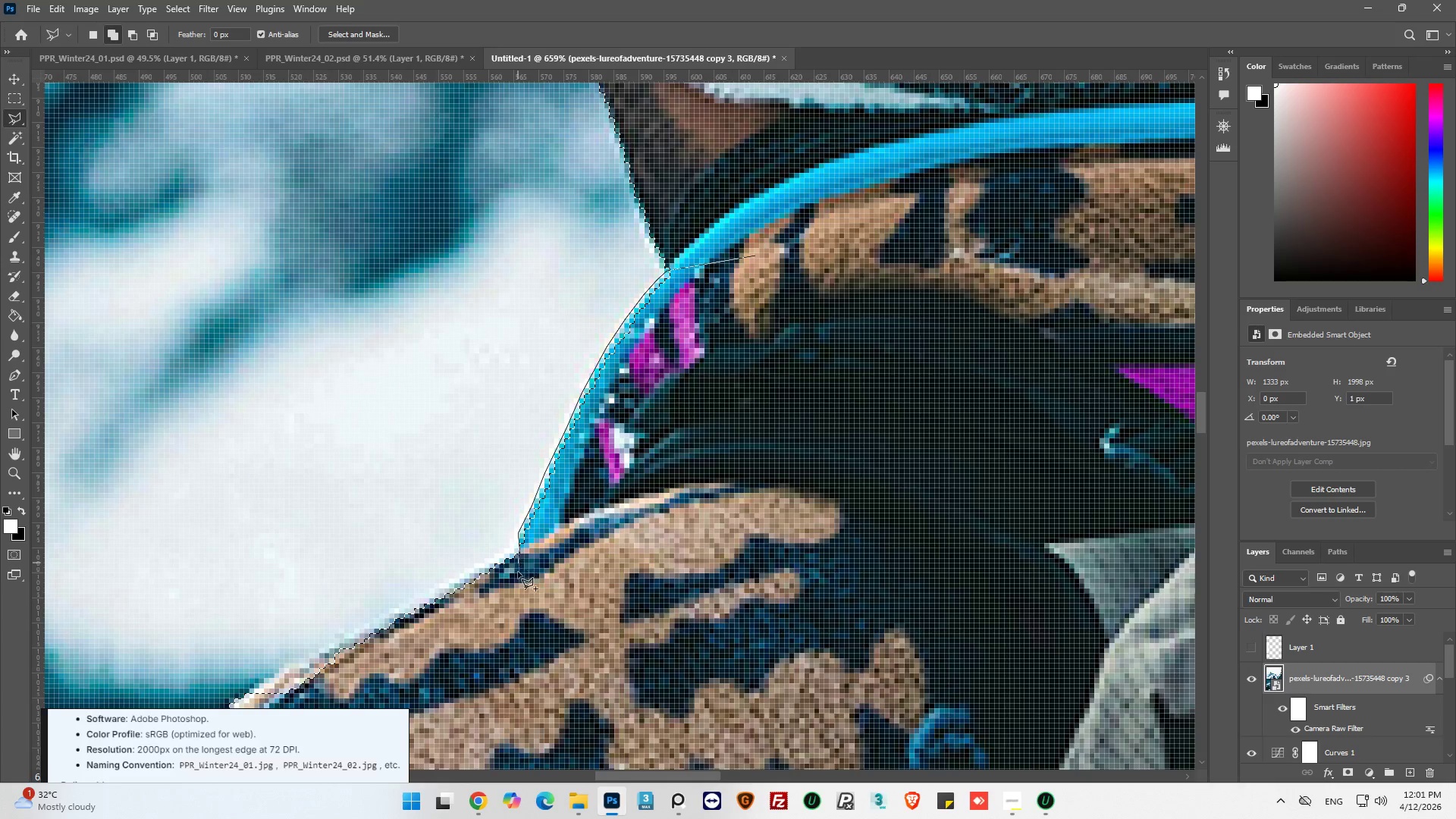 
left_click_drag(start_coordinate=[518, 579], to_coordinate=[555, 572])
 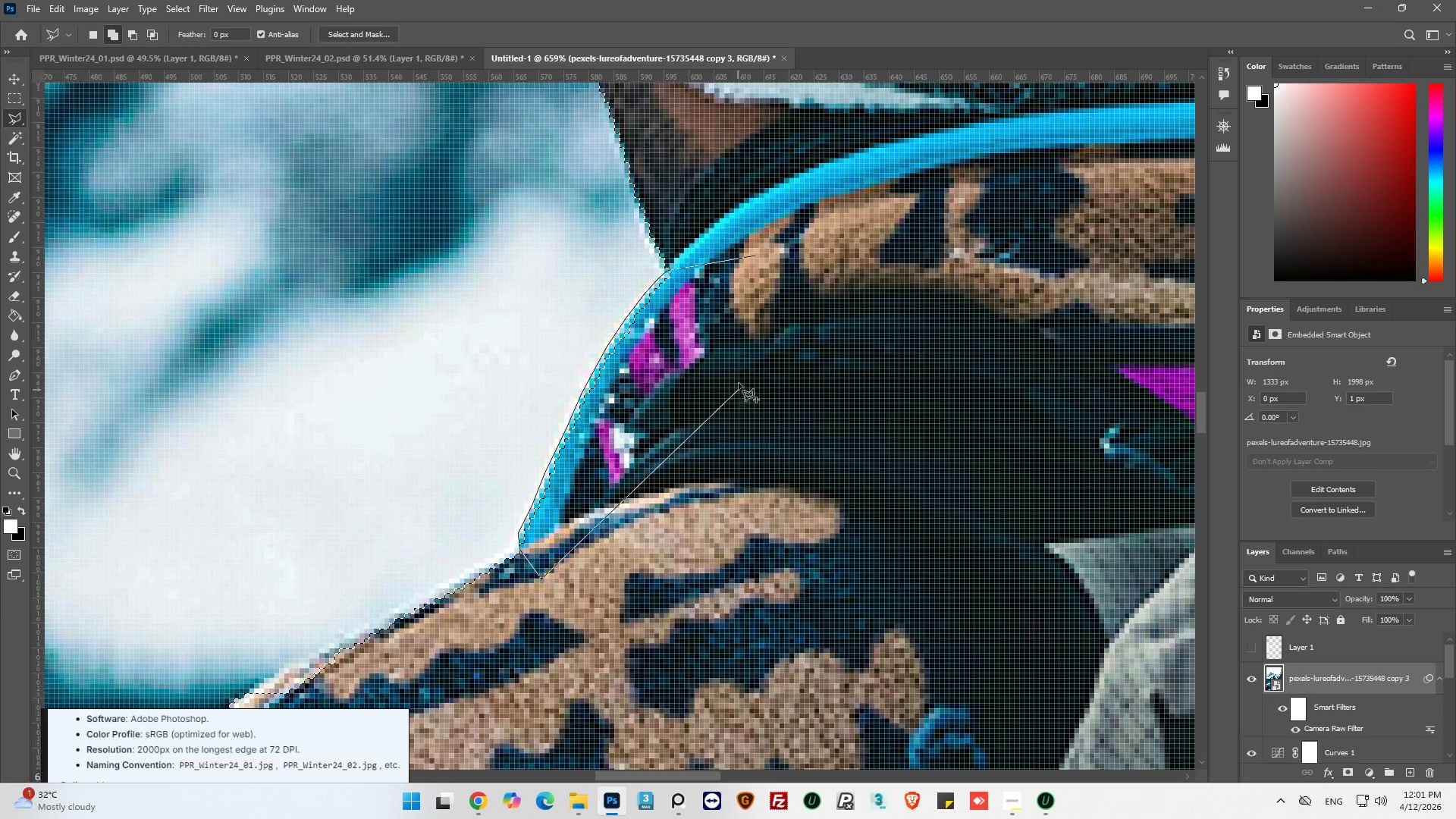 
left_click_drag(start_coordinate=[739, 383], to_coordinate=[739, 347])
 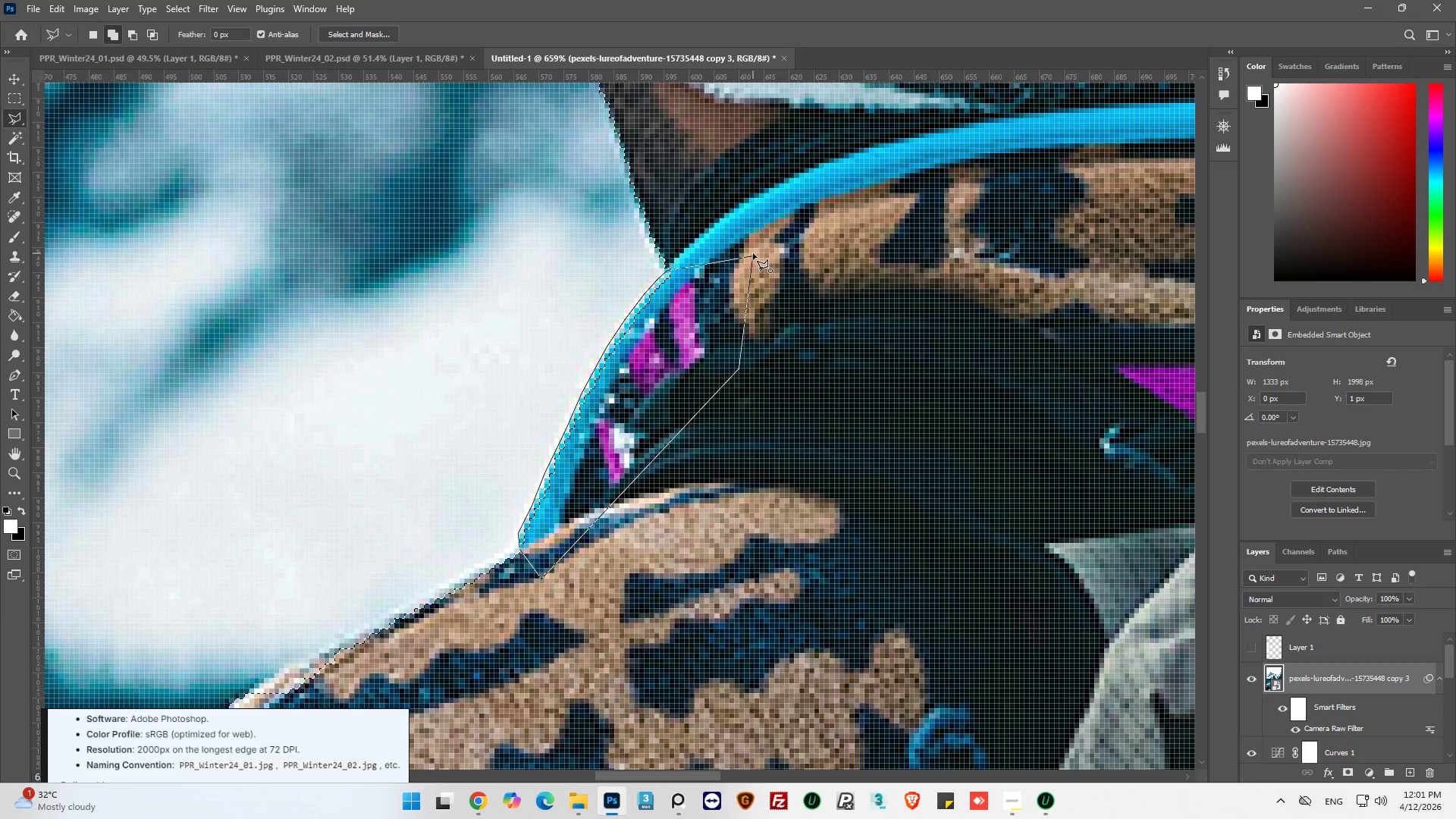 
left_click([755, 253])
 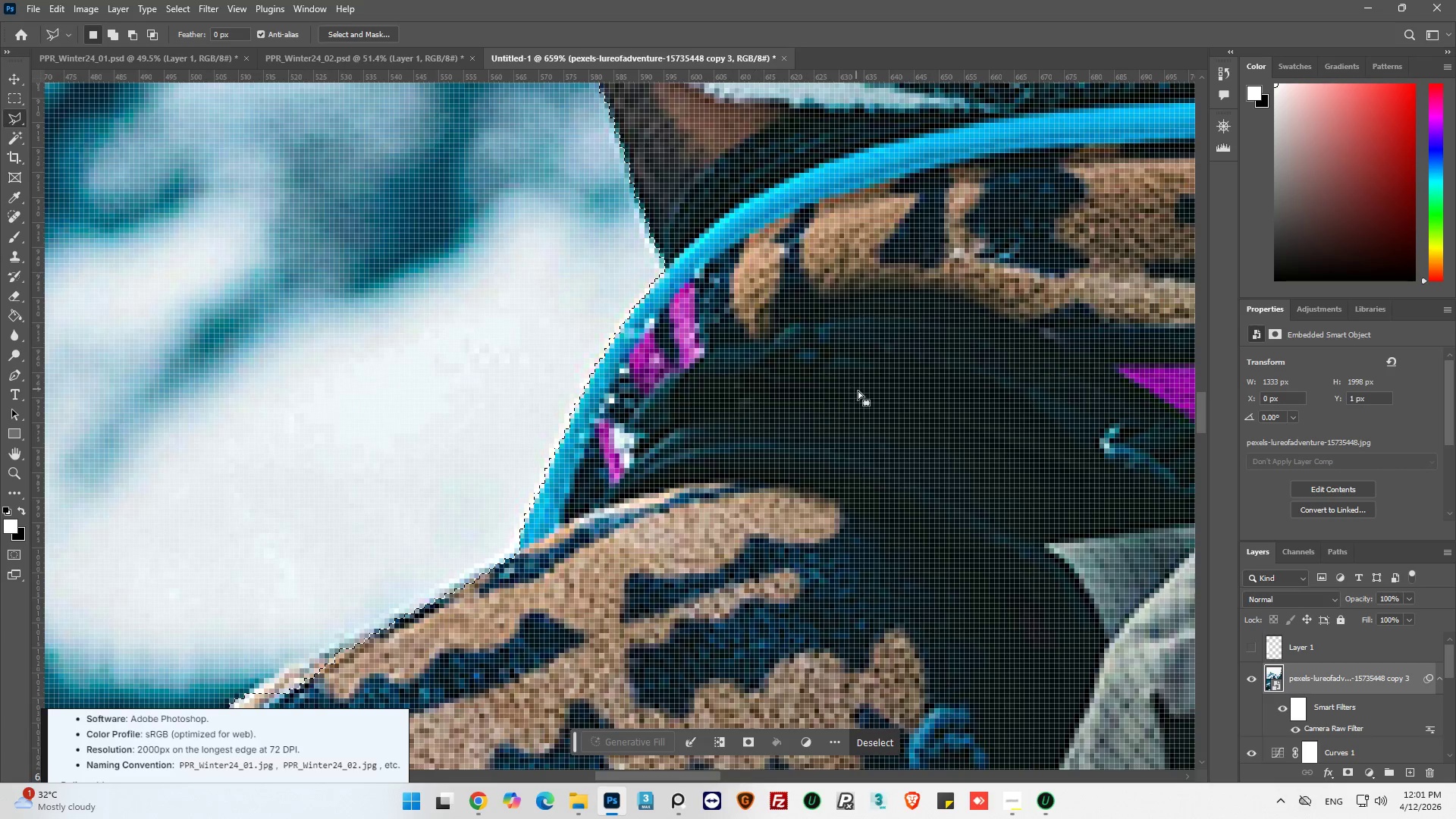 
hold_key(key=AltLeft, duration=0.52)
hold_key(key=AltLeft, duration=1.5)
hold_key(key=AltLeft, duration=0.33)
scroll: coordinate [696, 348], scroll_direction: down, amount: 9.0
 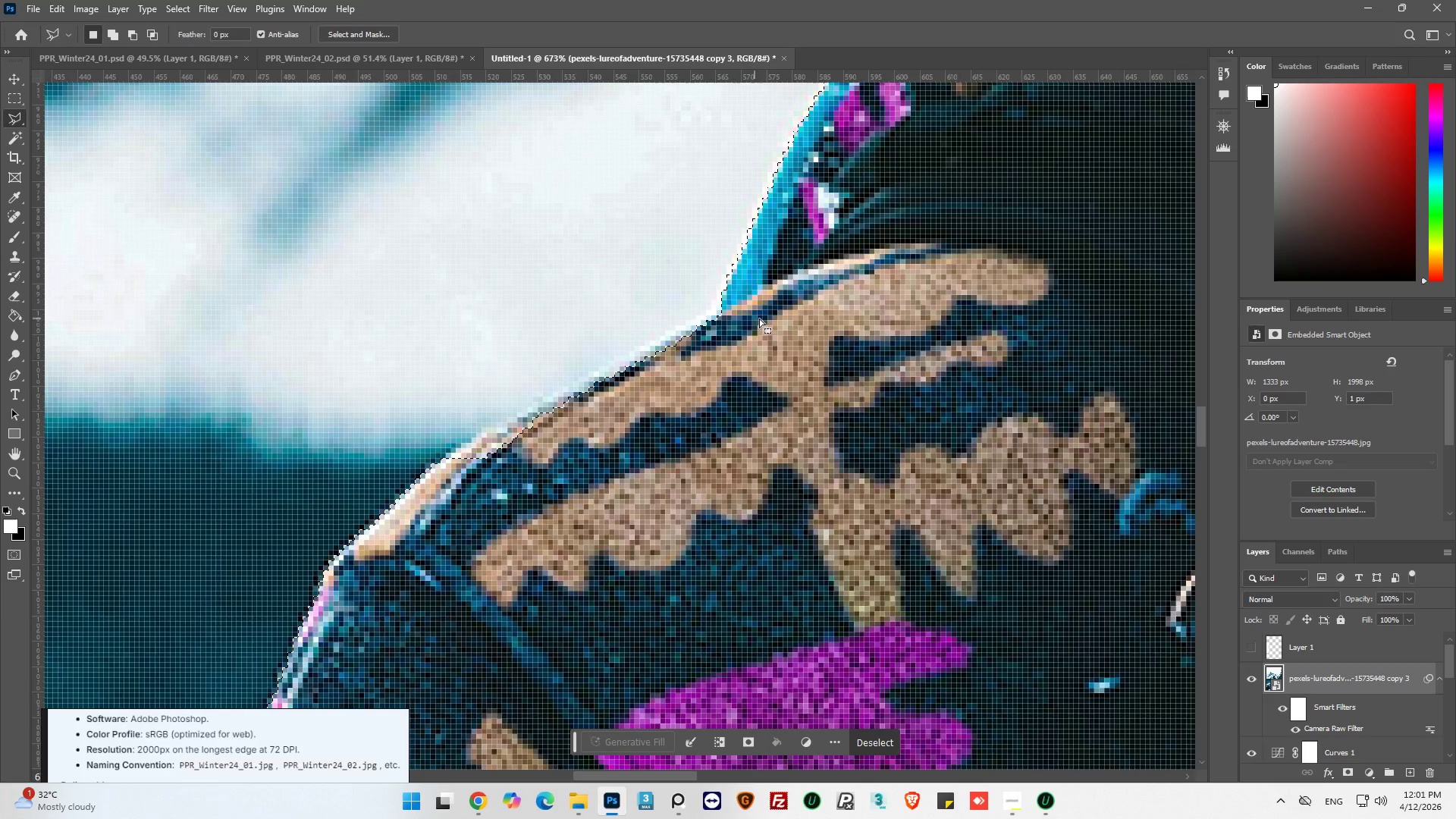 
hold_key(key=ShiftLeft, duration=0.78)
left_click([781, 314])
 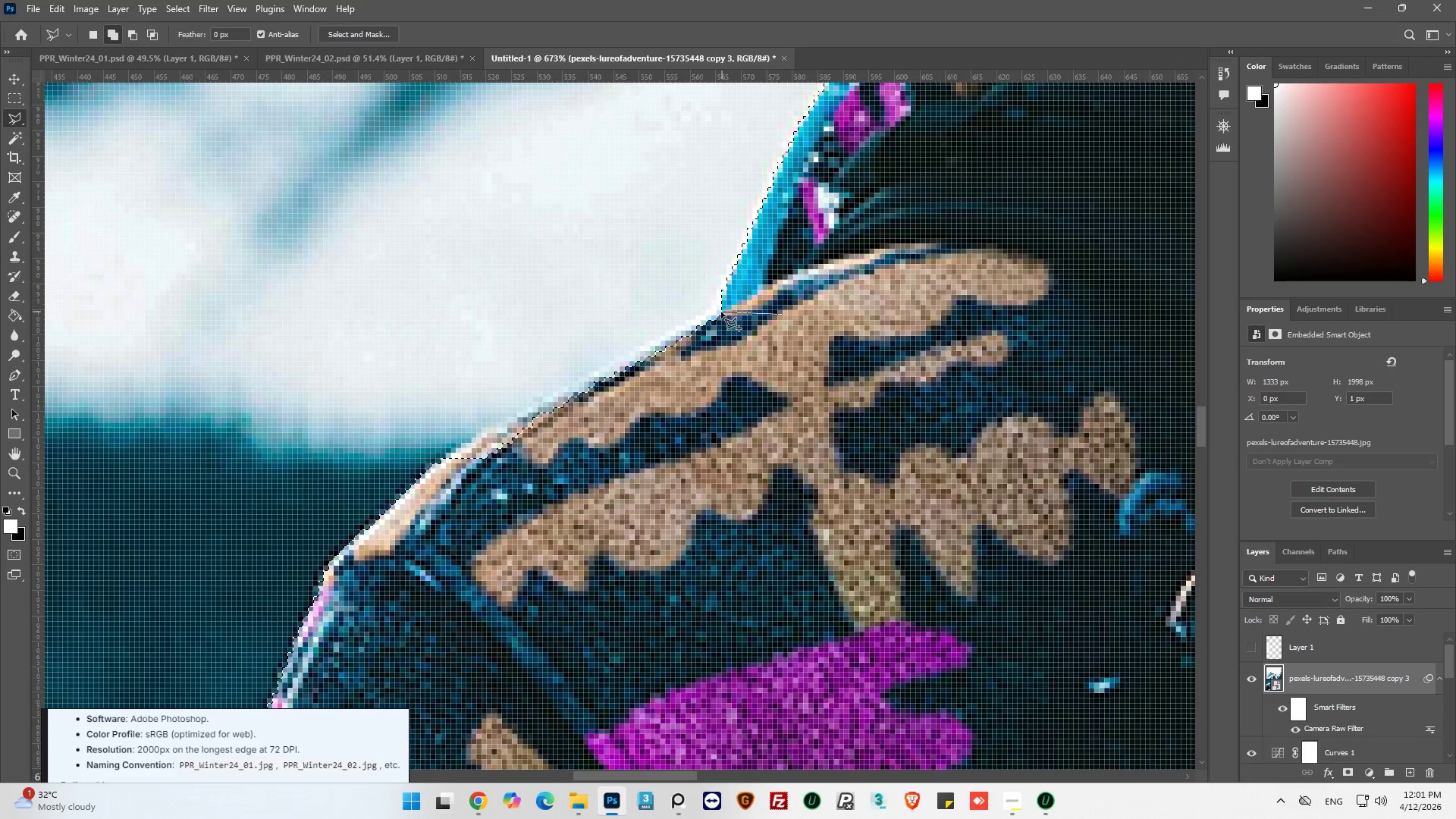 
left_click([720, 312])
 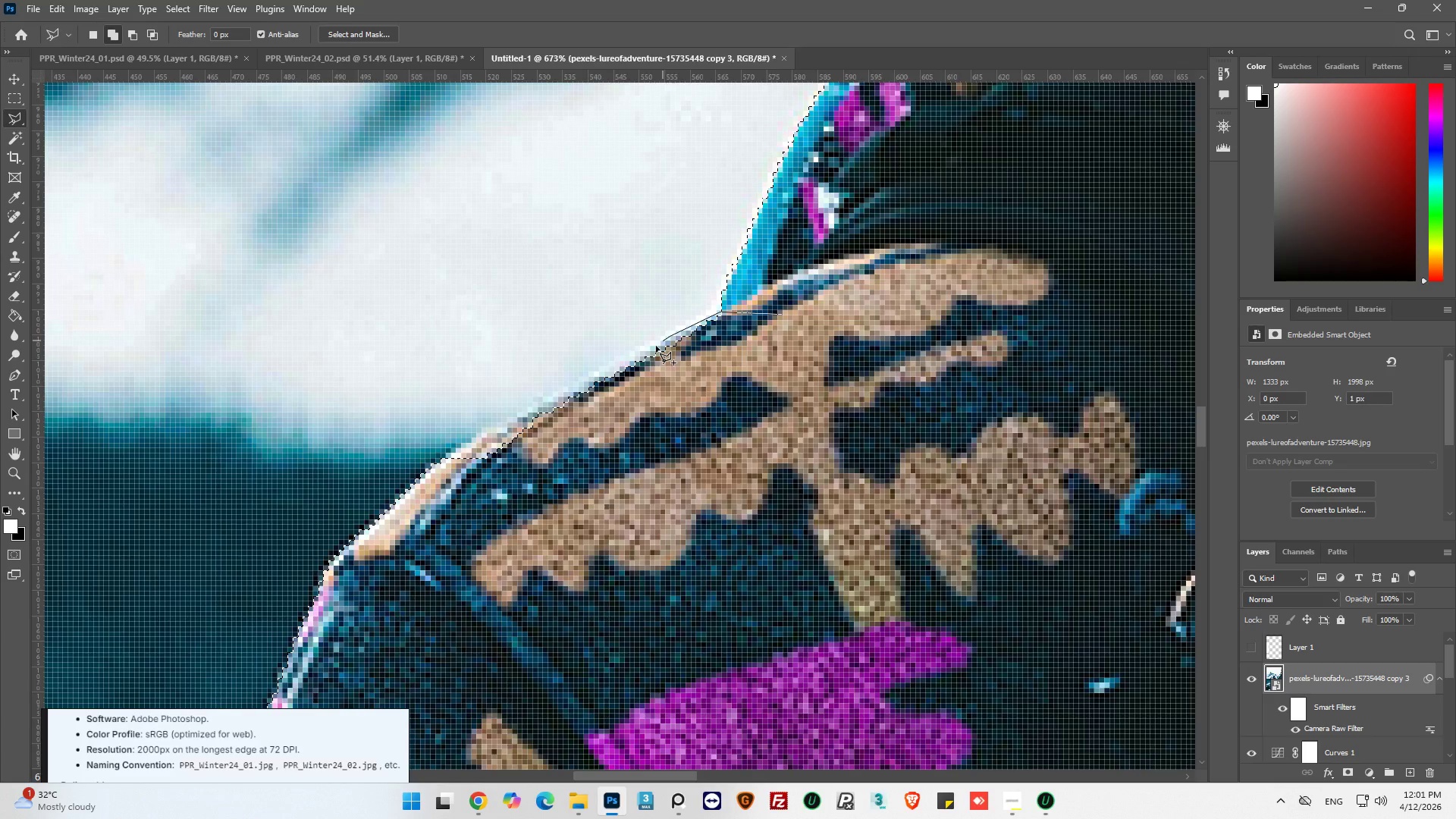 
left_click_drag(start_coordinate=[619, 359], to_coordinate=[609, 368])
 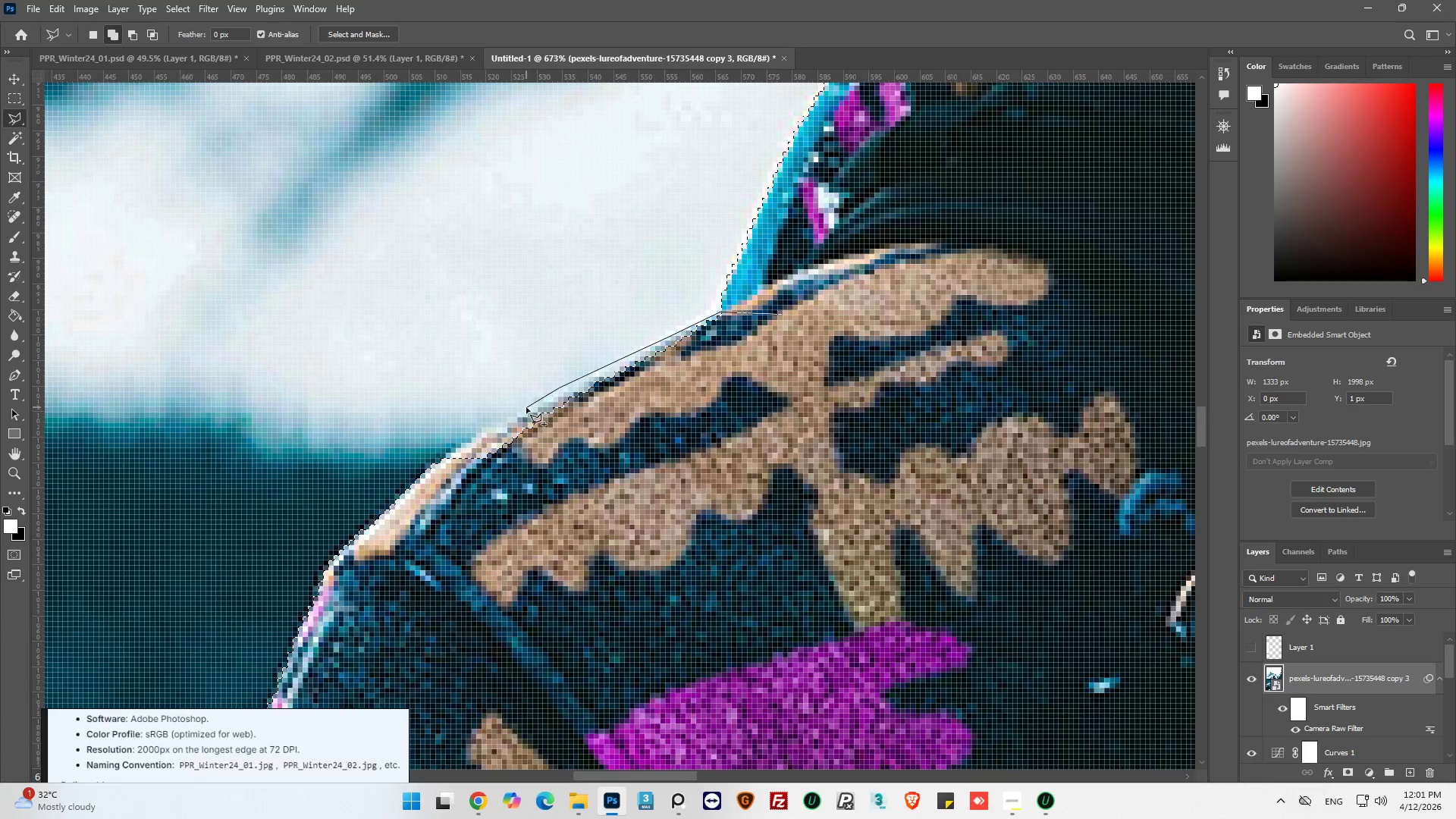 
left_click_drag(start_coordinate=[526, 408], to_coordinate=[520, 416])
 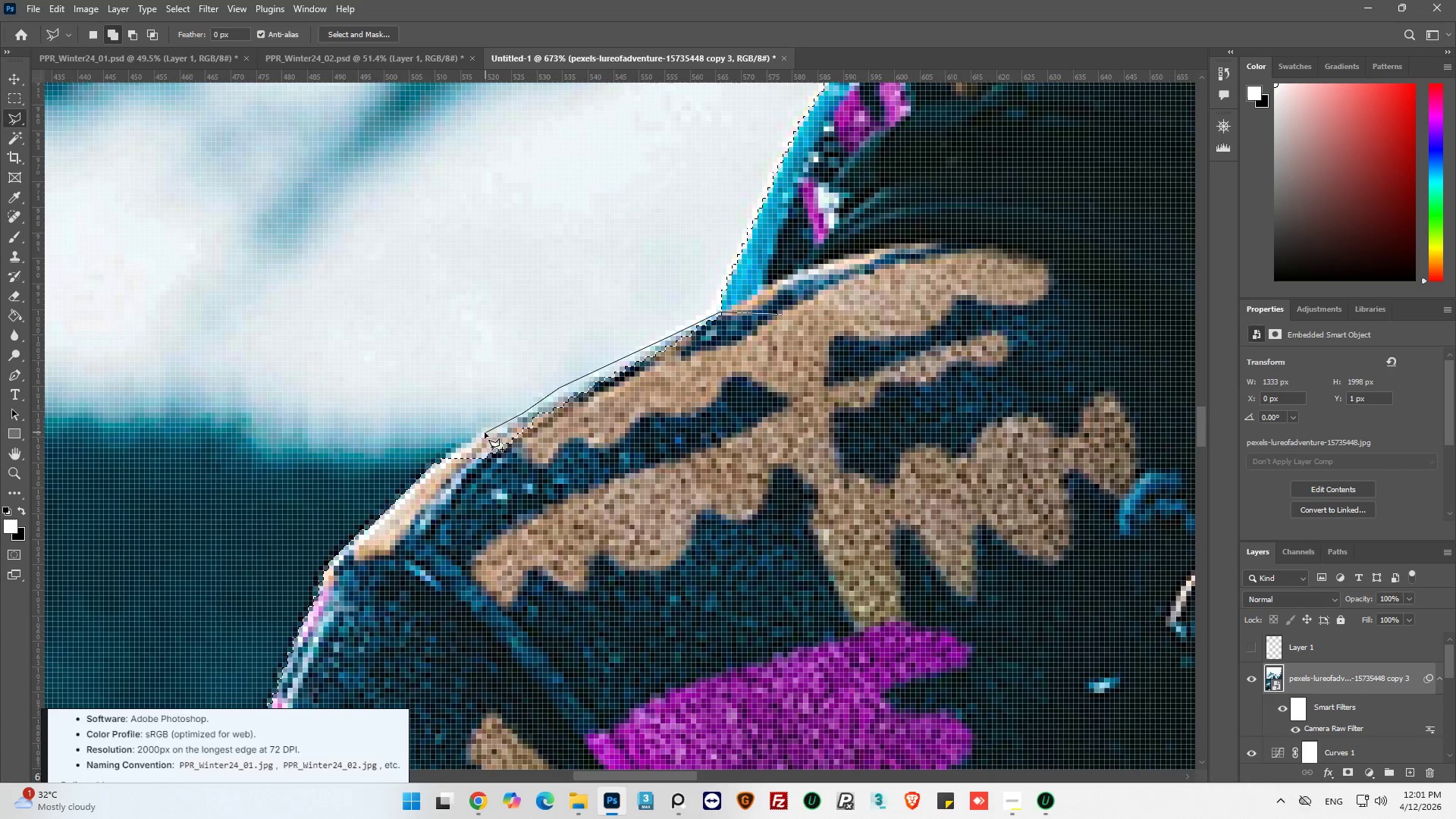 
left_click_drag(start_coordinate=[485, 432], to_coordinate=[478, 436])
 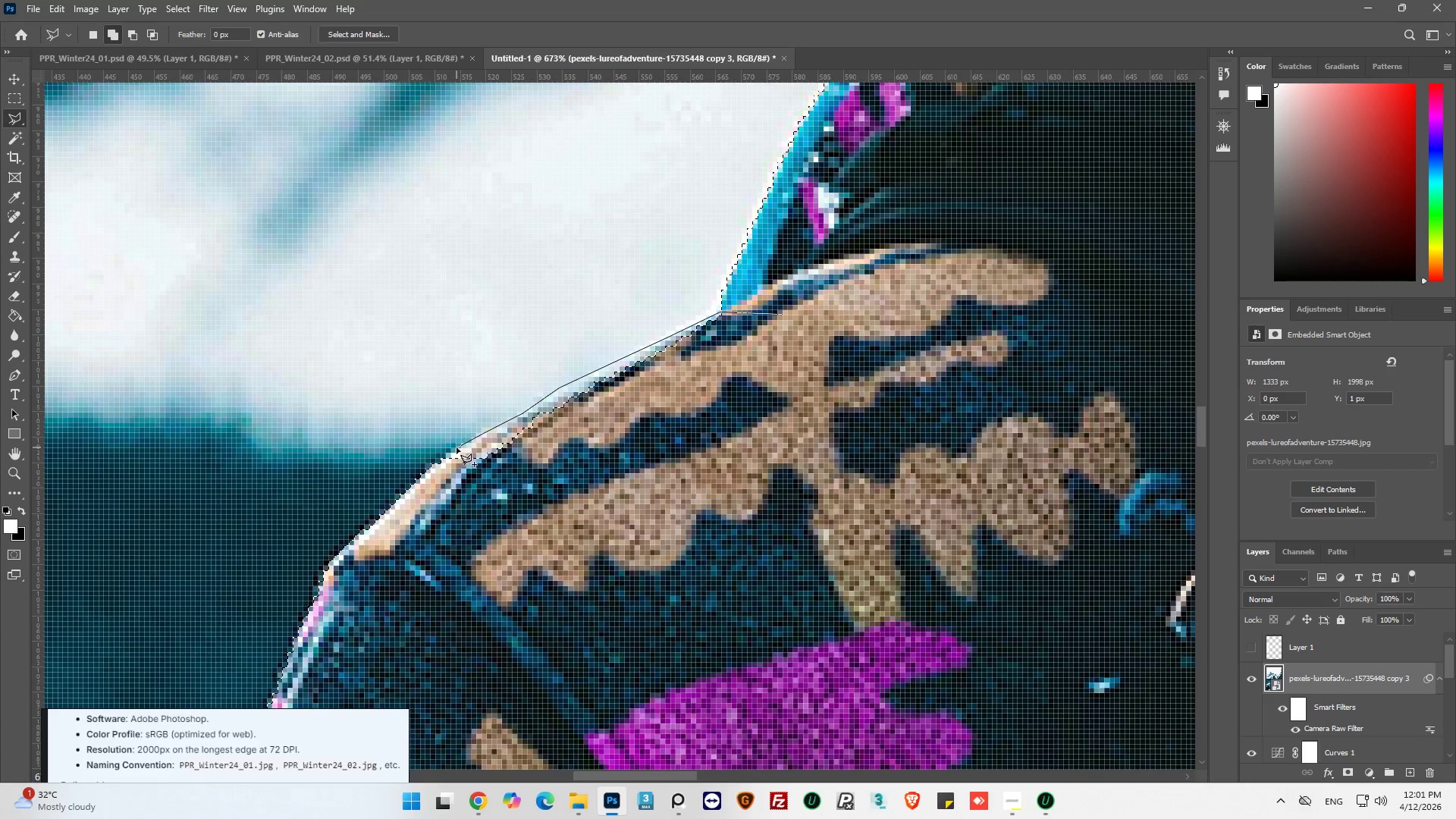 
left_click_drag(start_coordinate=[456, 448], to_coordinate=[449, 453])
 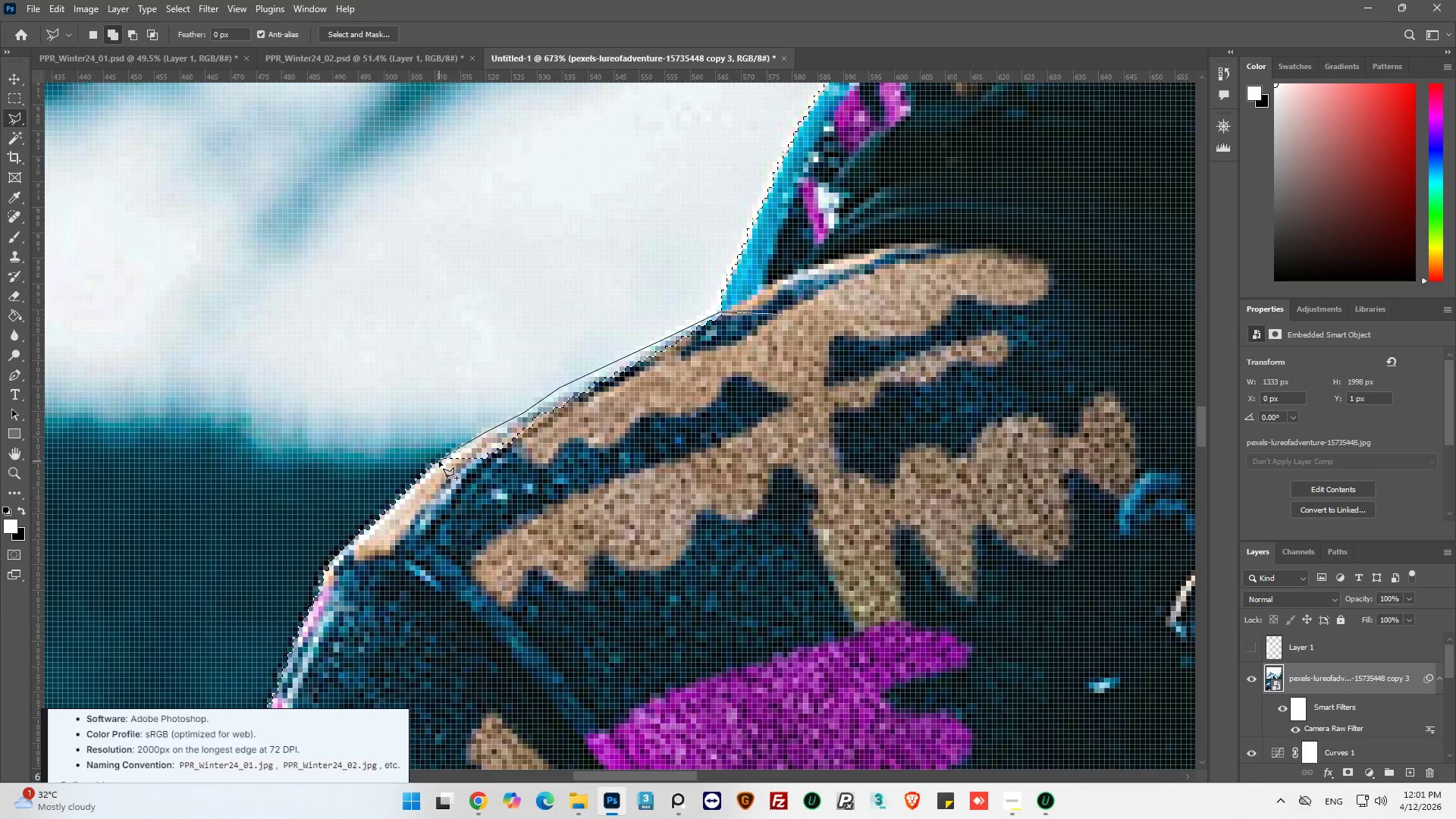 
left_click_drag(start_coordinate=[439, 461], to_coordinate=[435, 466])
 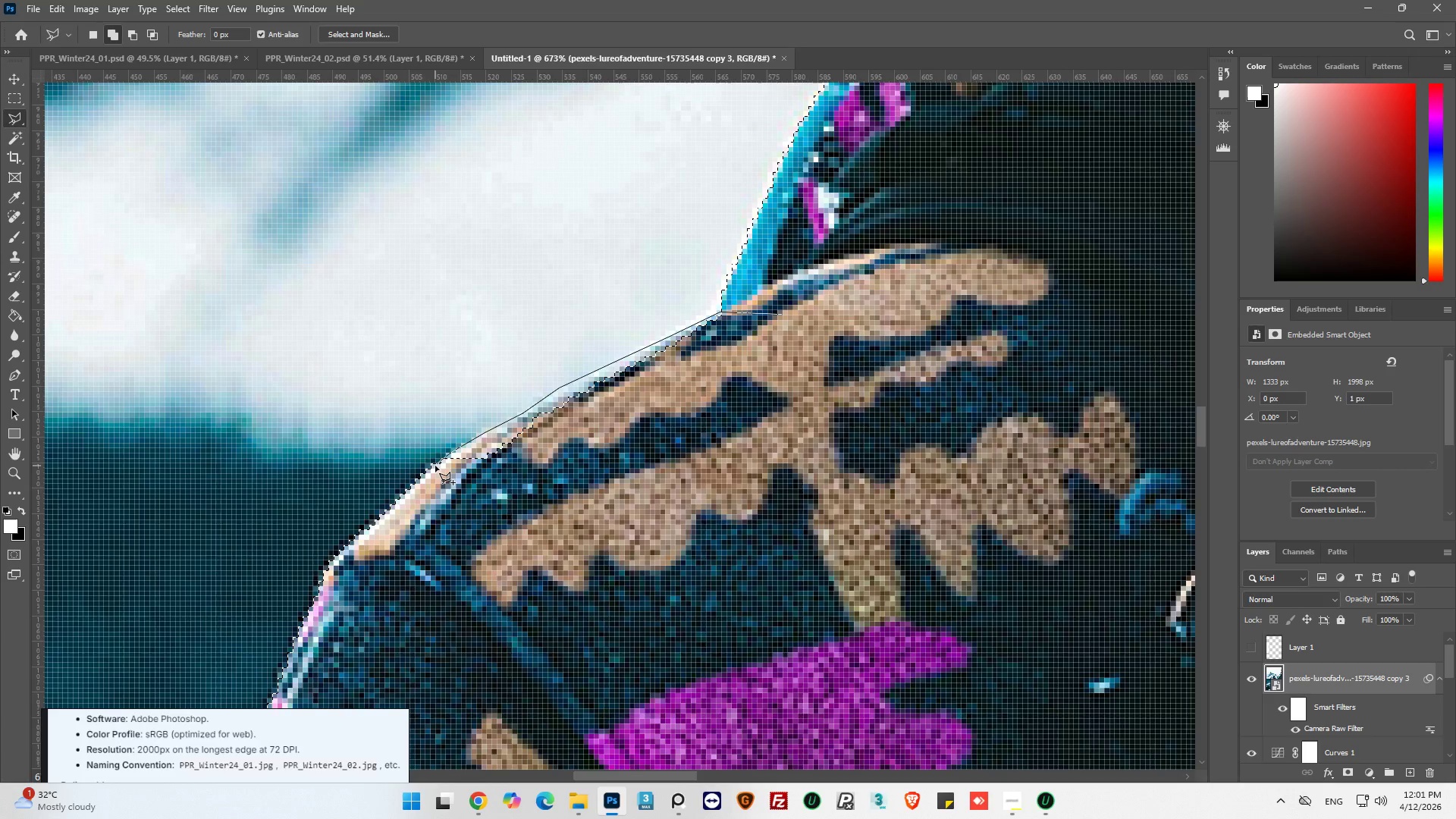 
left_click_drag(start_coordinate=[419, 483], to_coordinate=[416, 495])
 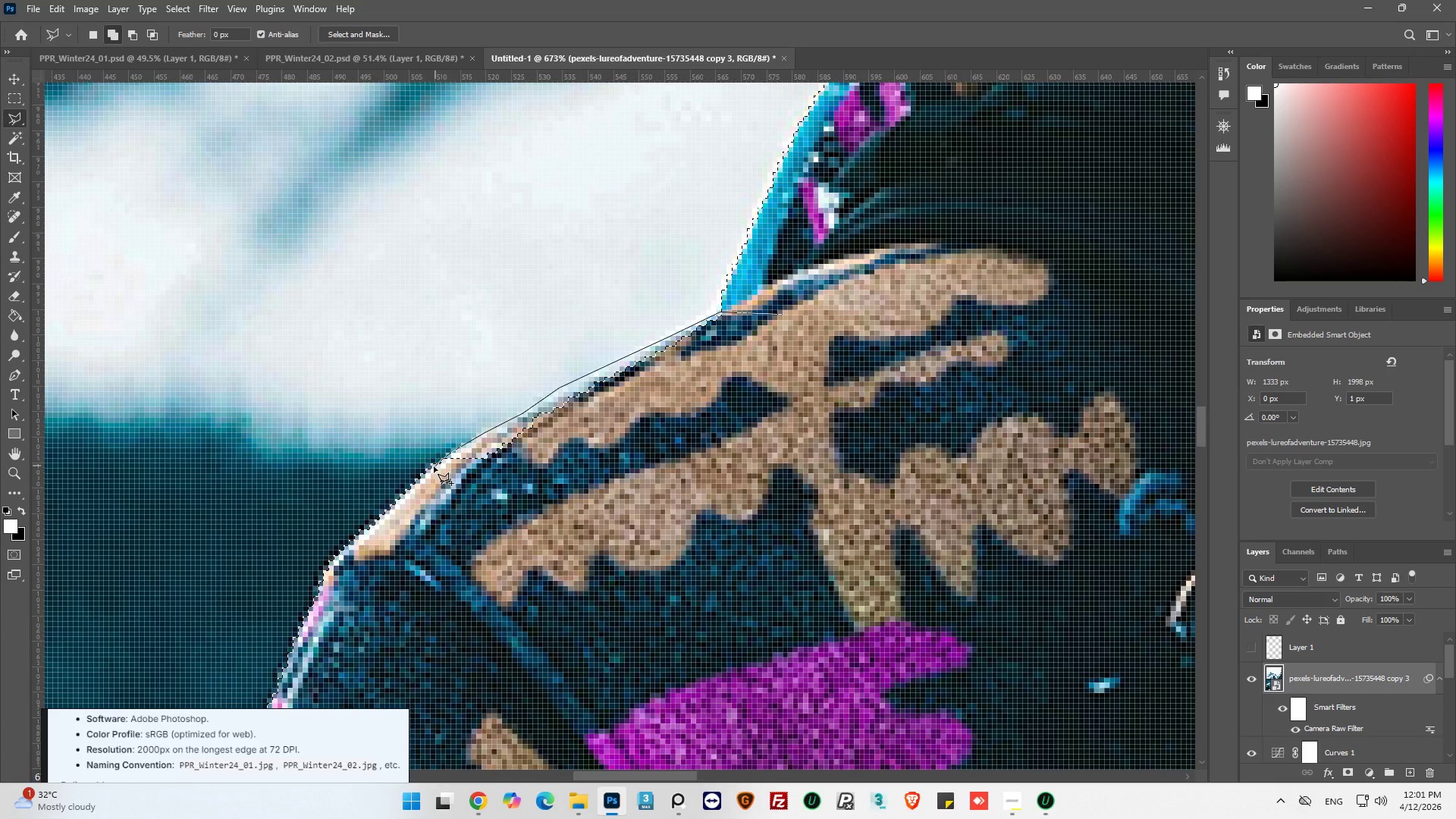 
left_click_drag(start_coordinate=[456, 576], to_coordinate=[547, 564])
 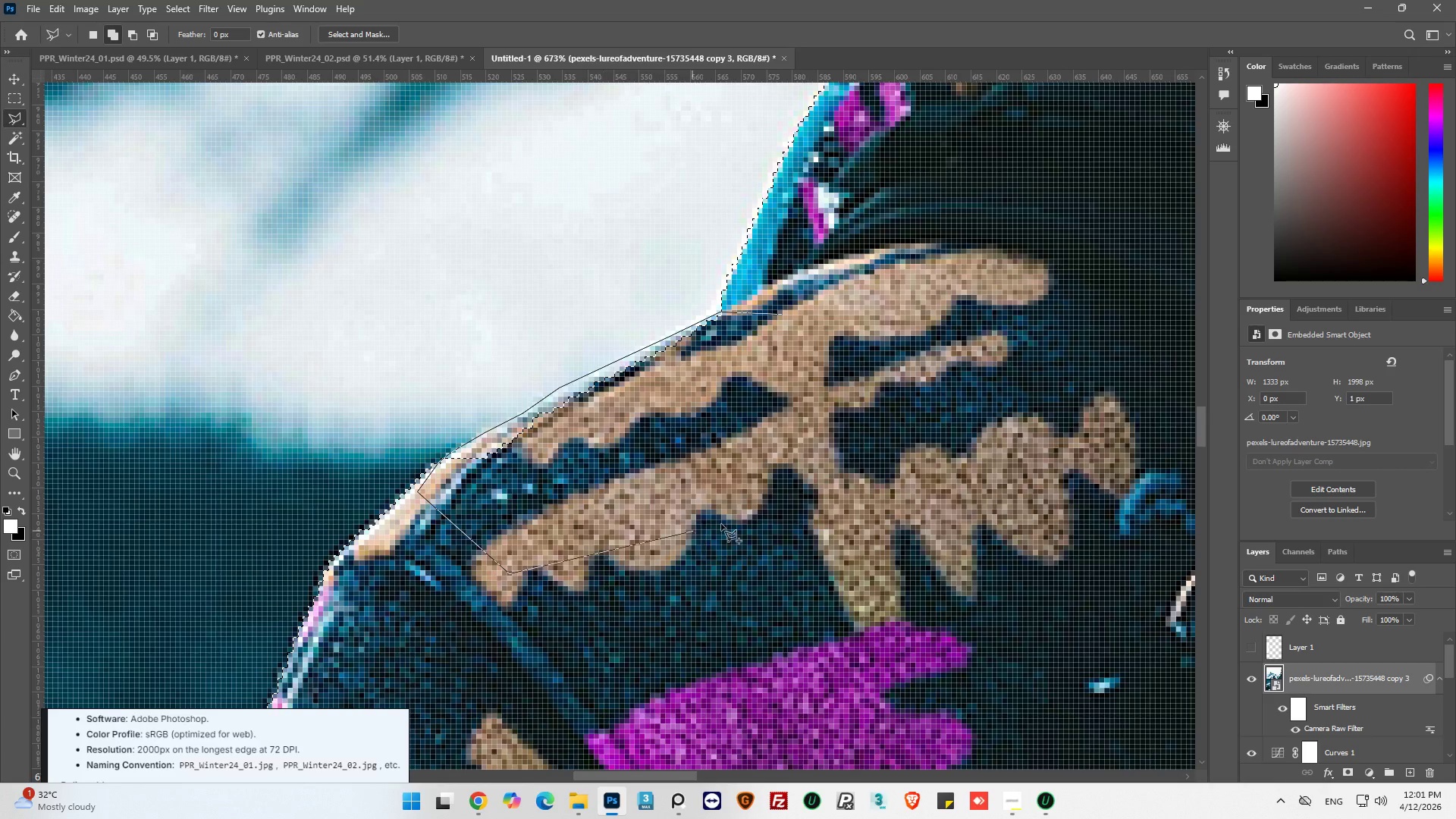 
left_click_drag(start_coordinate=[721, 524], to_coordinate=[753, 470])
 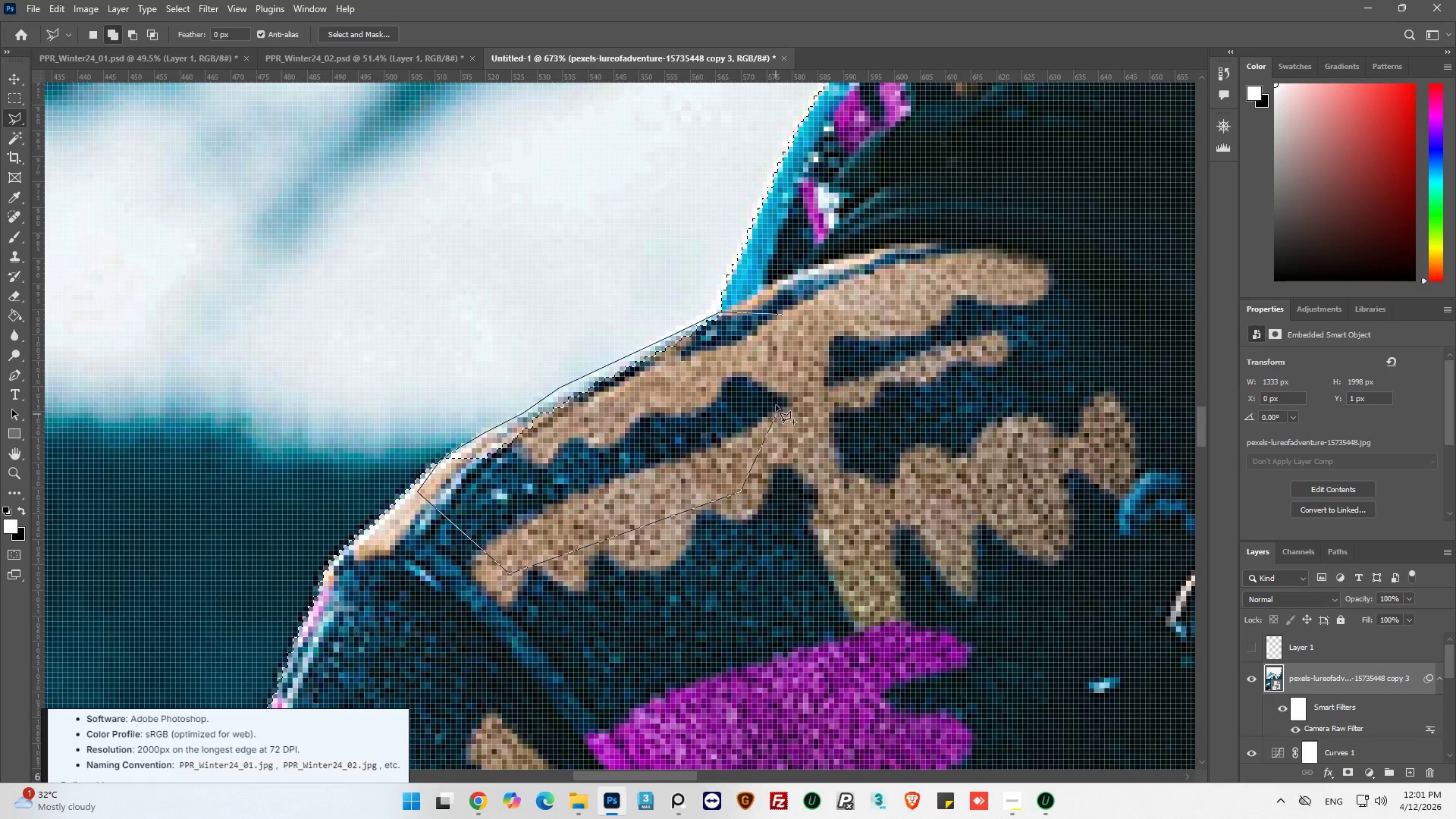 
left_click_drag(start_coordinate=[776, 405], to_coordinate=[780, 376])
 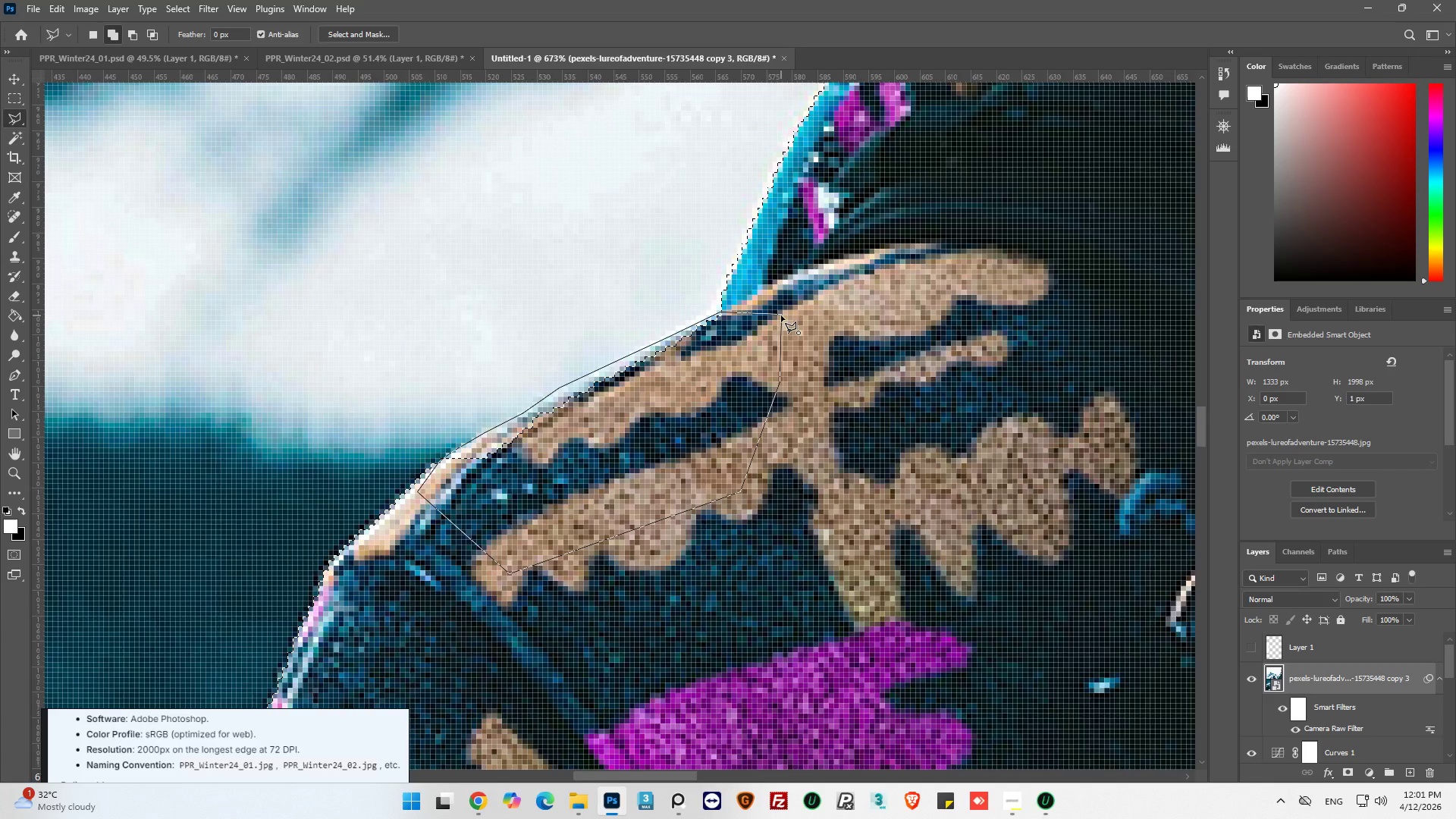 
left_click([781, 315])
 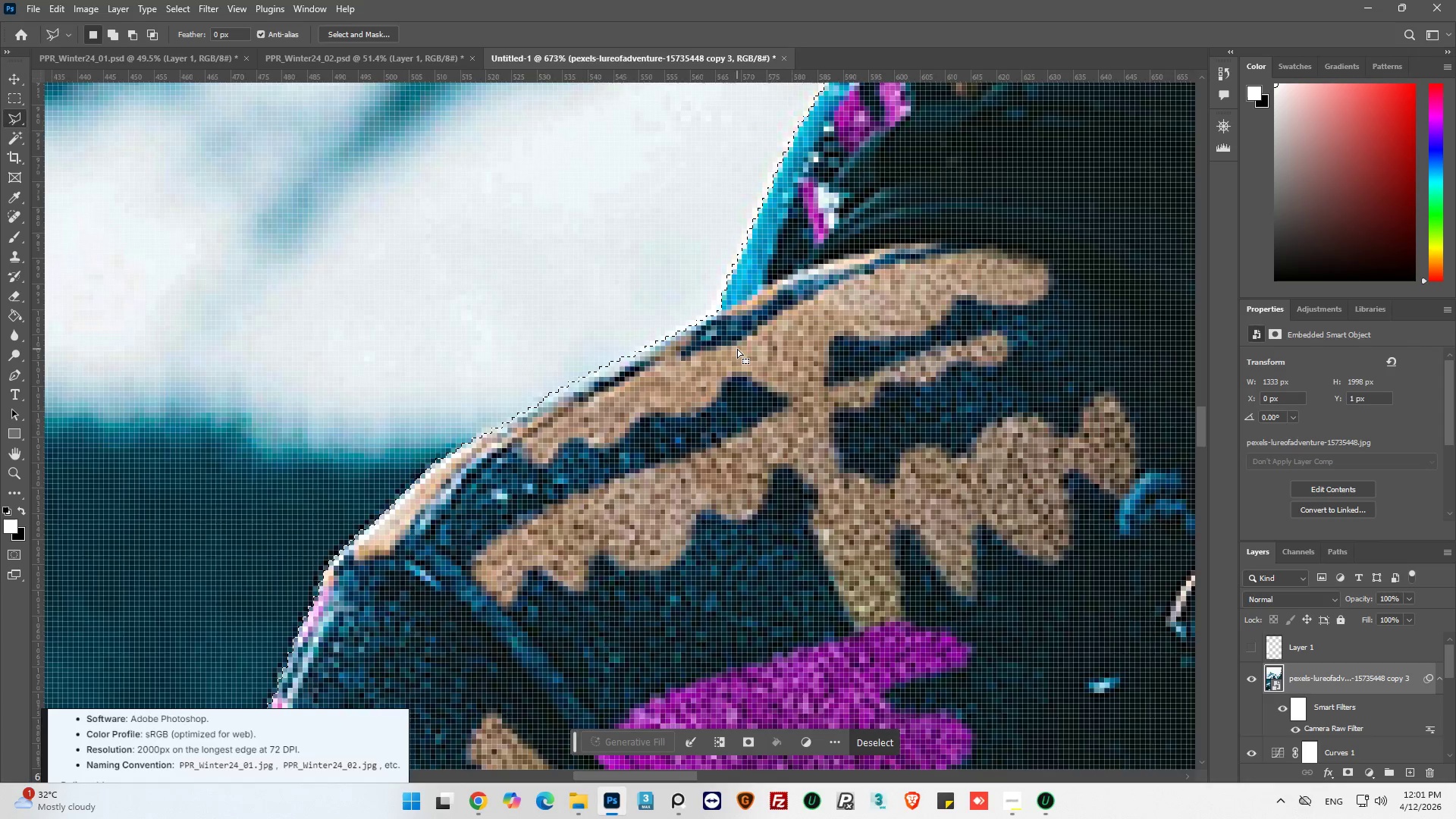 
hold_key(key=AltLeft, duration=0.5)
scroll: coordinate [734, 314], scroll_direction: down, amount: 33.0
 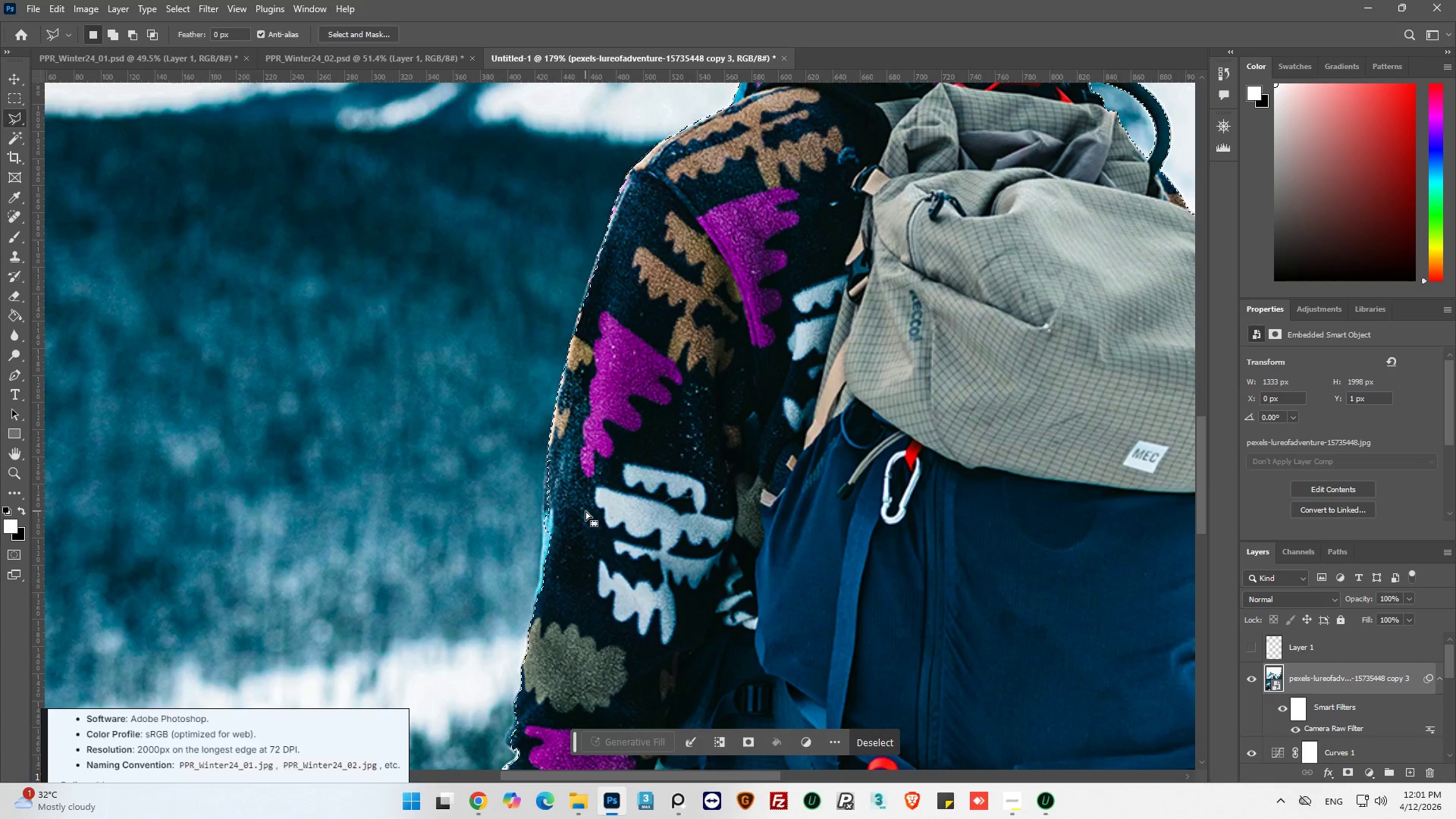 
hold_key(key=AltLeft, duration=0.72)
scroll: coordinate [566, 397], scroll_direction: up, amount: 3.0
 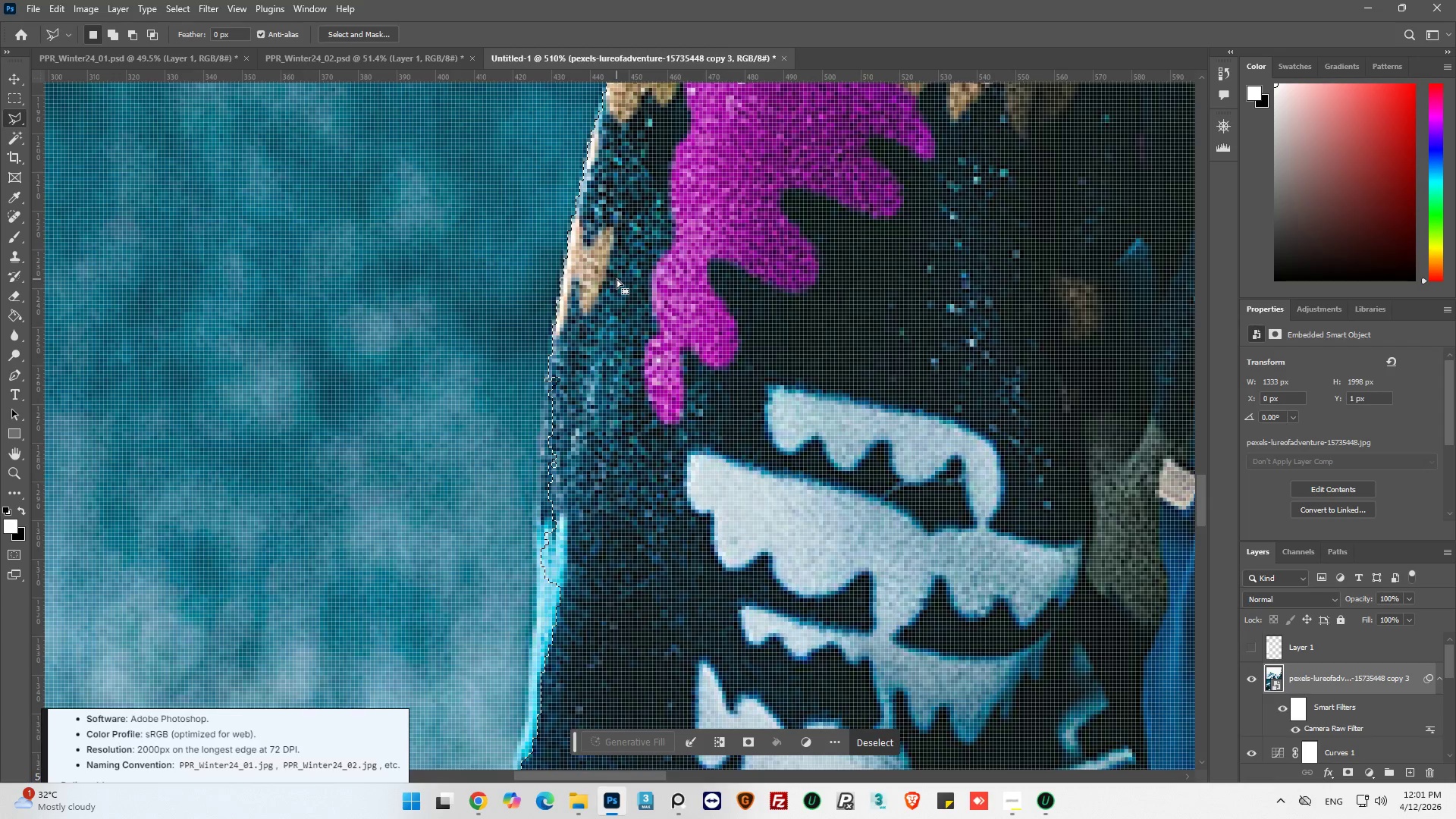 
hold_key(key=ShiftLeft, duration=0.66)
left_click([618, 275])
 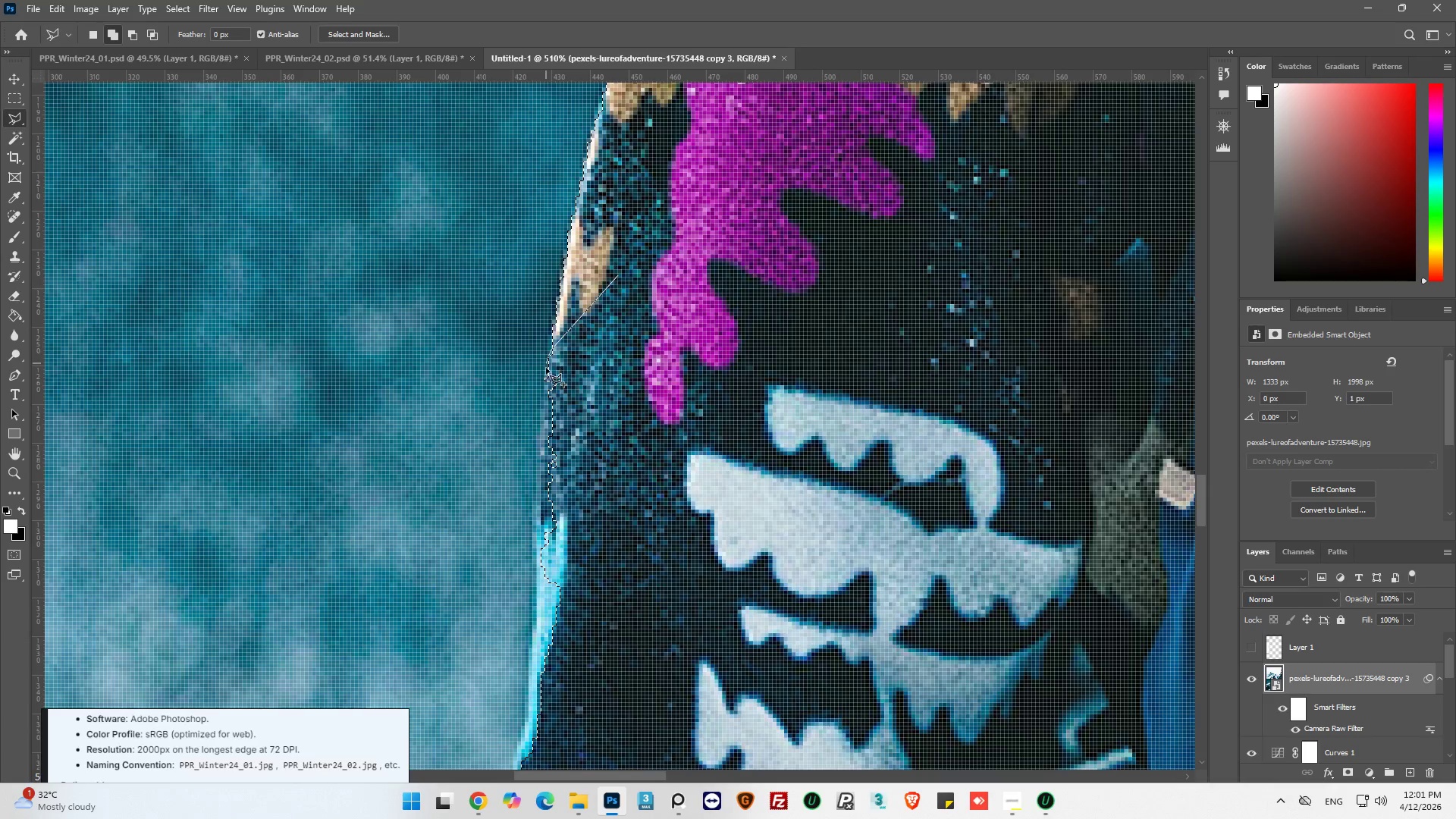 
left_click_drag(start_coordinate=[546, 376], to_coordinate=[544, 381])
 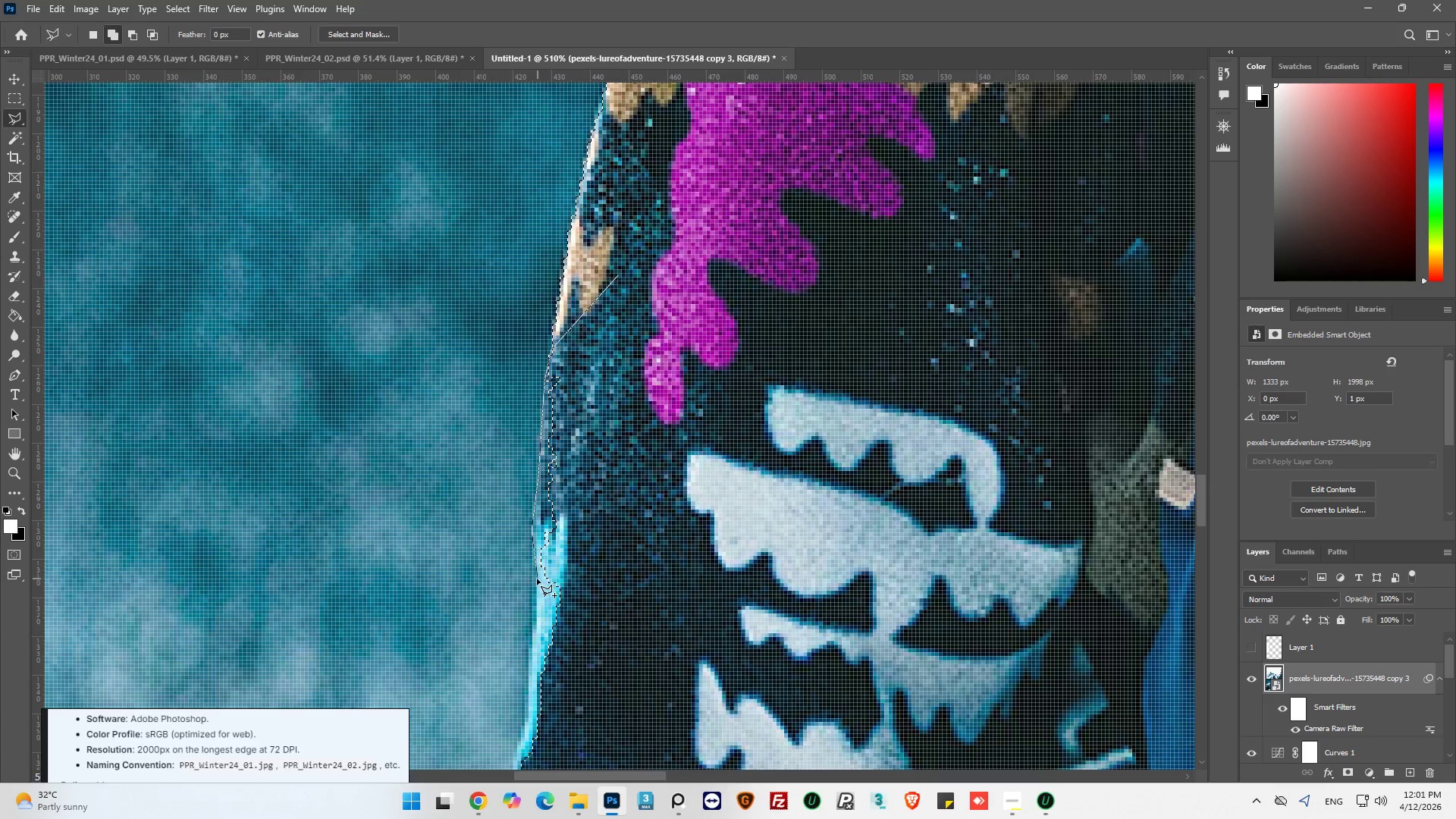 
left_click_drag(start_coordinate=[533, 624], to_coordinate=[529, 631])
 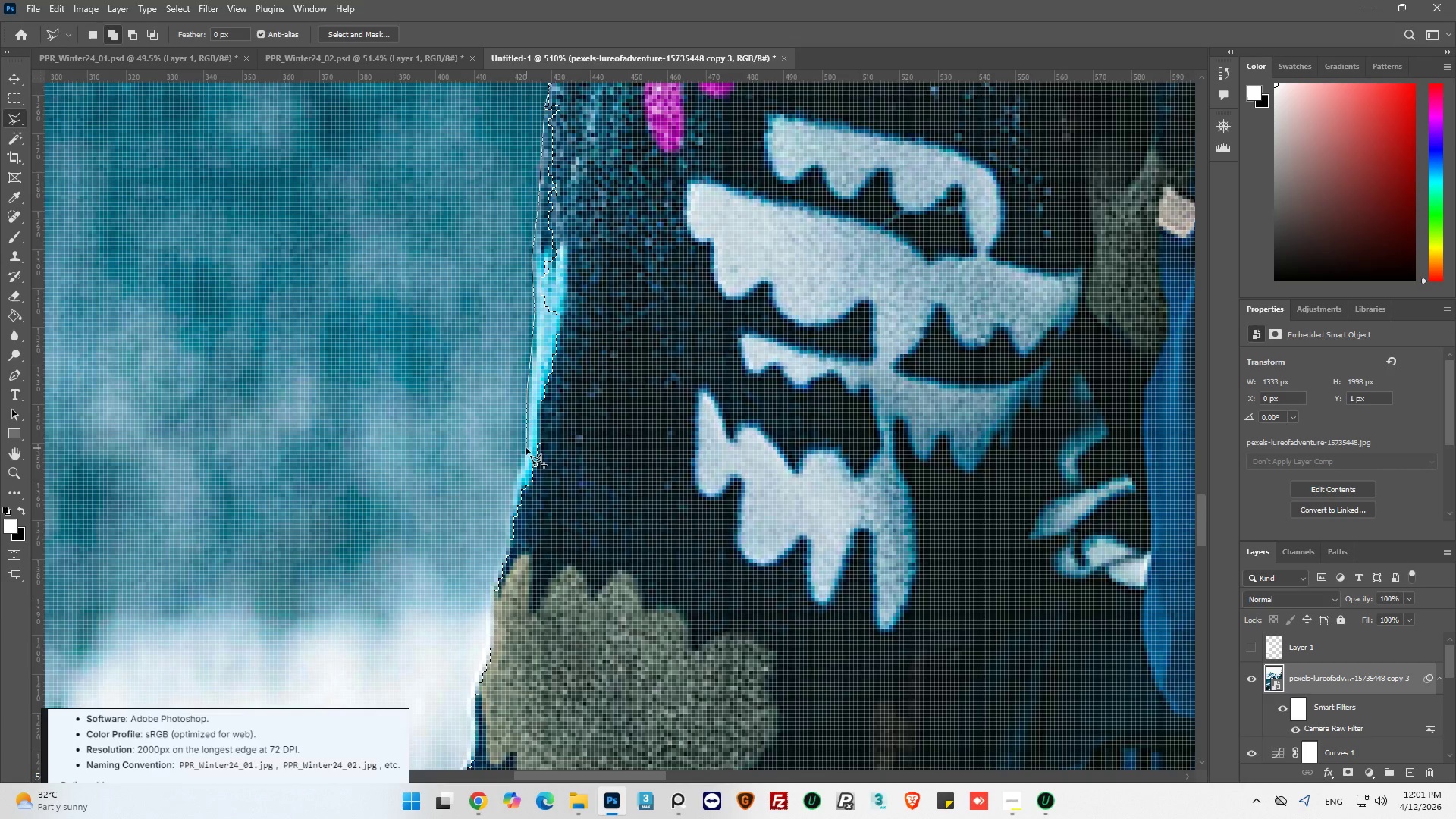 
wait(6.59)
 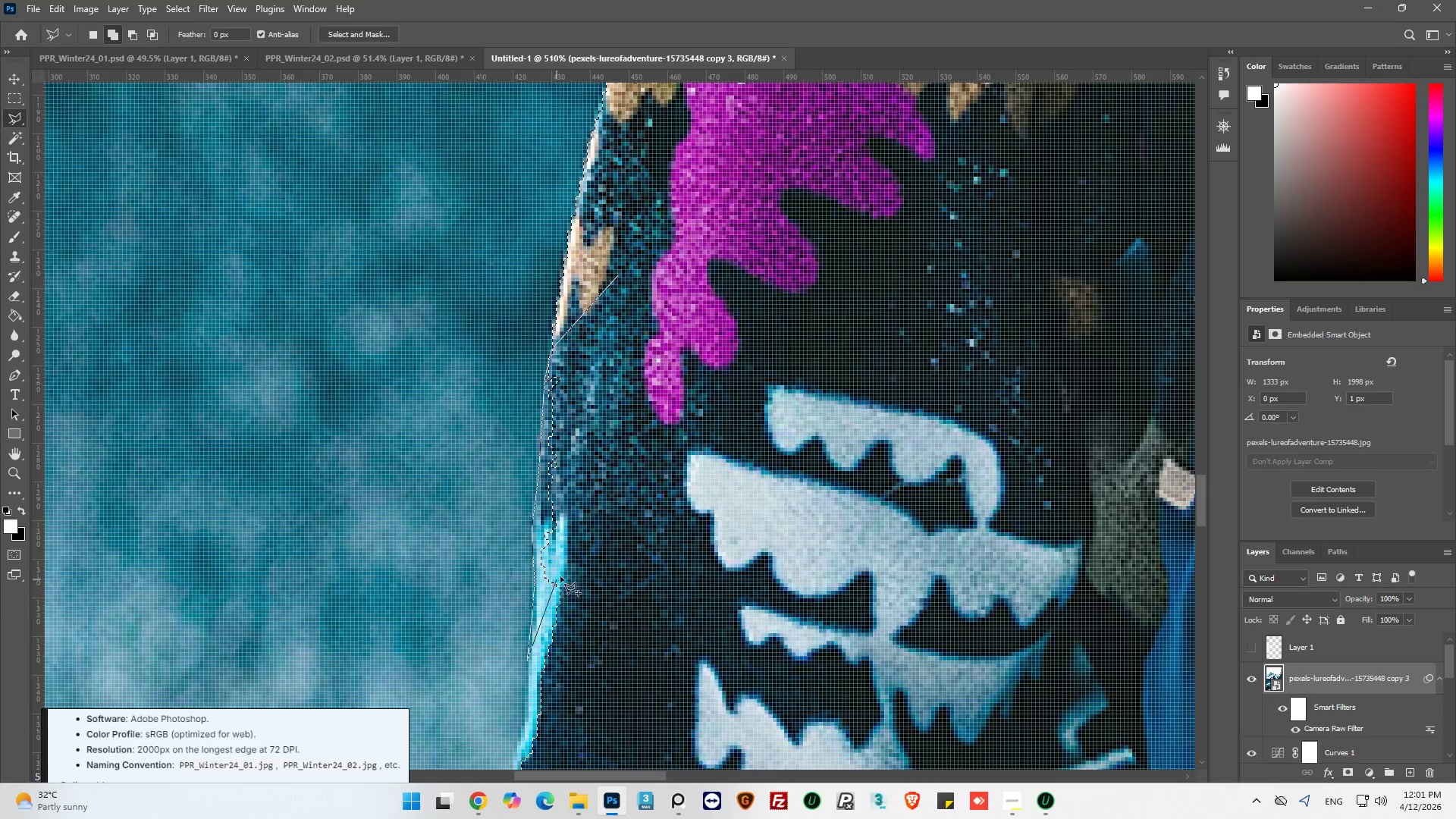 
left_click([516, 479])
 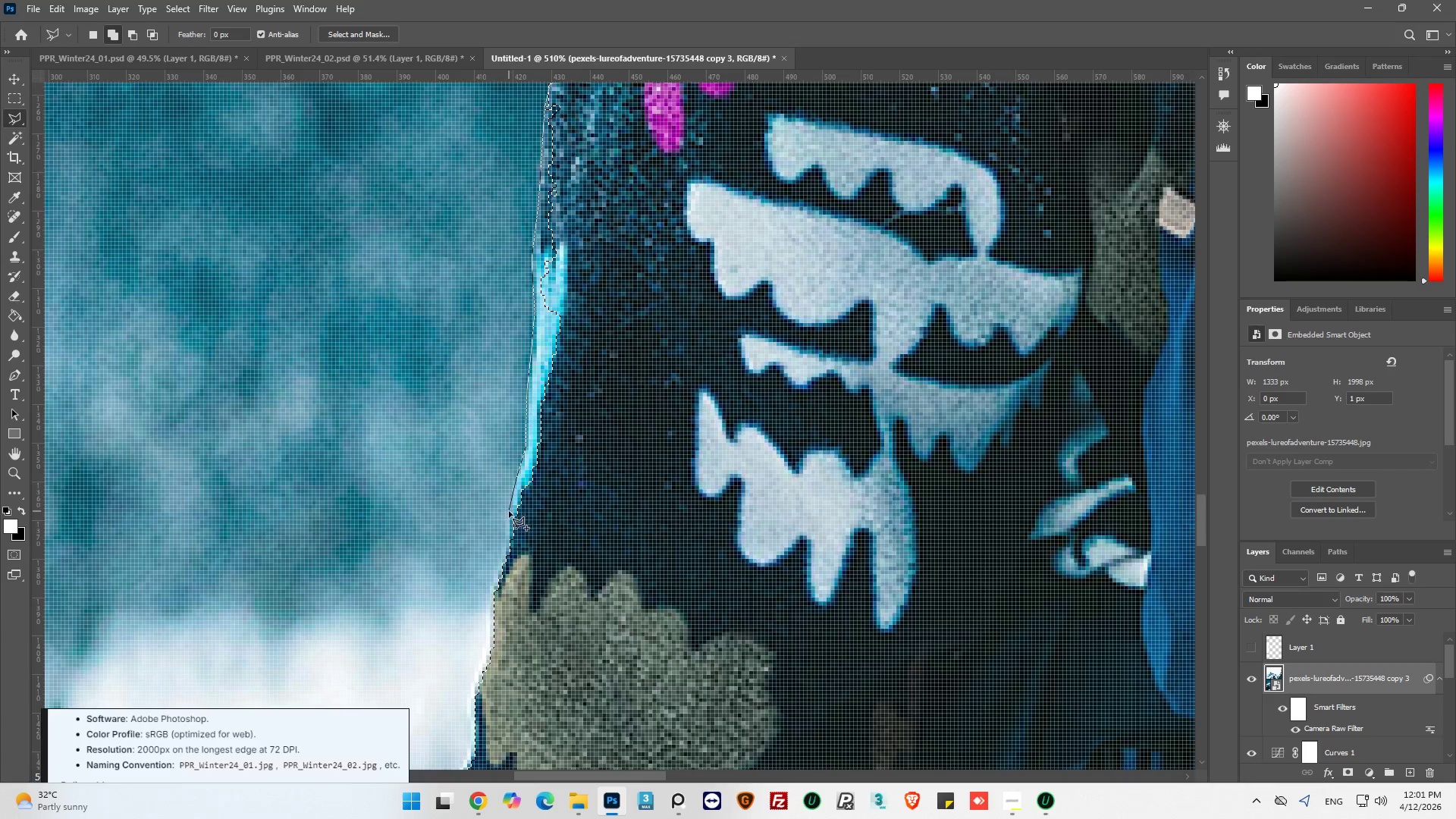 
left_click_drag(start_coordinate=[509, 513], to_coordinate=[509, 517])
 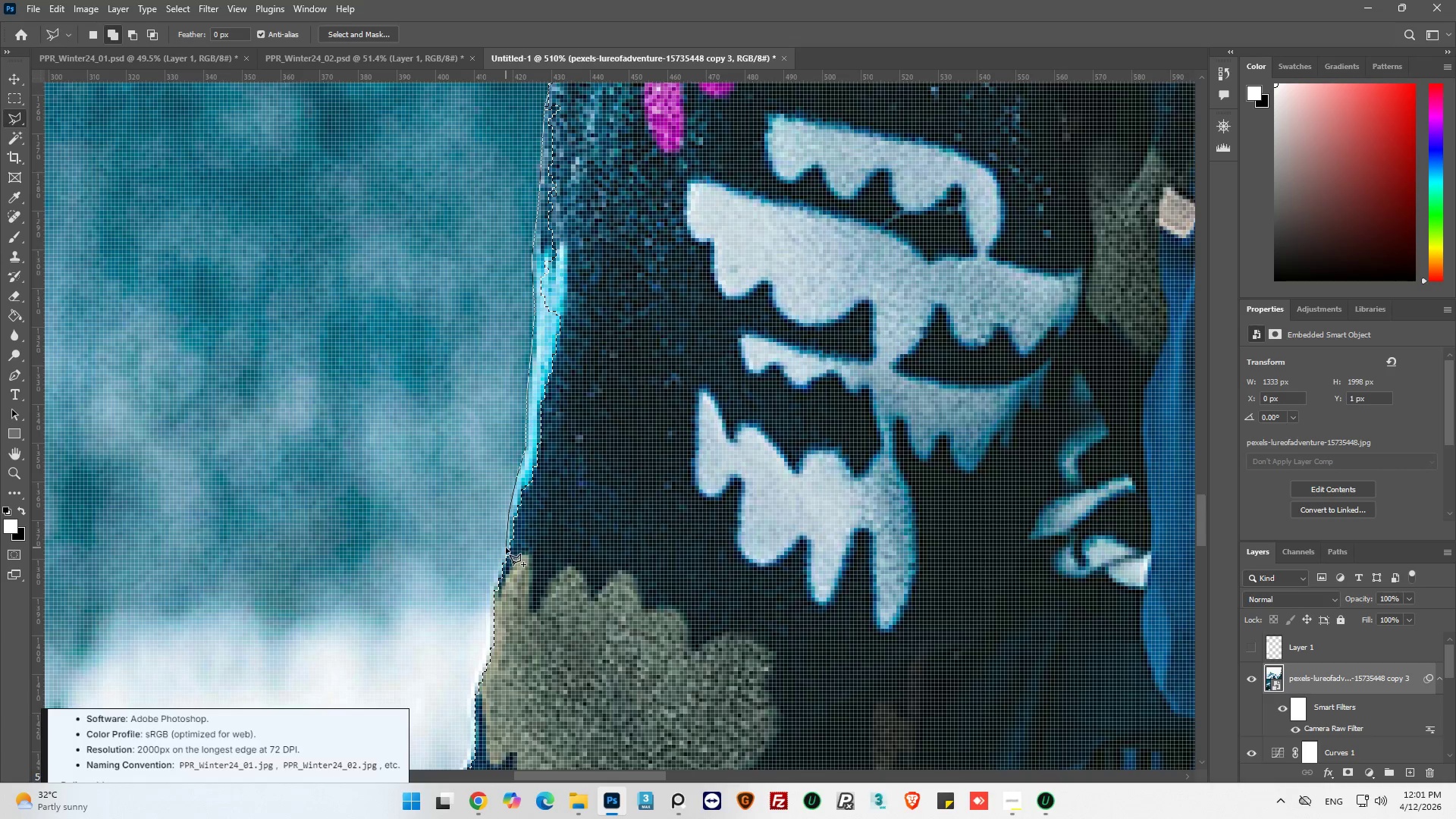 
left_click([506, 548])
 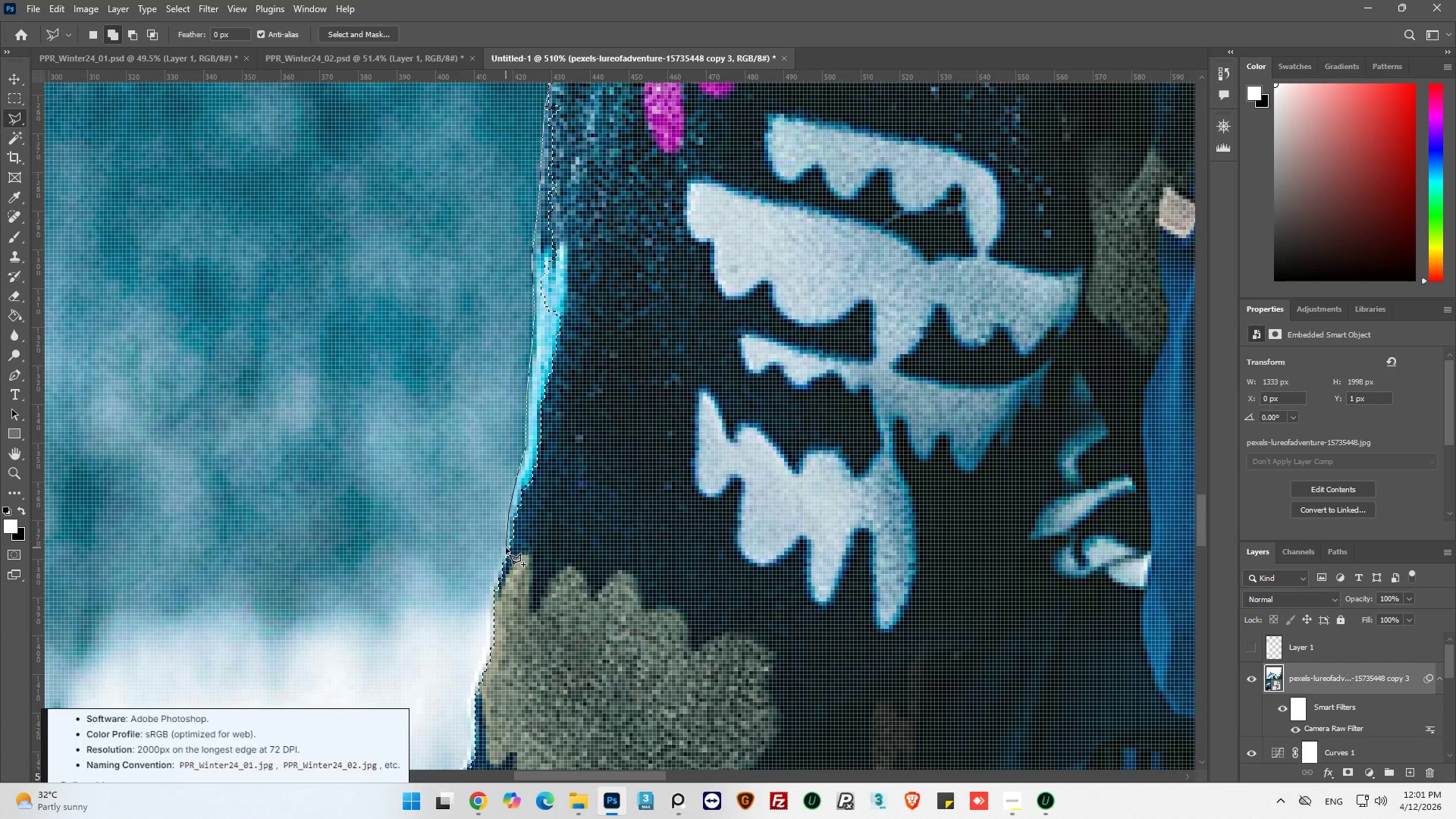 
left_click_drag(start_coordinate=[497, 603], to_coordinate=[527, 603])
 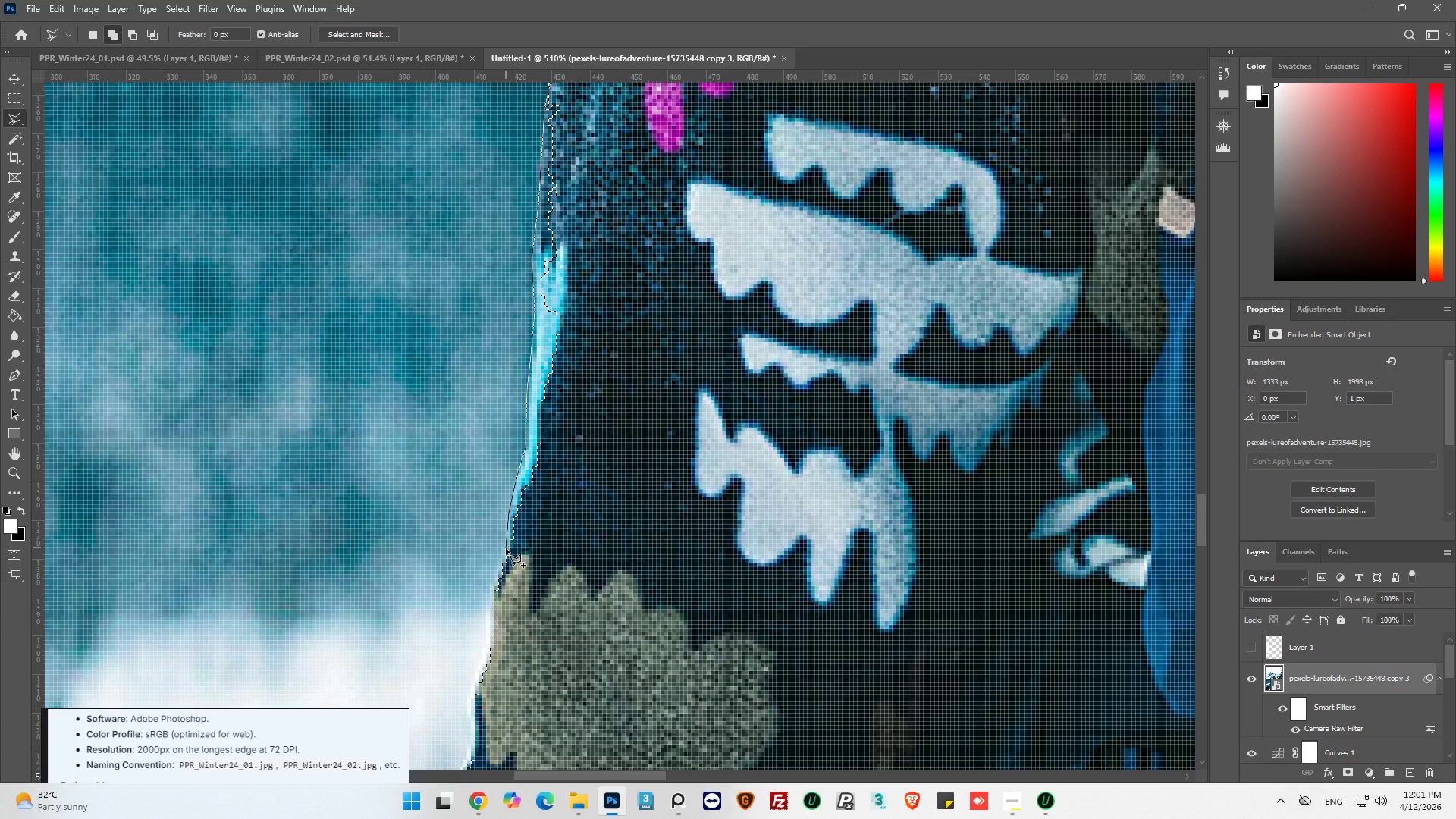 
left_click_drag(start_coordinate=[615, 548], to_coordinate=[633, 518])
 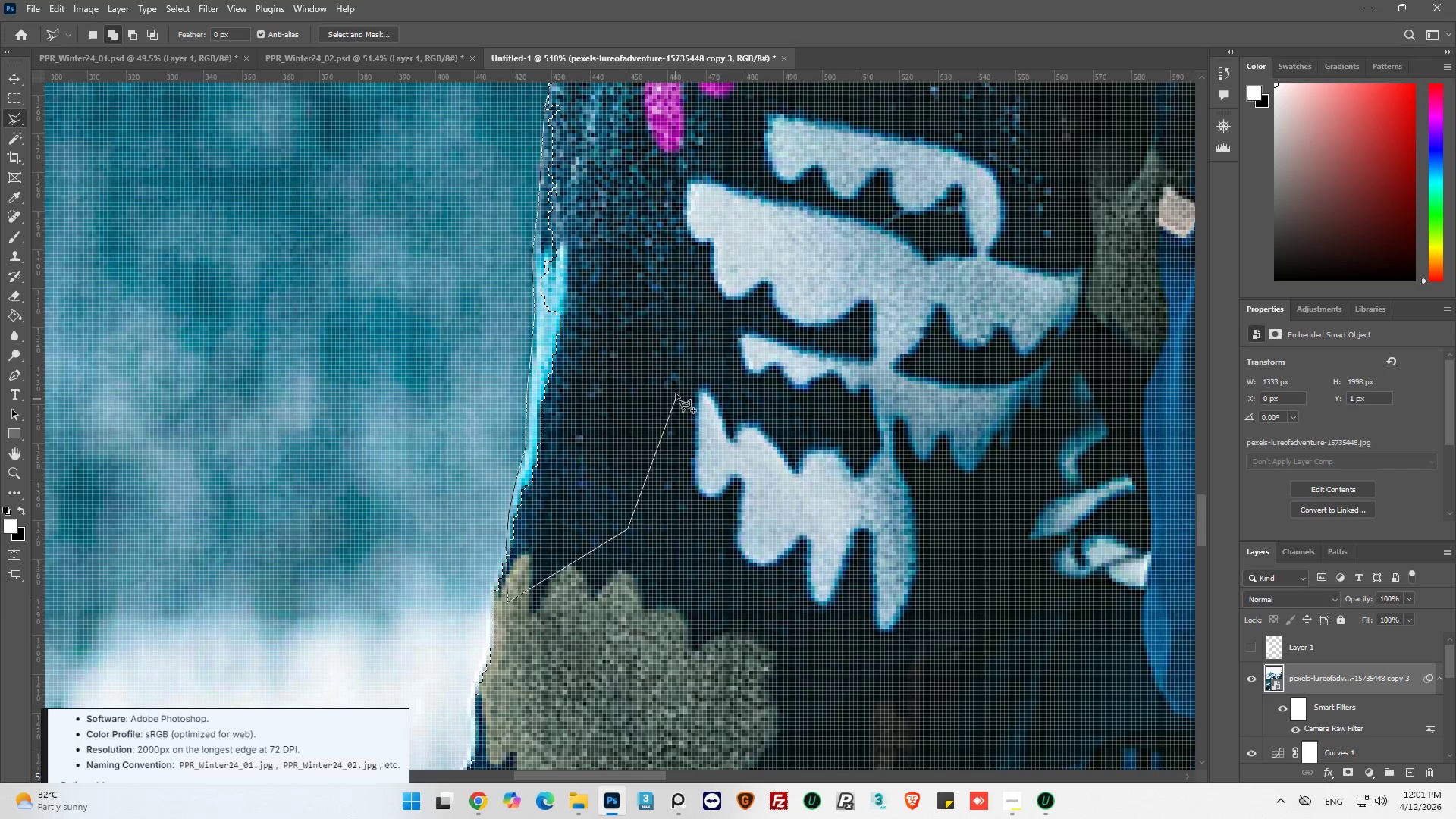 
left_click_drag(start_coordinate=[676, 396], to_coordinate=[679, 345])
 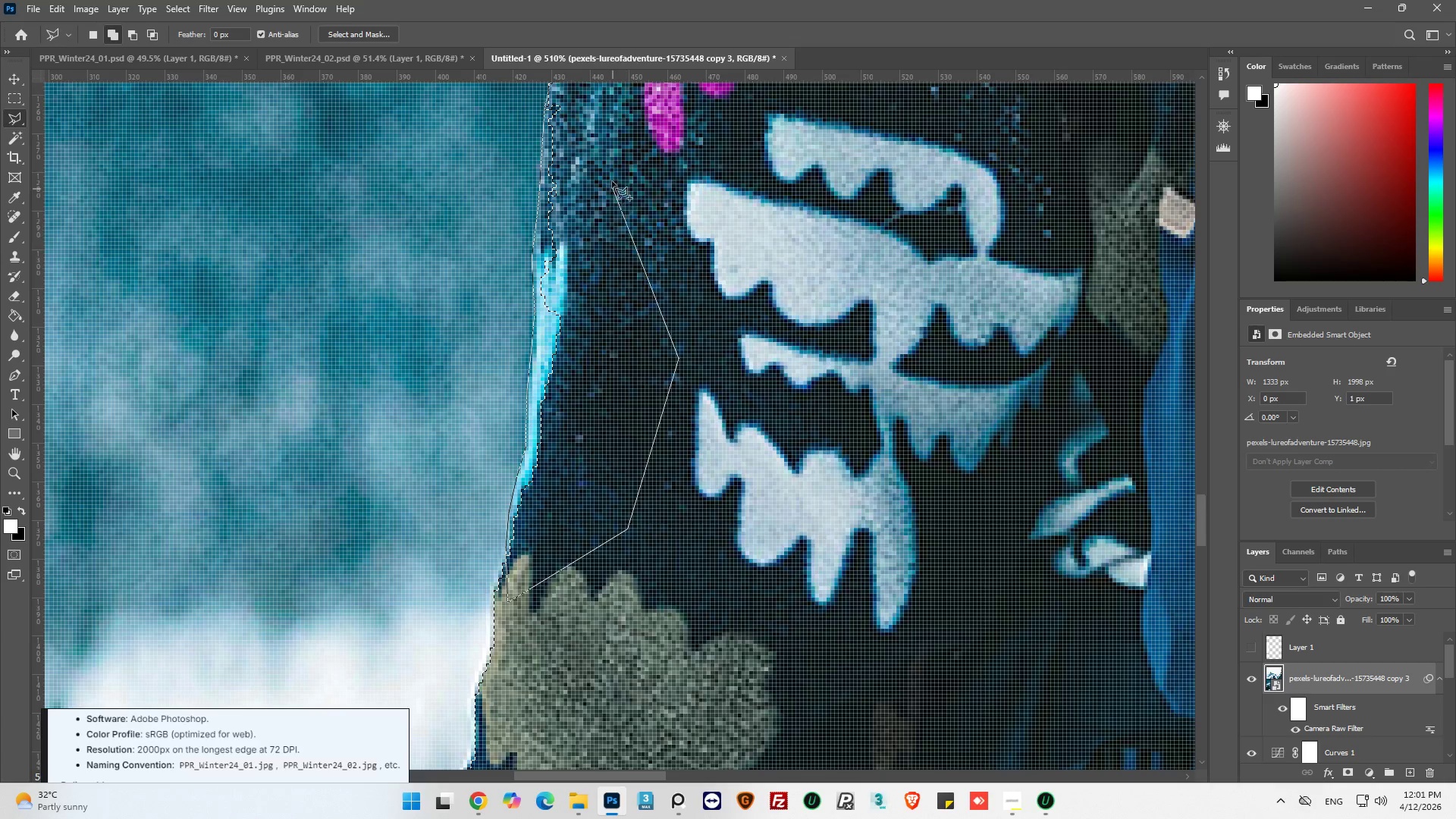 
left_click_drag(start_coordinate=[612, 180], to_coordinate=[613, 165])
 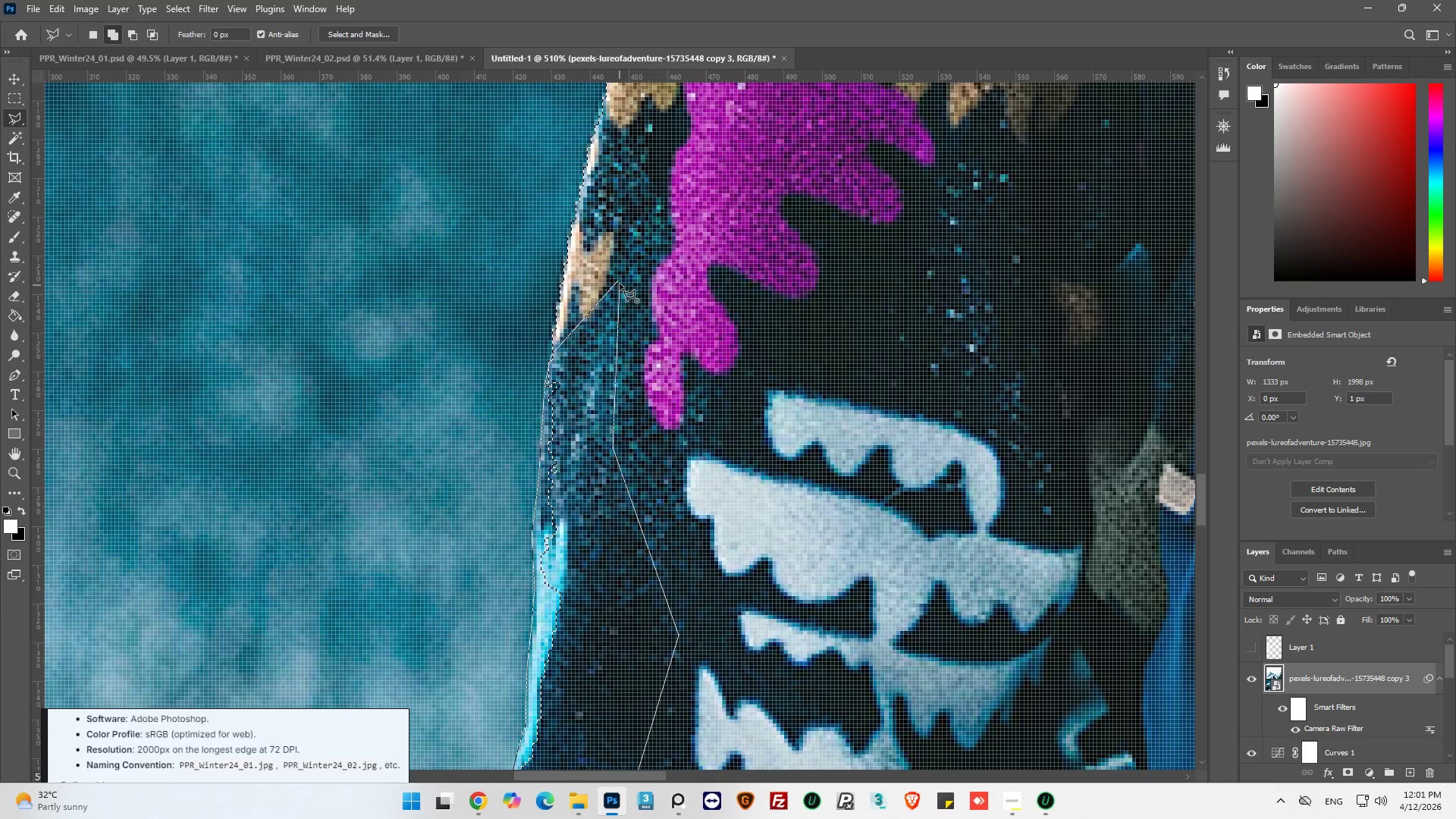 
left_click([620, 281])
 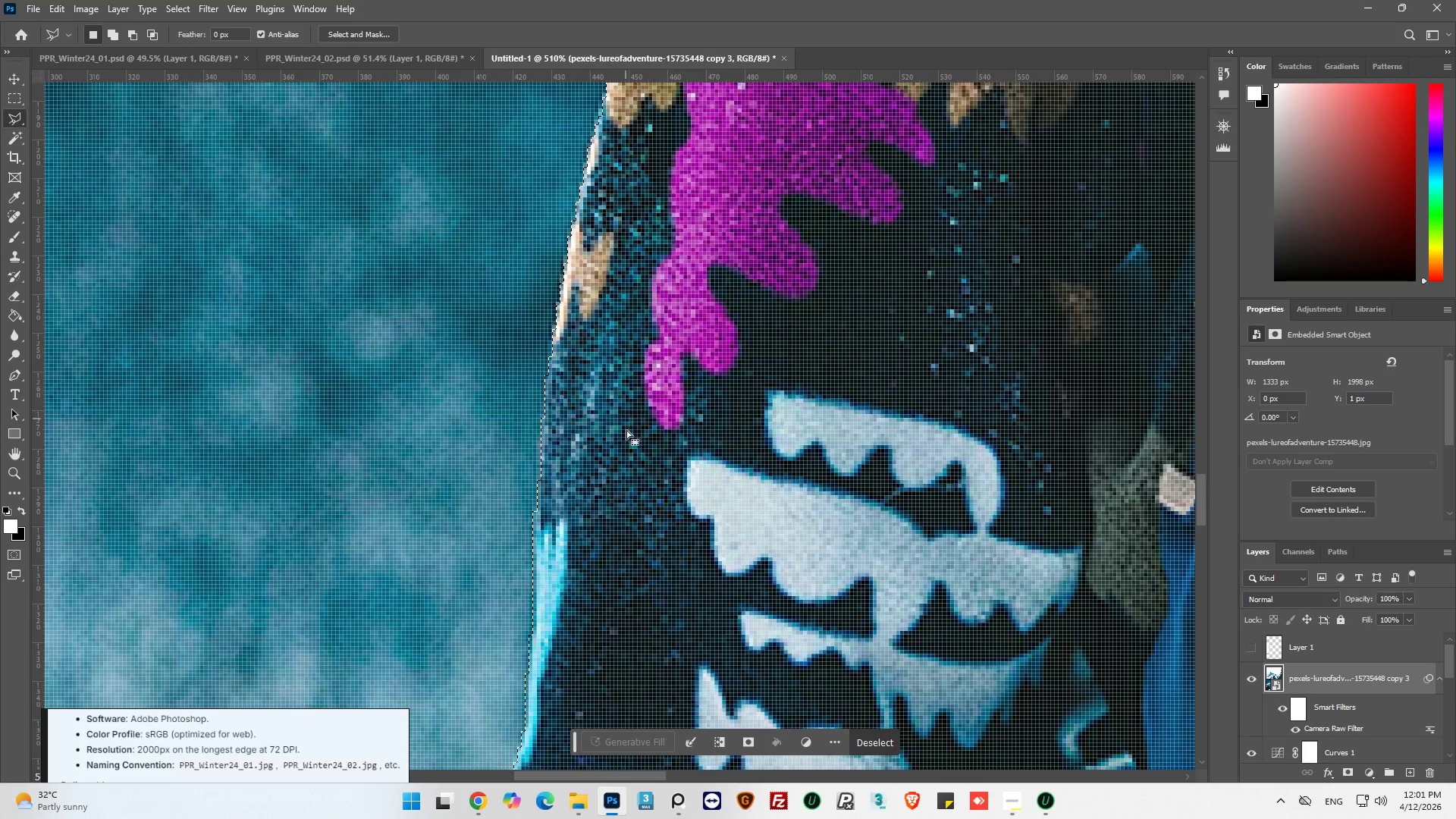 
key(Alt+AltLeft)
 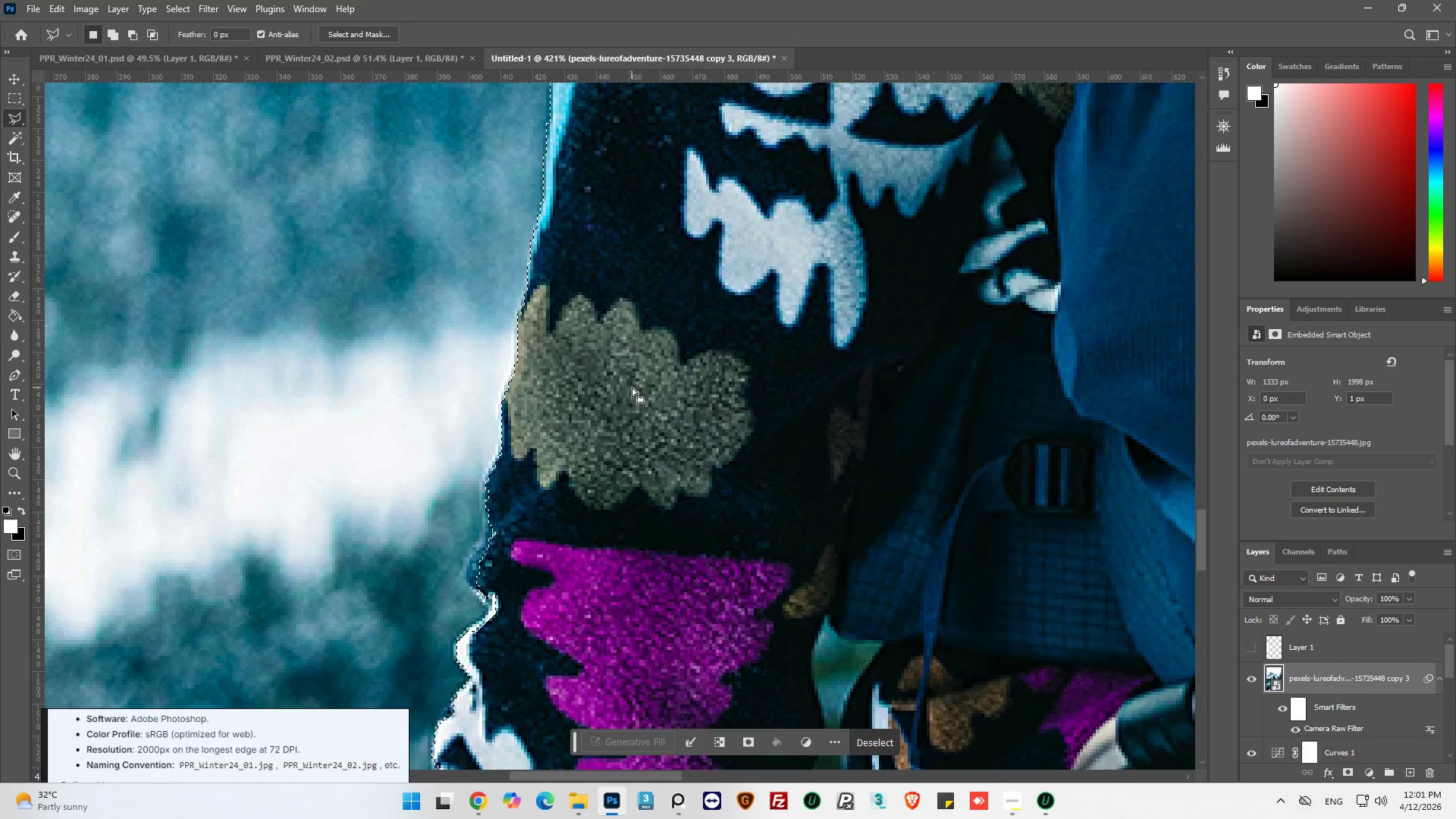 
scroll: coordinate [632, 388], scroll_direction: down, amount: 42.0
 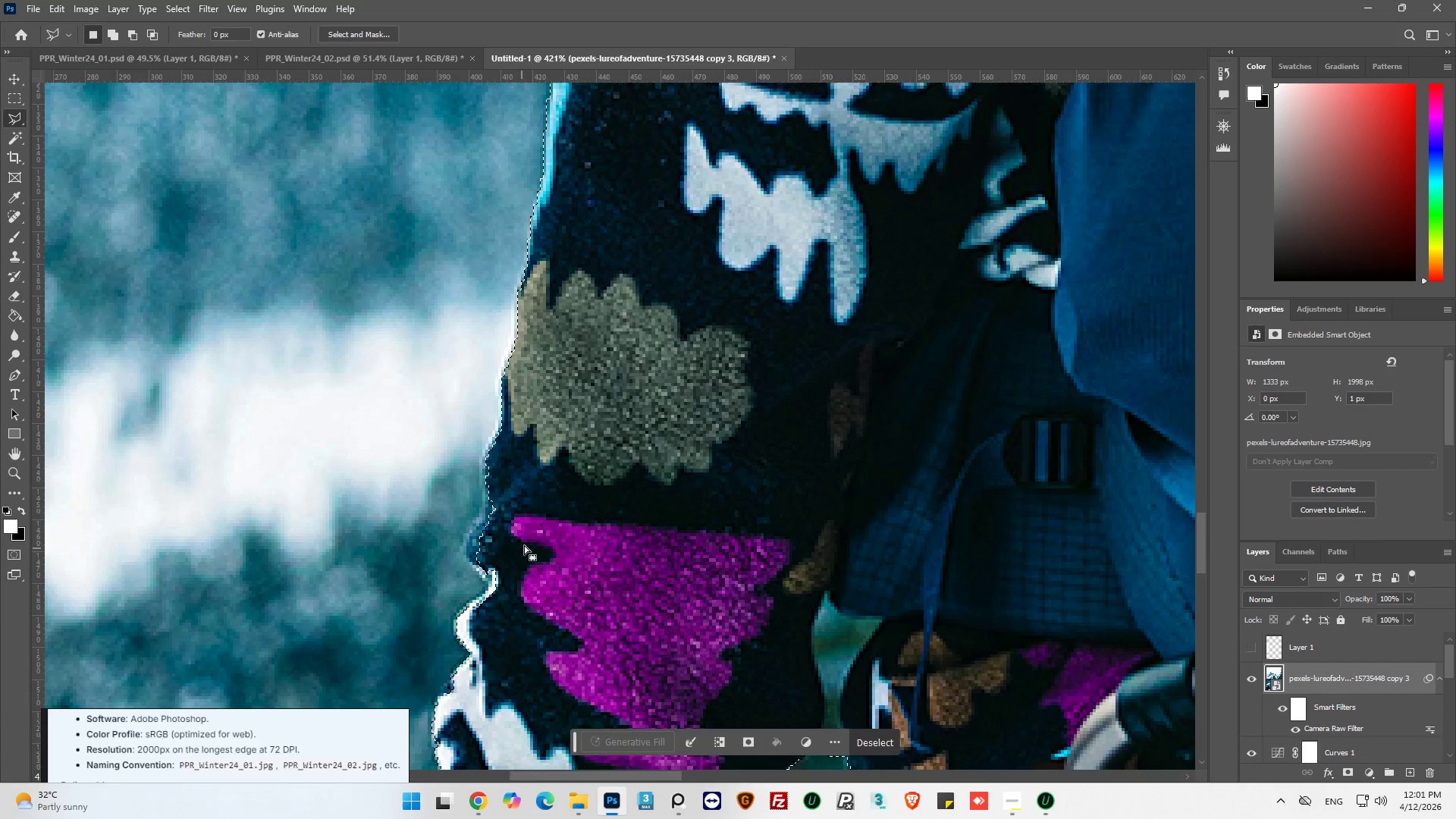 
hold_key(key=AltLeft, duration=0.41)
 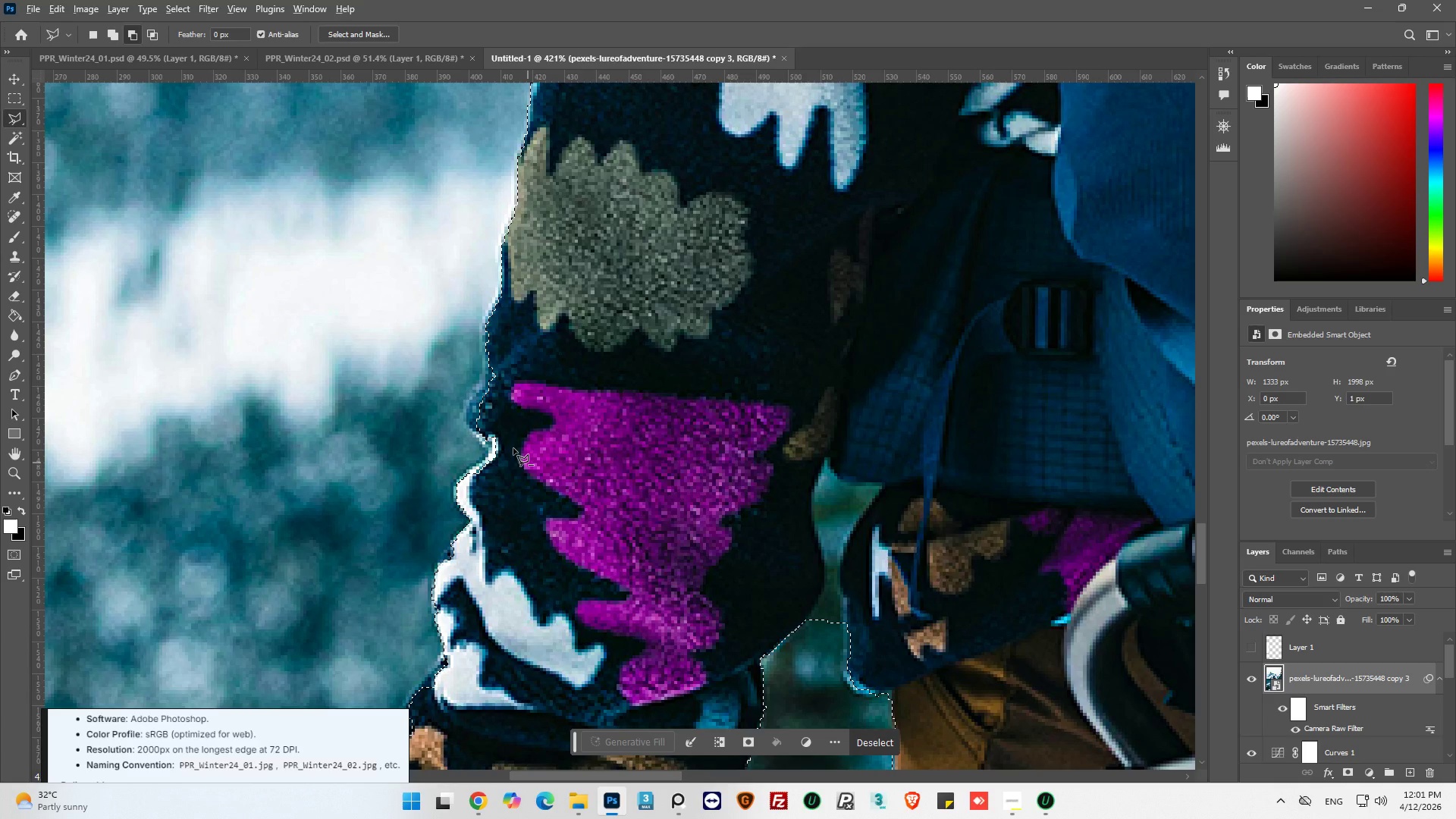 
scroll: coordinate [578, 495], scroll_direction: down, amount: 13.0
 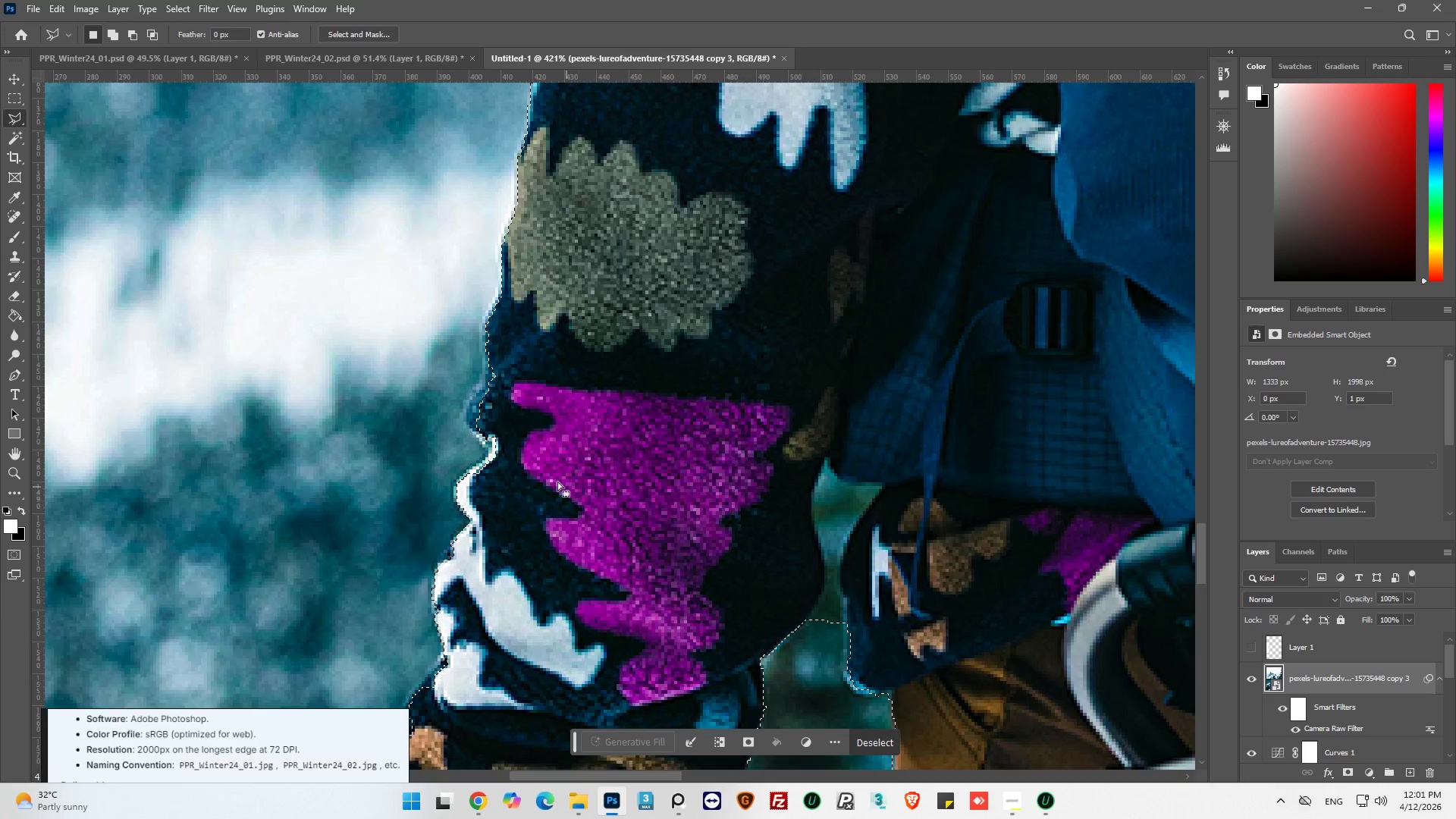 
hold_key(key=AltLeft, duration=0.33)
scroll: coordinate [488, 372], scroll_direction: up, amount: 6.0
 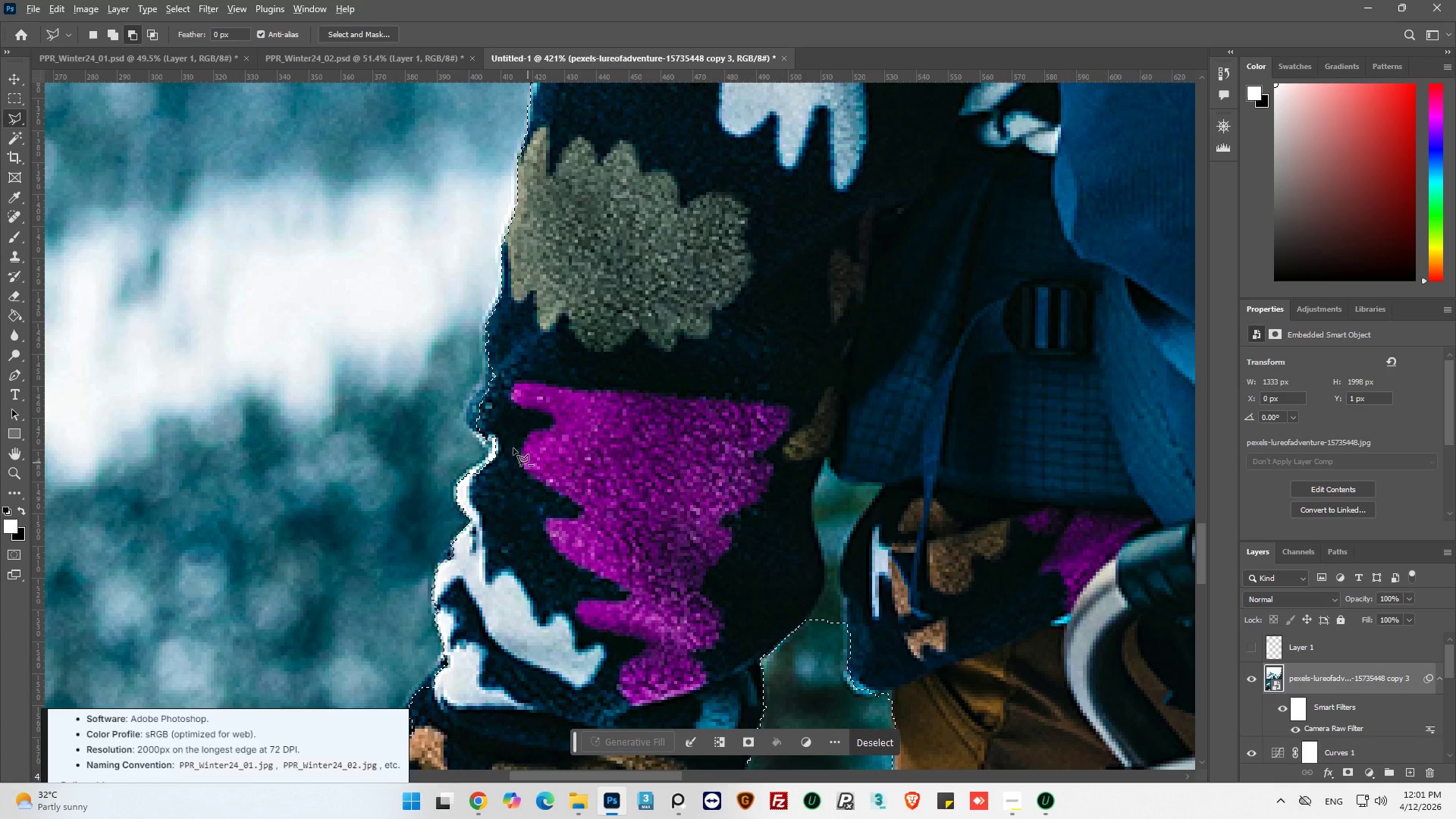 
hold_key(key=ShiftLeft, duration=1.52)
left_click([529, 319])
 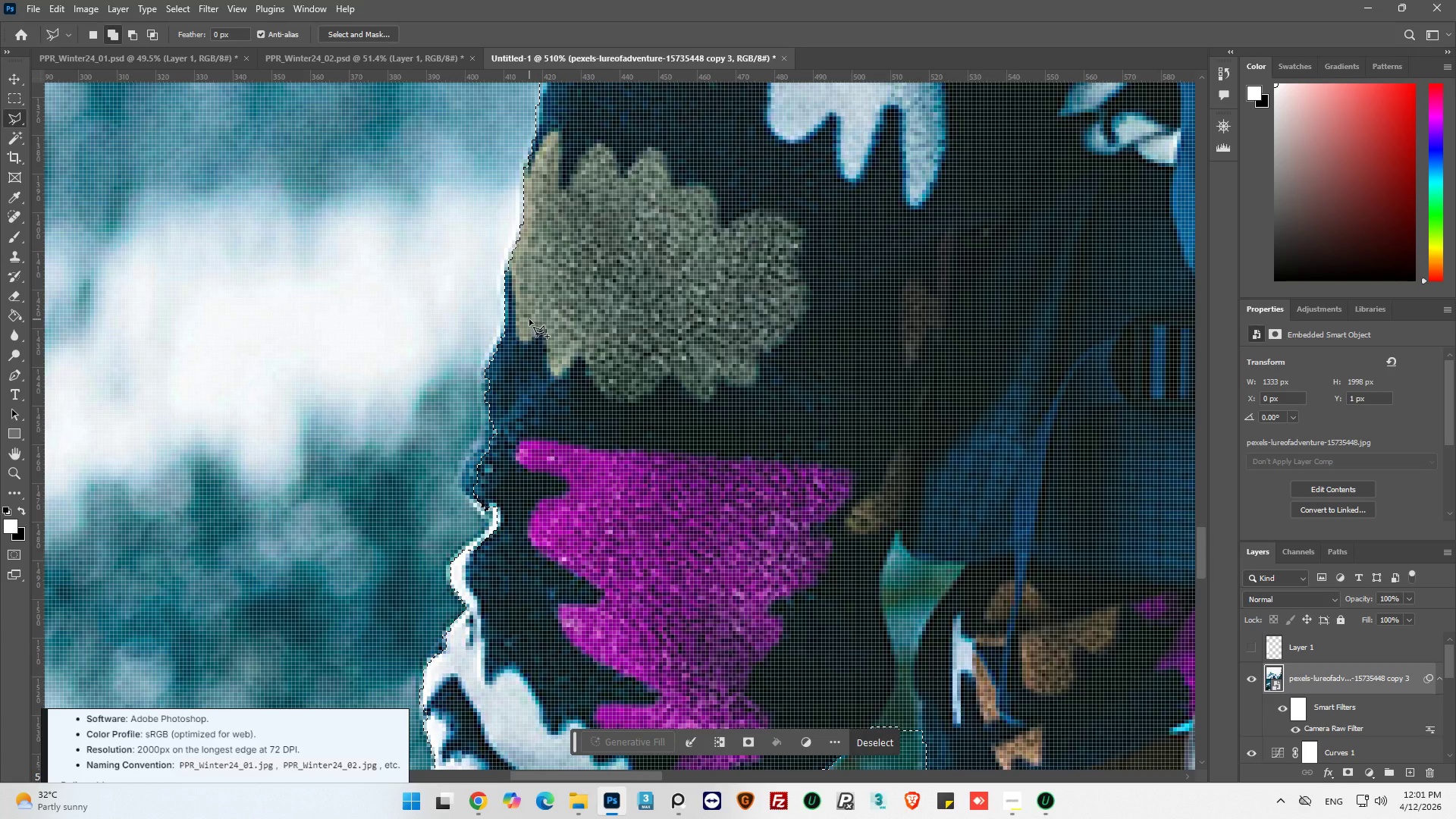 
hold_key(key=ShiftLeft, duration=0.33)
 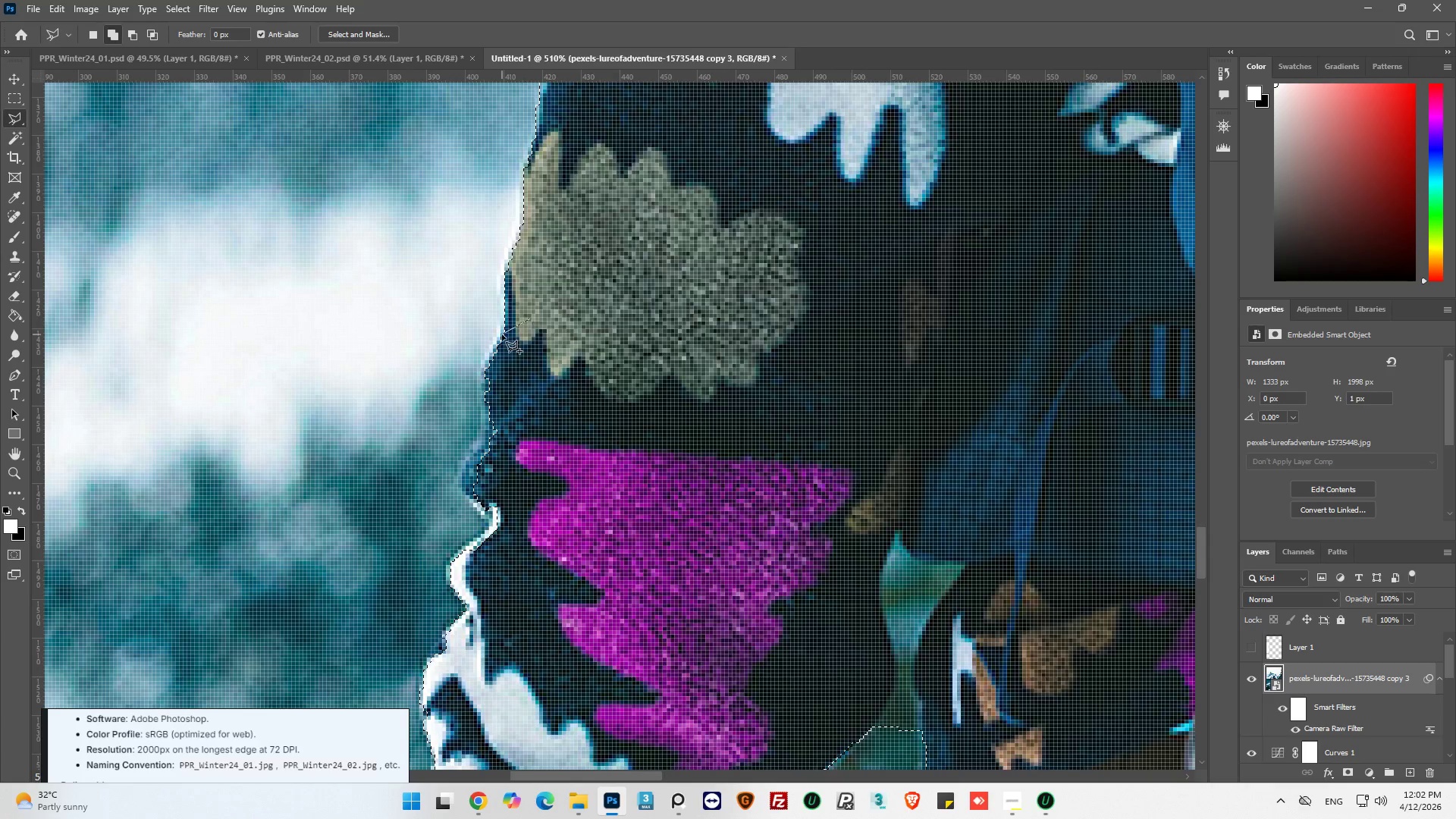 
left_click_drag(start_coordinate=[500, 334], to_coordinate=[495, 341])
 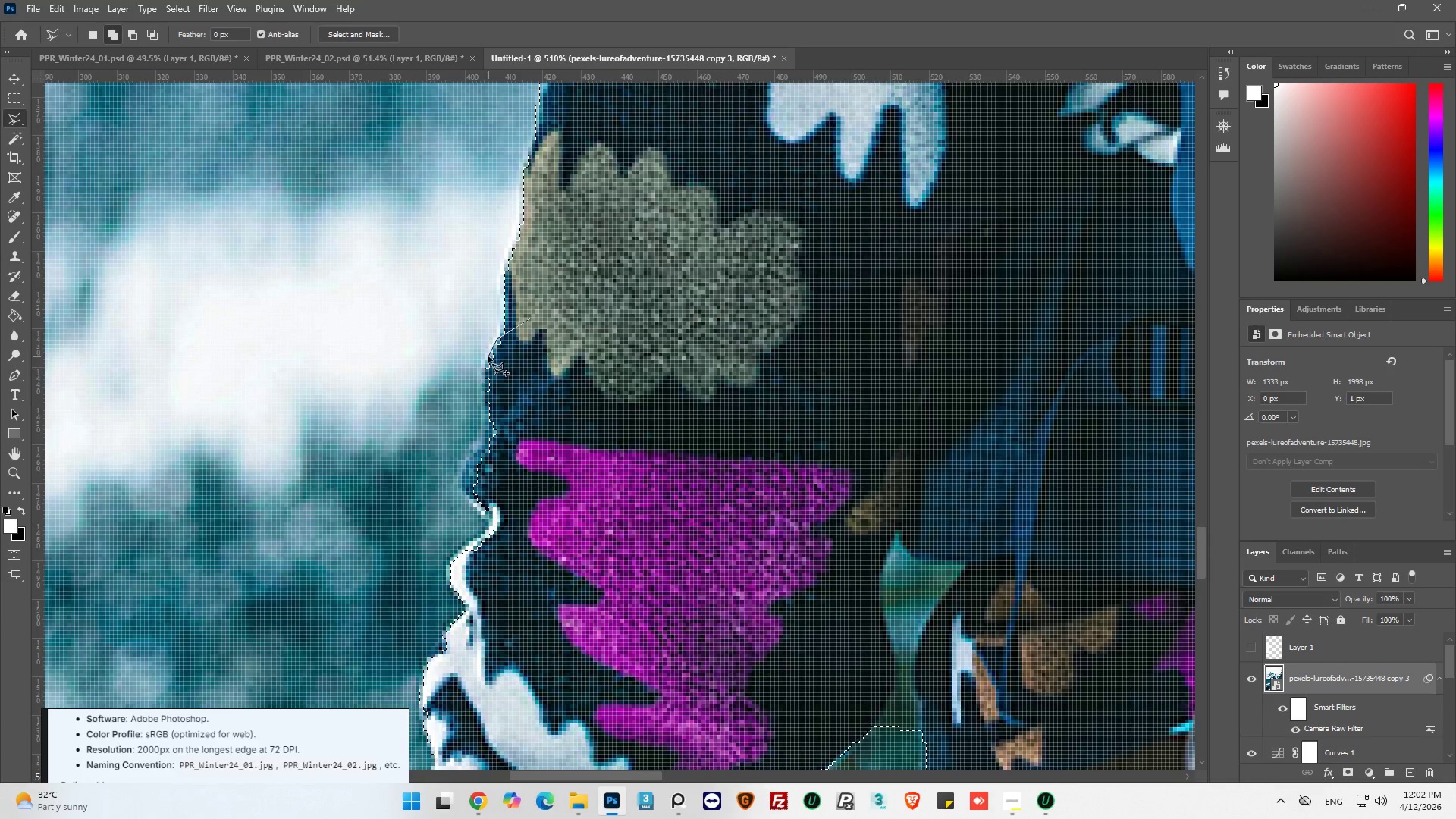 
left_click_drag(start_coordinate=[488, 356], to_coordinate=[487, 361])
 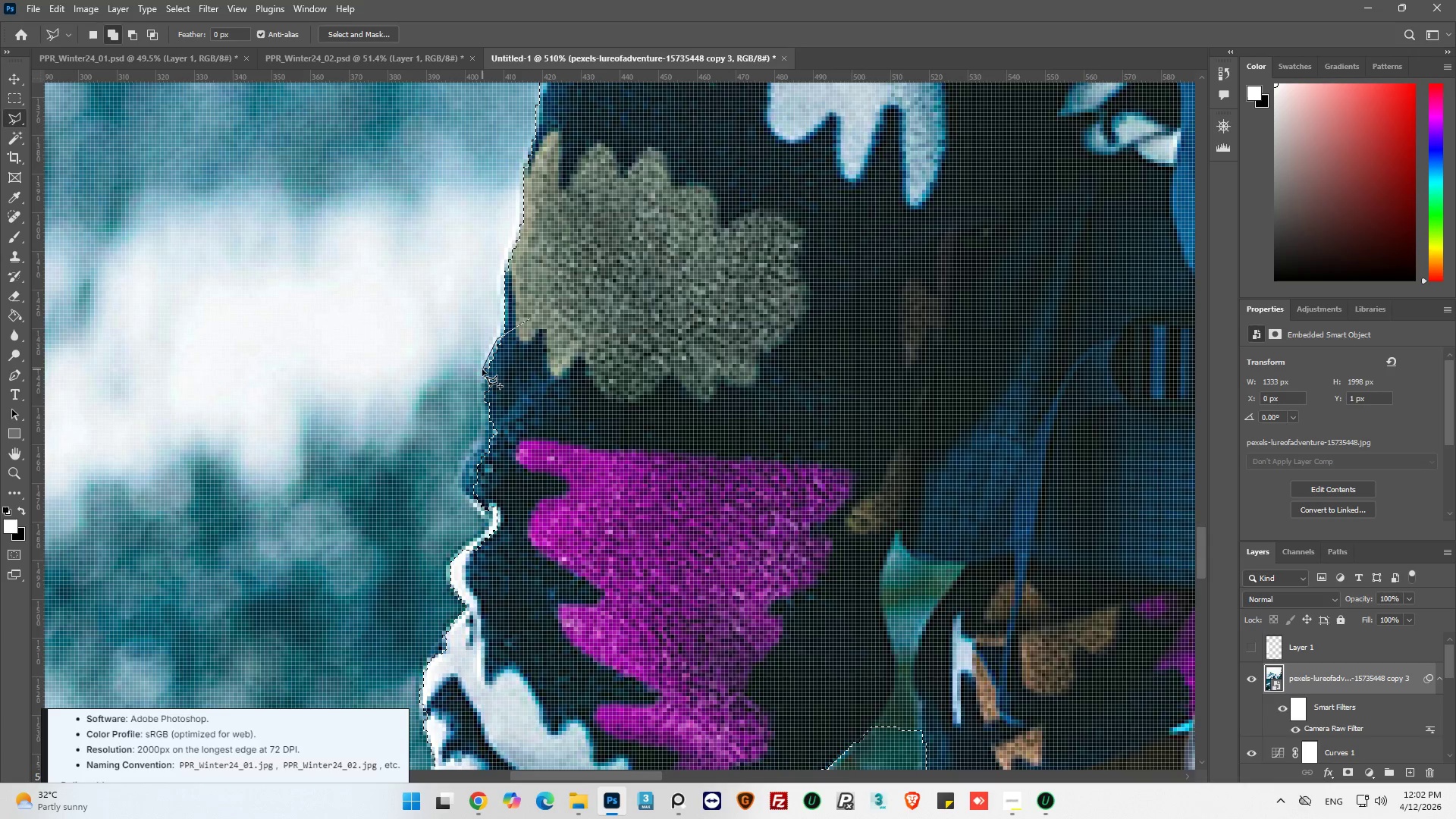 
left_click_drag(start_coordinate=[482, 370], to_coordinate=[482, 378])
 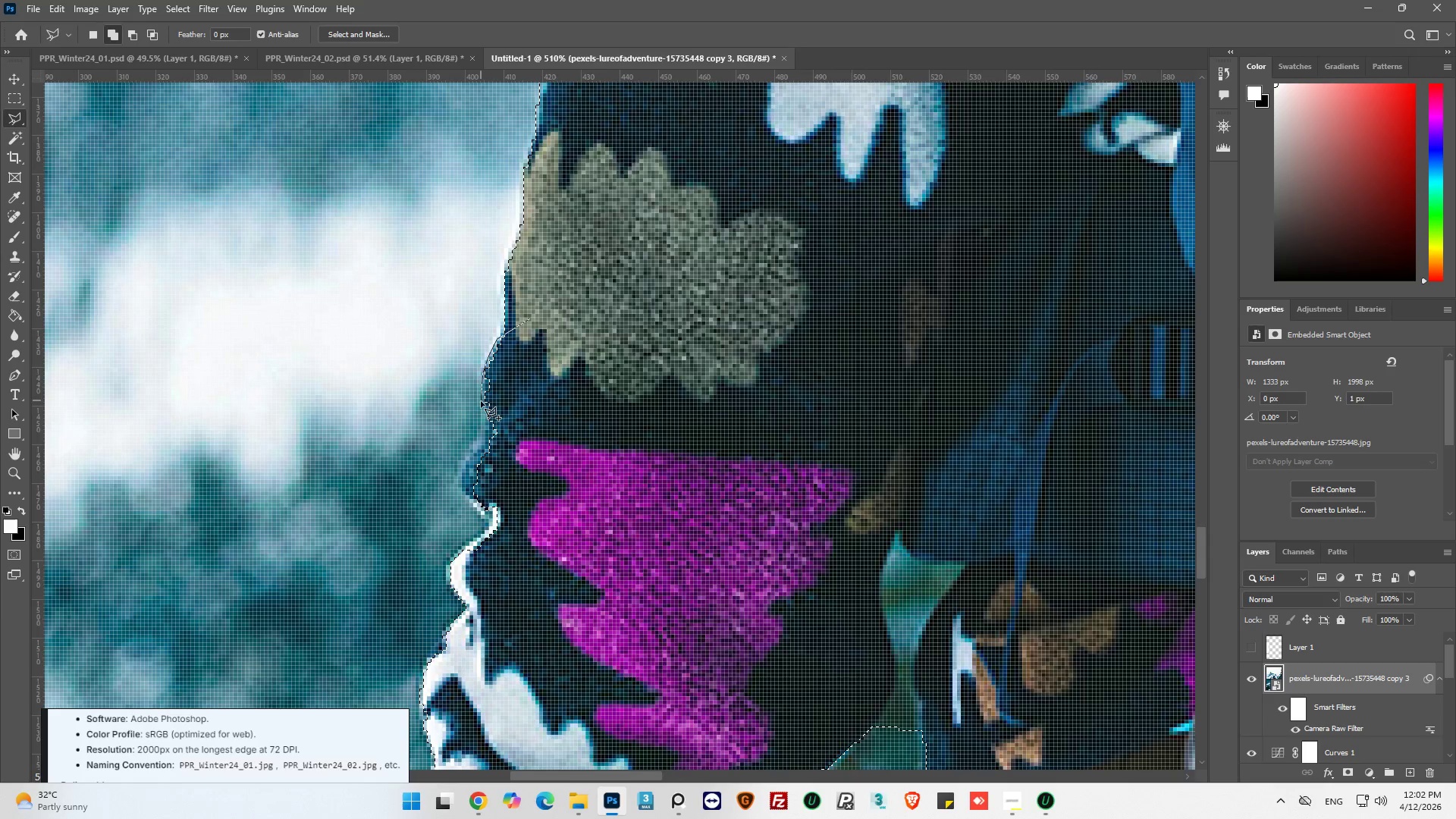 
left_click_drag(start_coordinate=[481, 404], to_coordinate=[482, 411])
 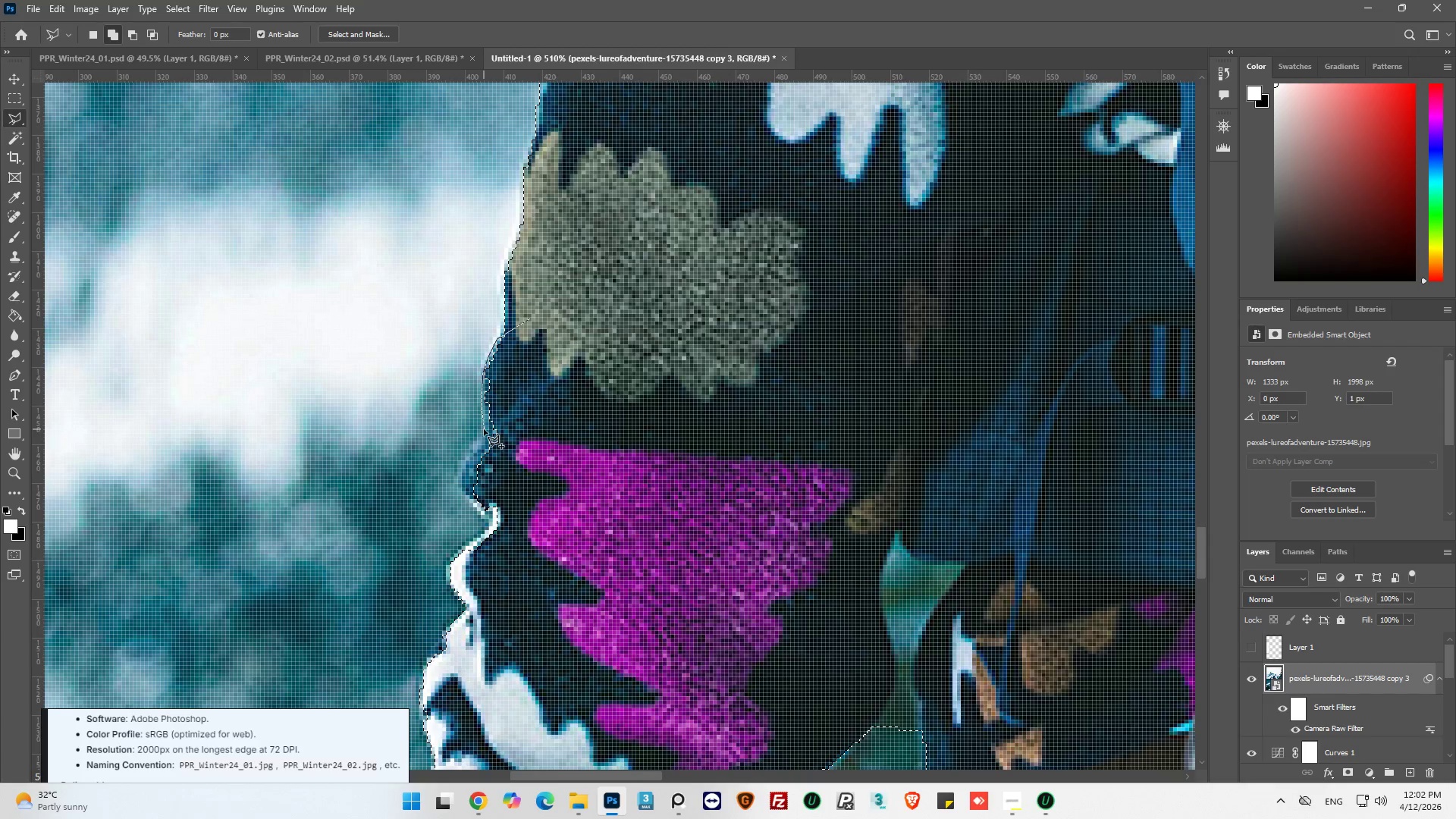 
left_click_drag(start_coordinate=[484, 429], to_coordinate=[484, 437])
 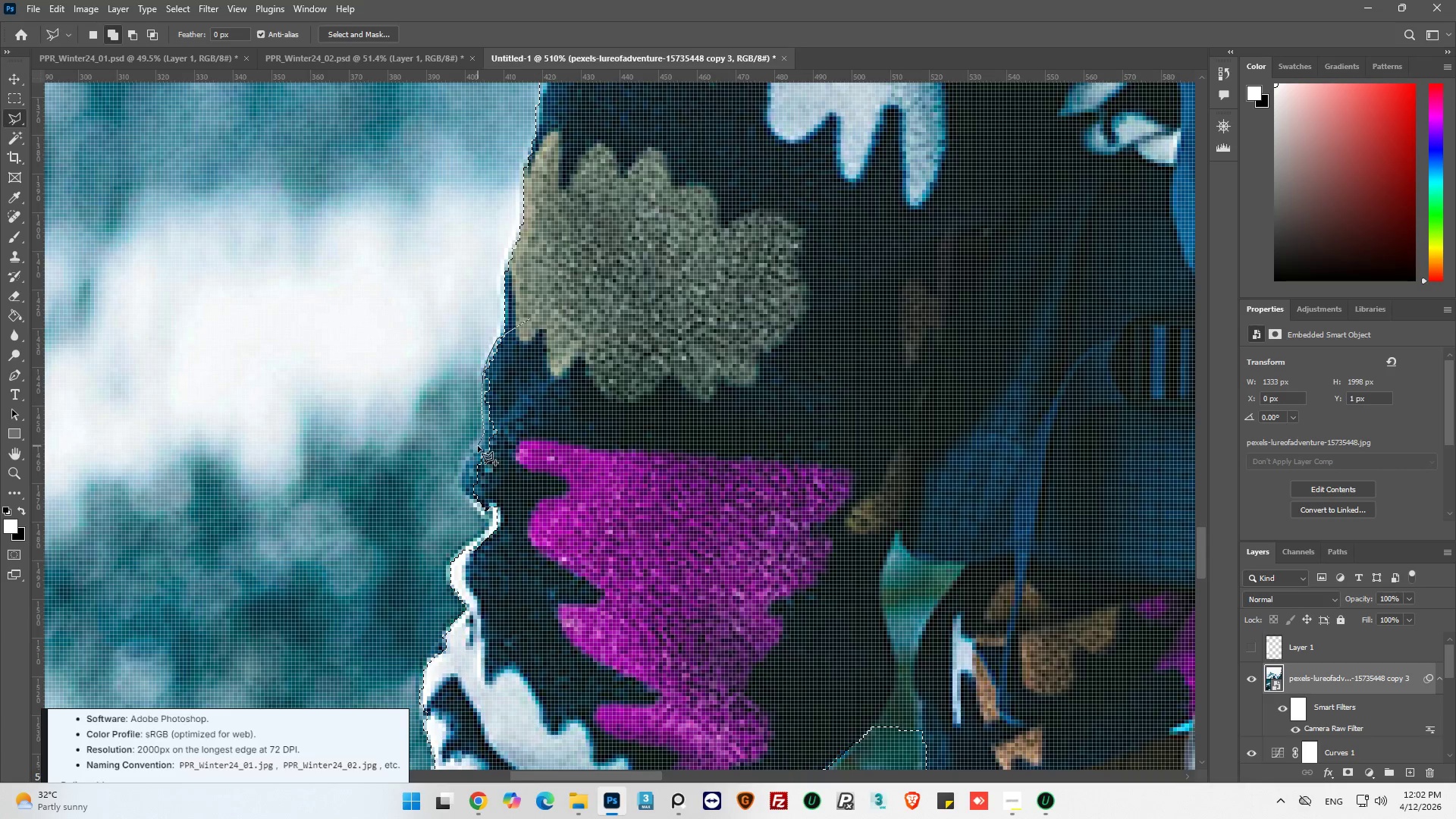 
left_click_drag(start_coordinate=[478, 446], to_coordinate=[475, 451])
 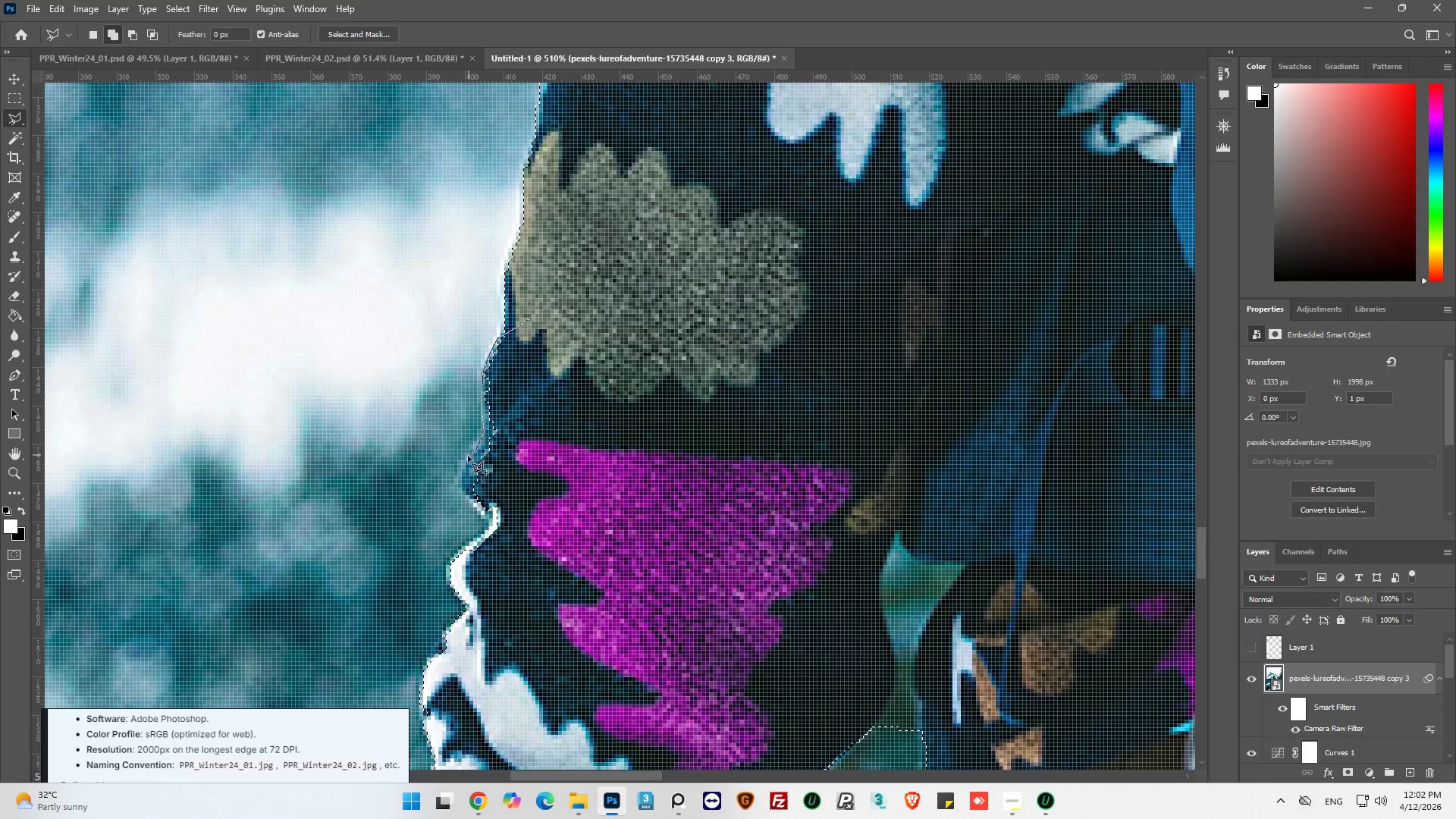 
left_click_drag(start_coordinate=[467, 457], to_coordinate=[464, 464])
 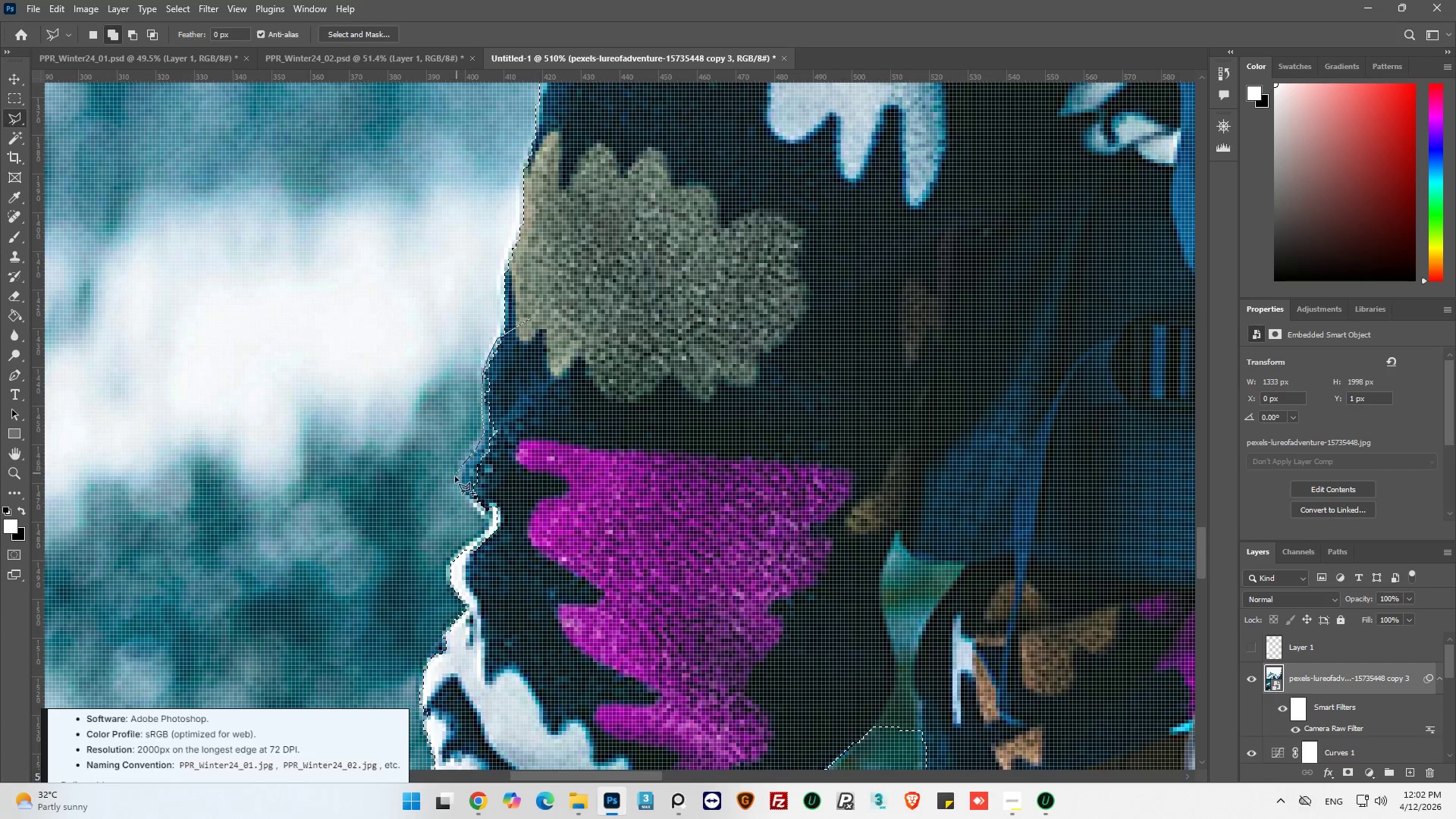 
double_click([455, 478])
 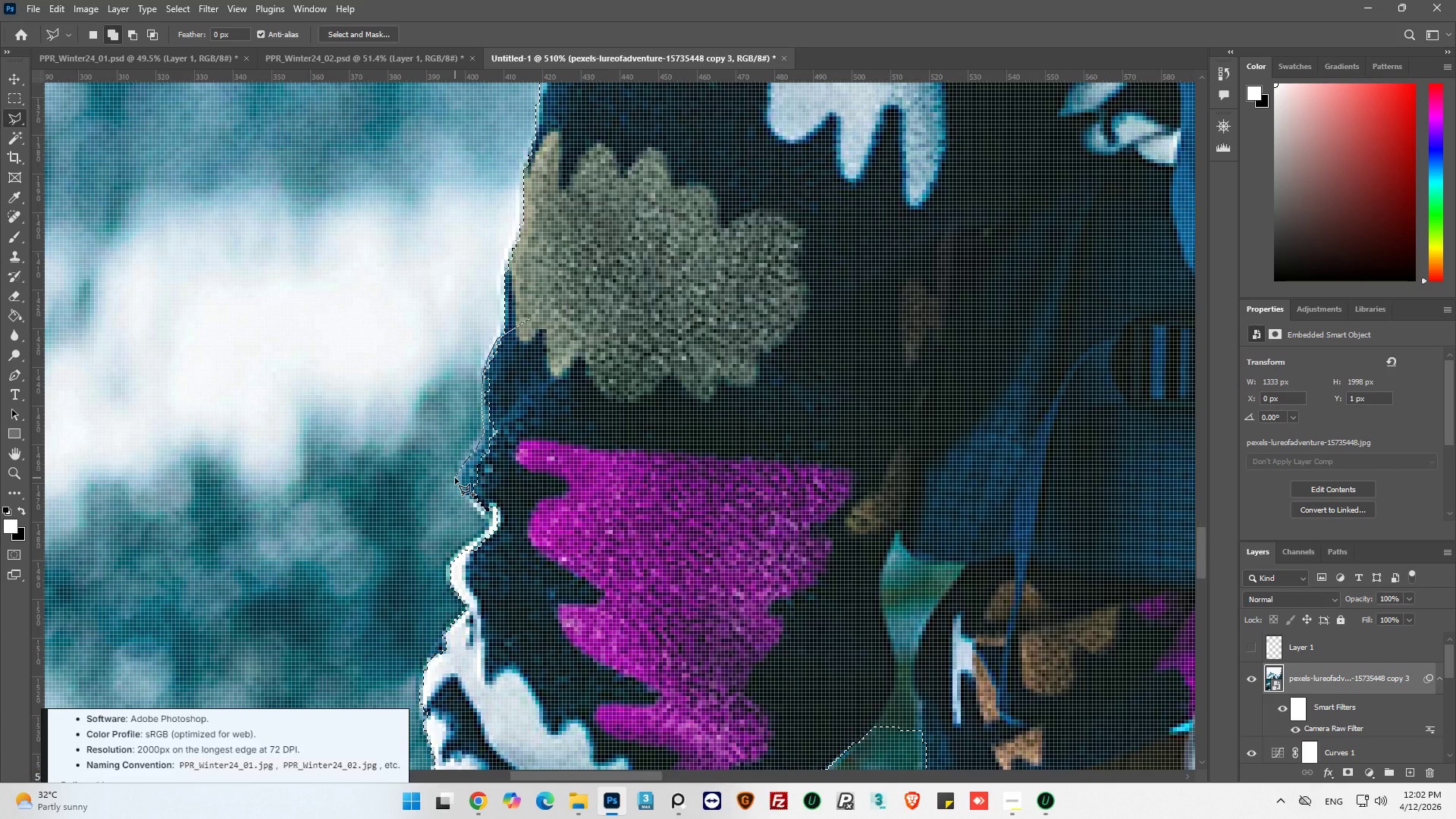 
left_click_drag(start_coordinate=[470, 502], to_coordinate=[475, 504])
 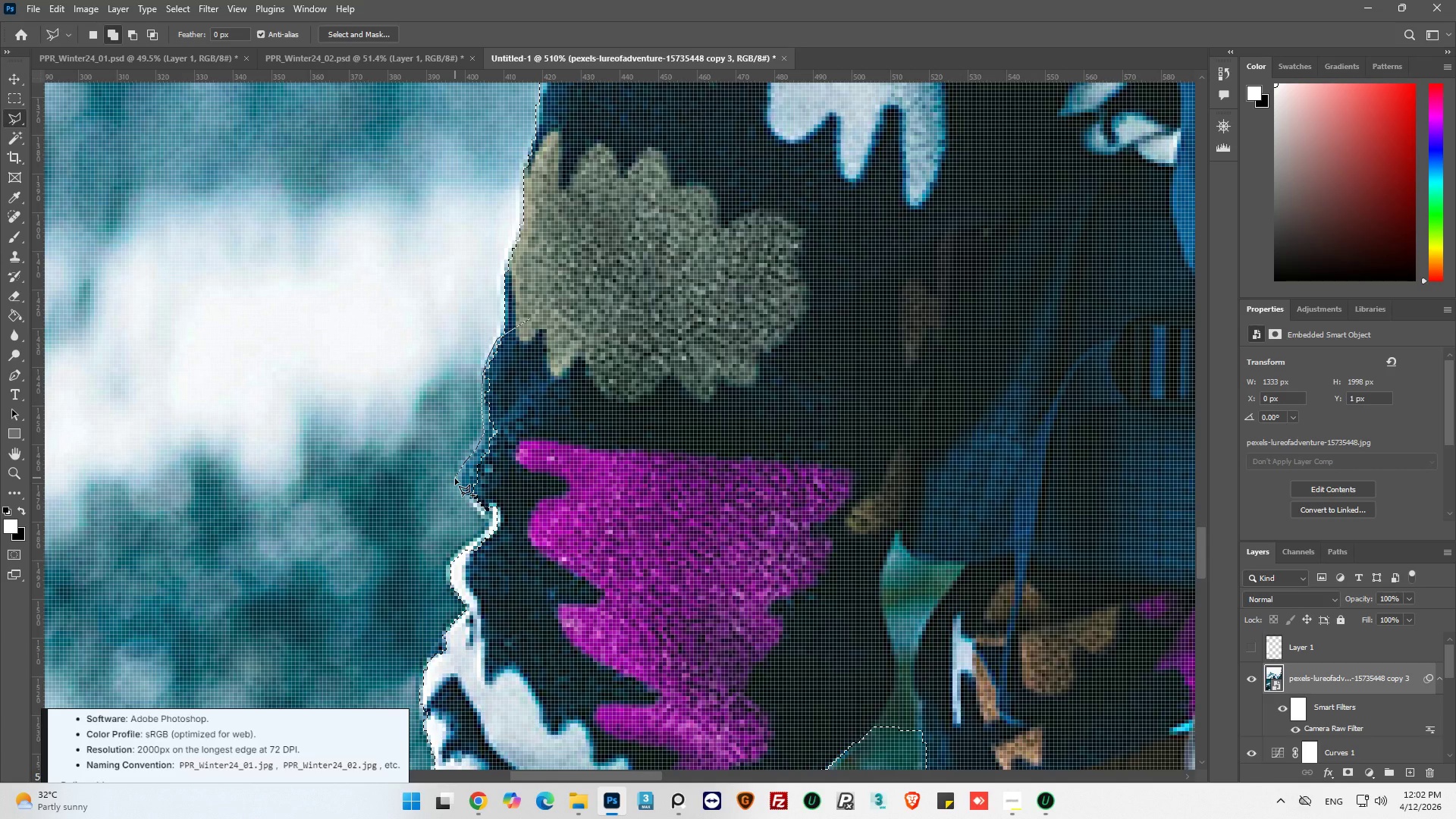 
left_click([482, 511])
 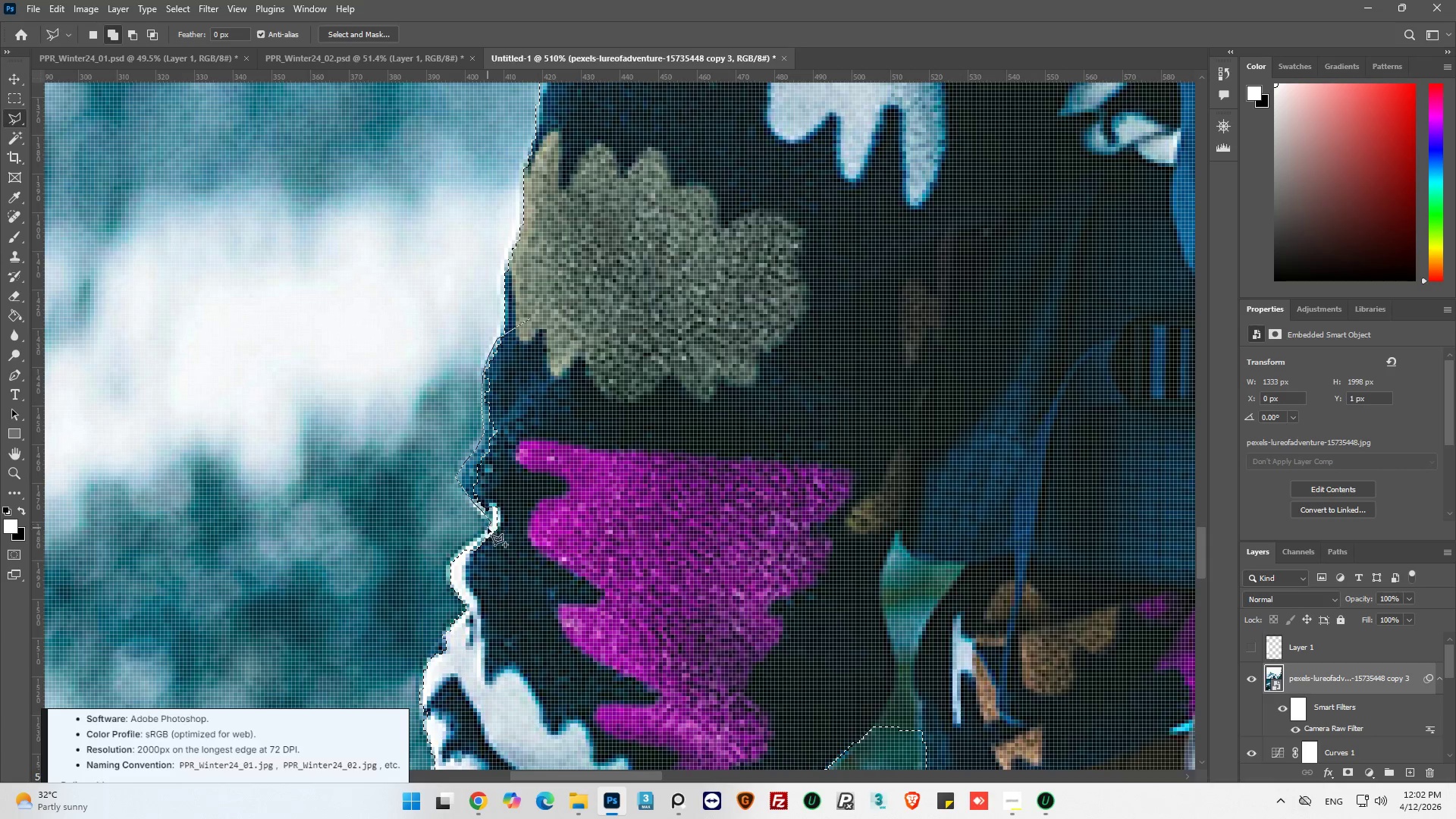 
left_click_drag(start_coordinate=[481, 533], to_coordinate=[479, 537])
 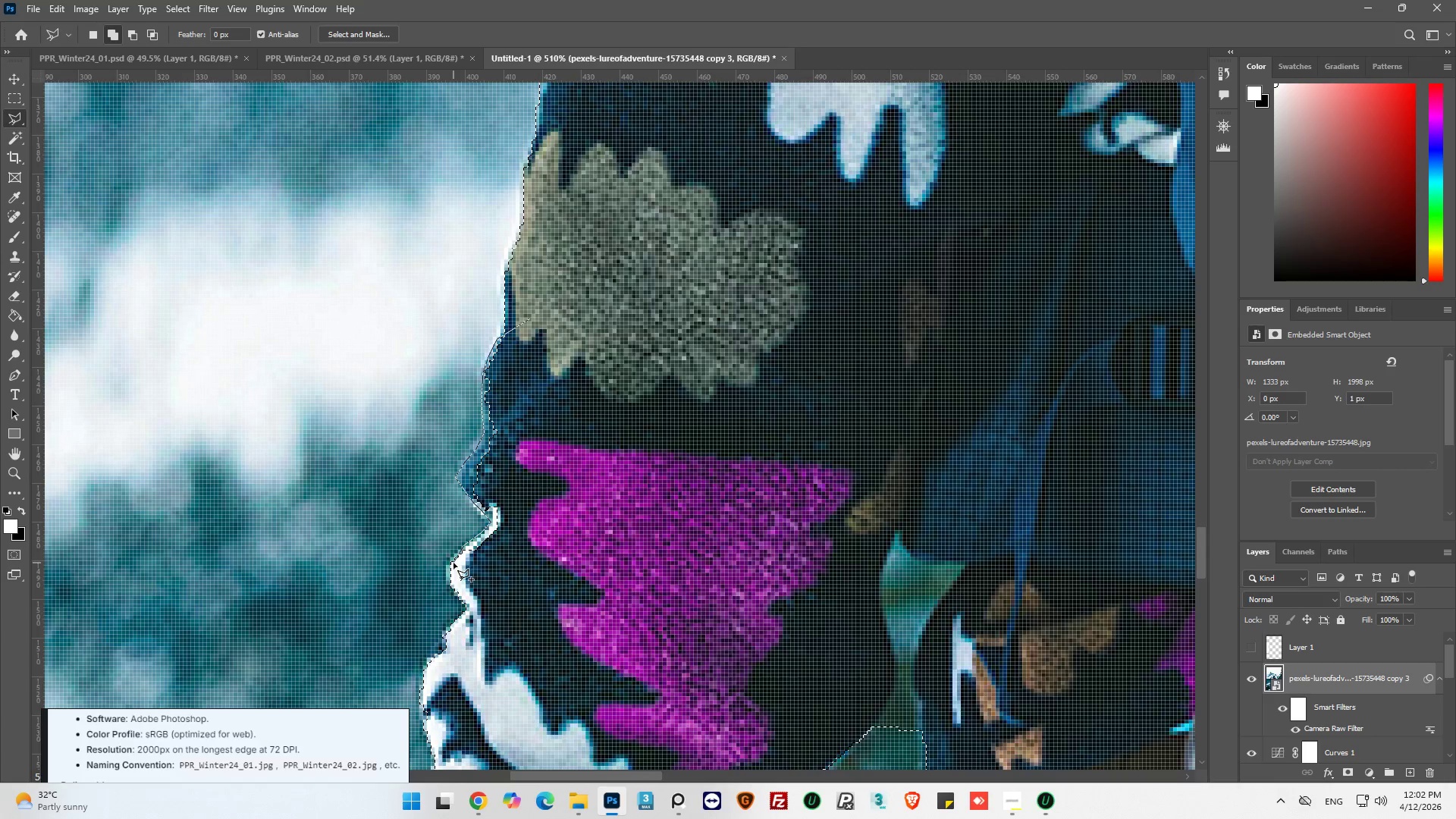 
left_click_drag(start_coordinate=[450, 564], to_coordinate=[448, 569])
 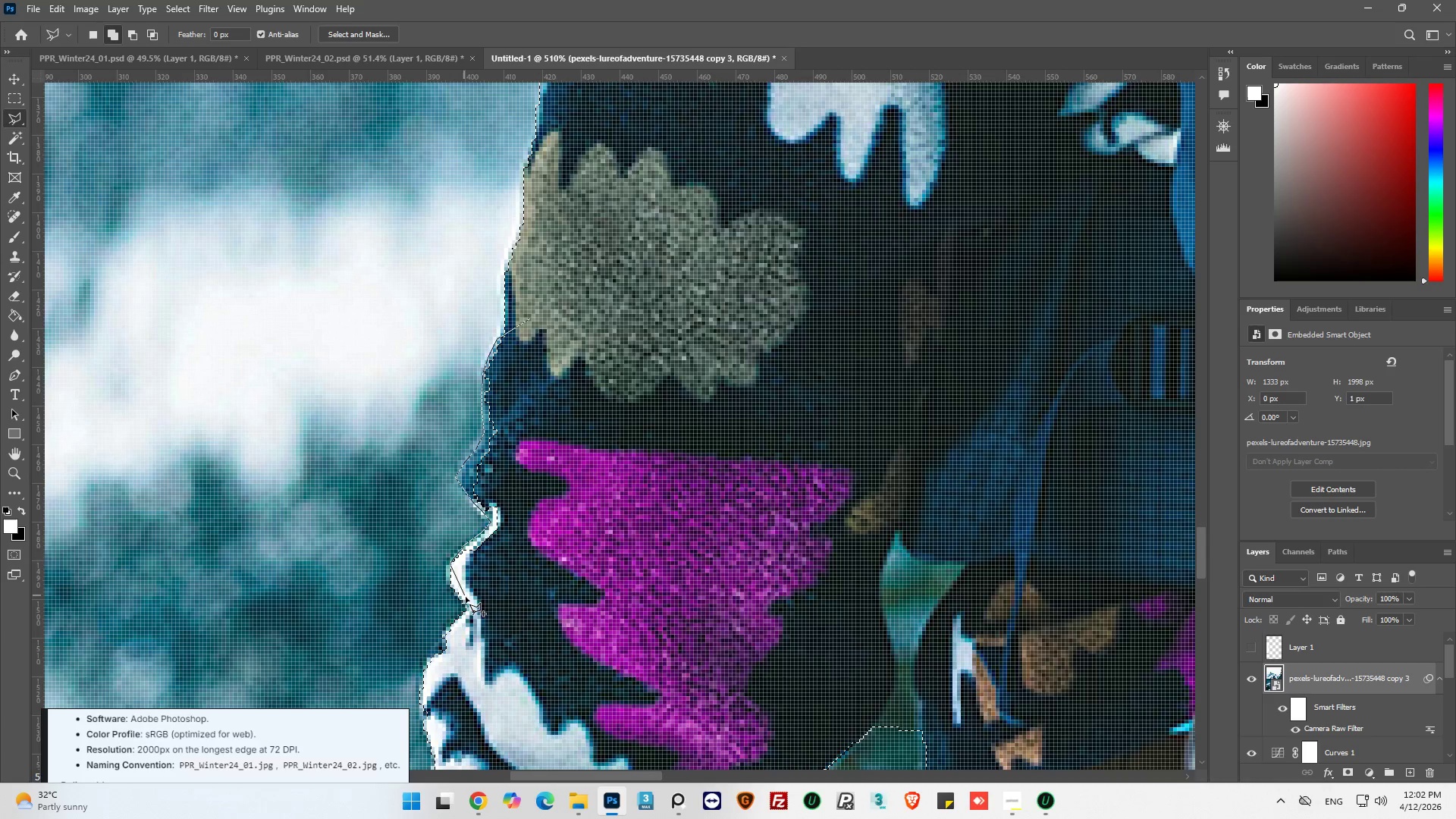 
left_click_drag(start_coordinate=[466, 597], to_coordinate=[474, 601])
 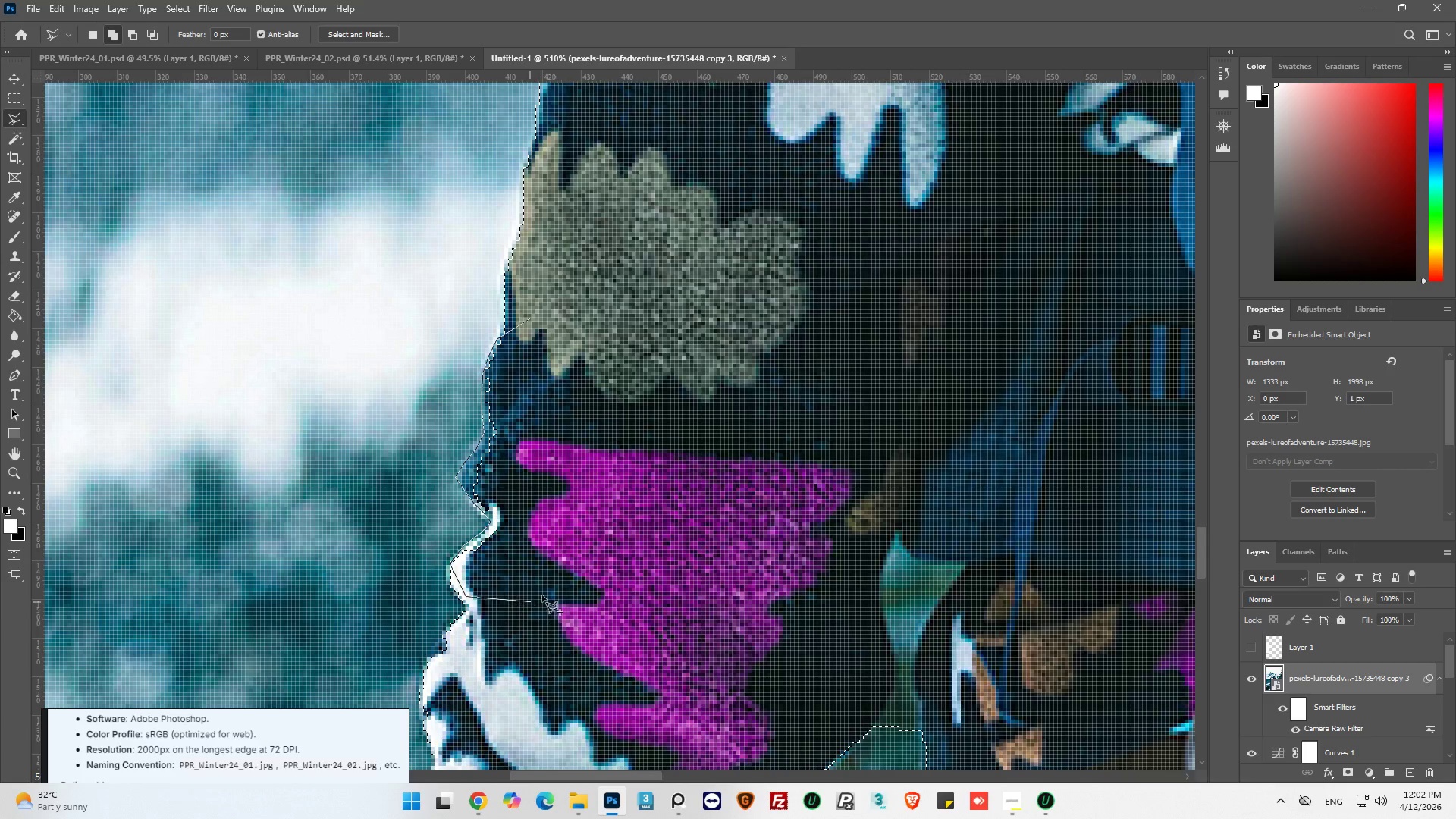 
left_click_drag(start_coordinate=[547, 592], to_coordinate=[558, 566])
 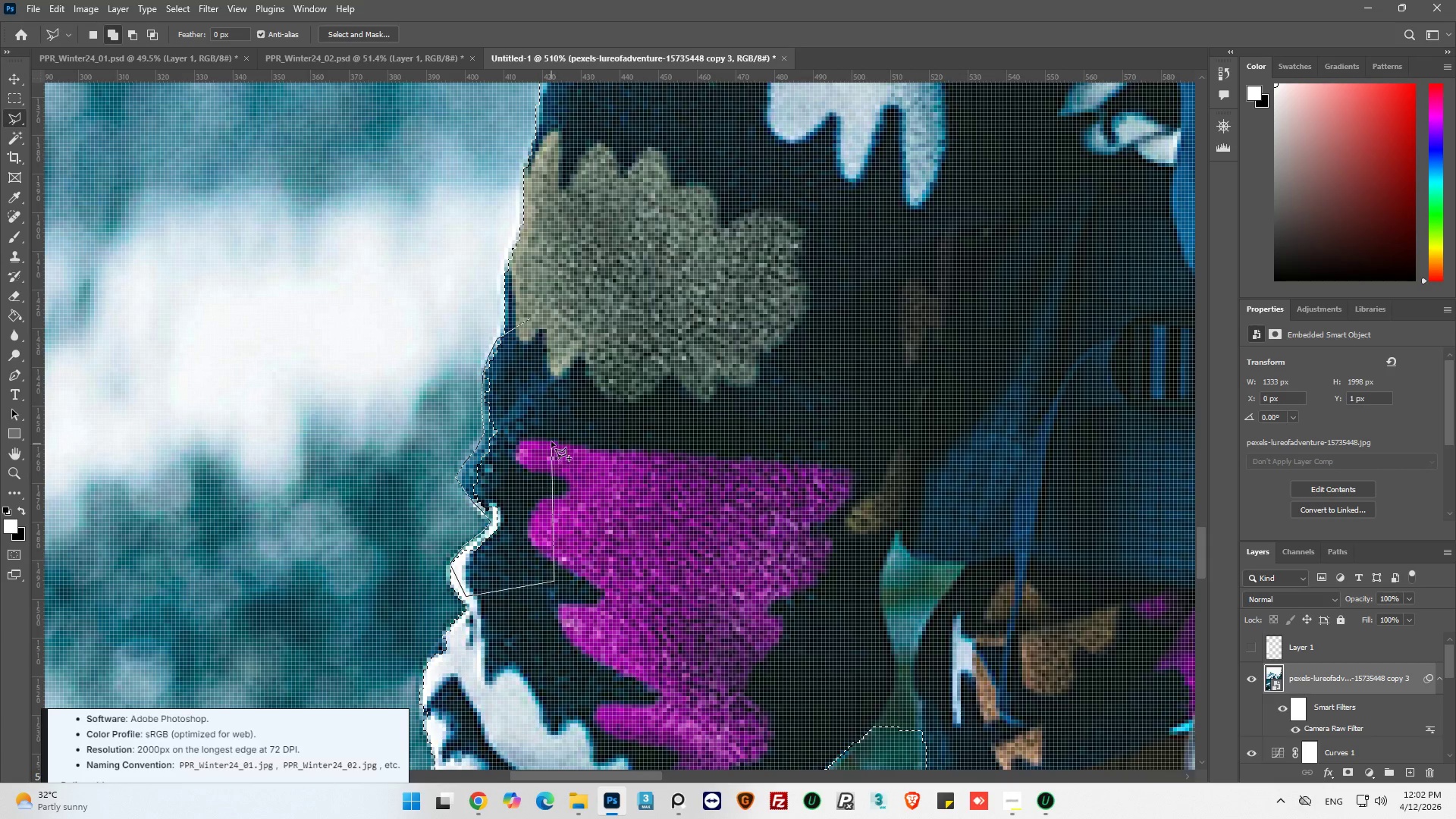 
left_click_drag(start_coordinate=[550, 439], to_coordinate=[547, 410])
 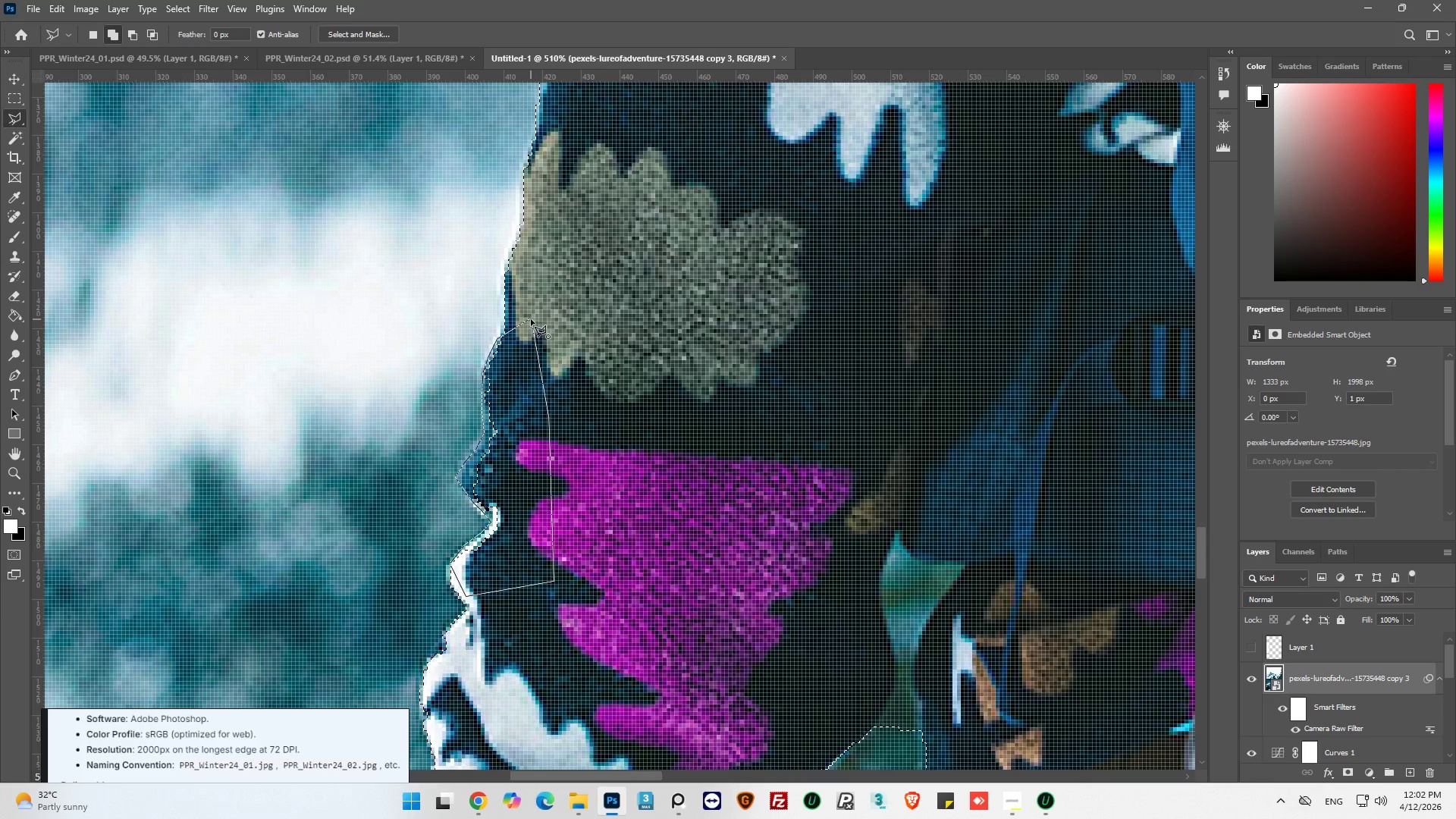 
left_click([531, 318])
 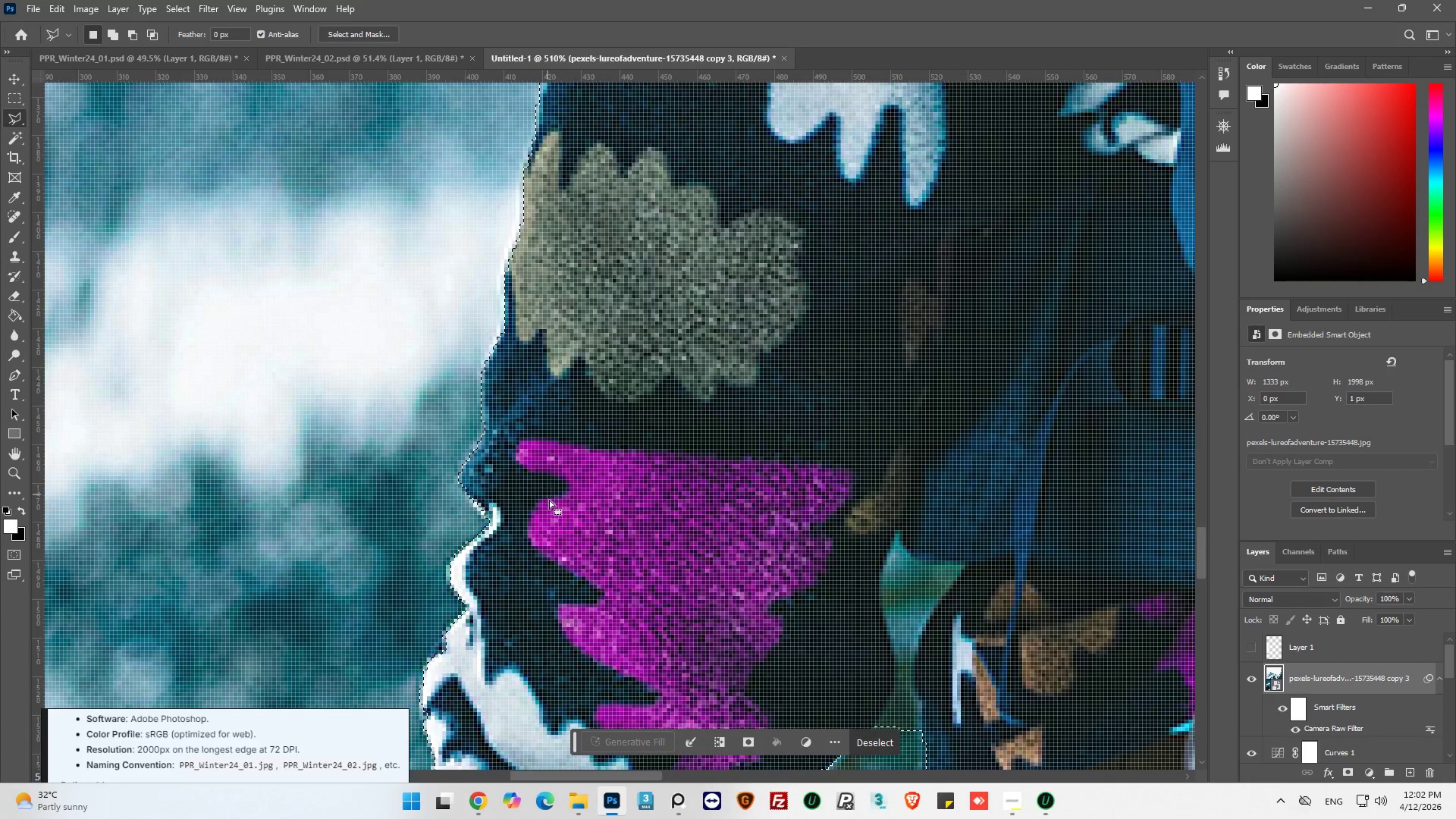 
hold_key(key=AltLeft, duration=0.41)
scroll: coordinate [549, 500], scroll_direction: down, amount: 3.0
 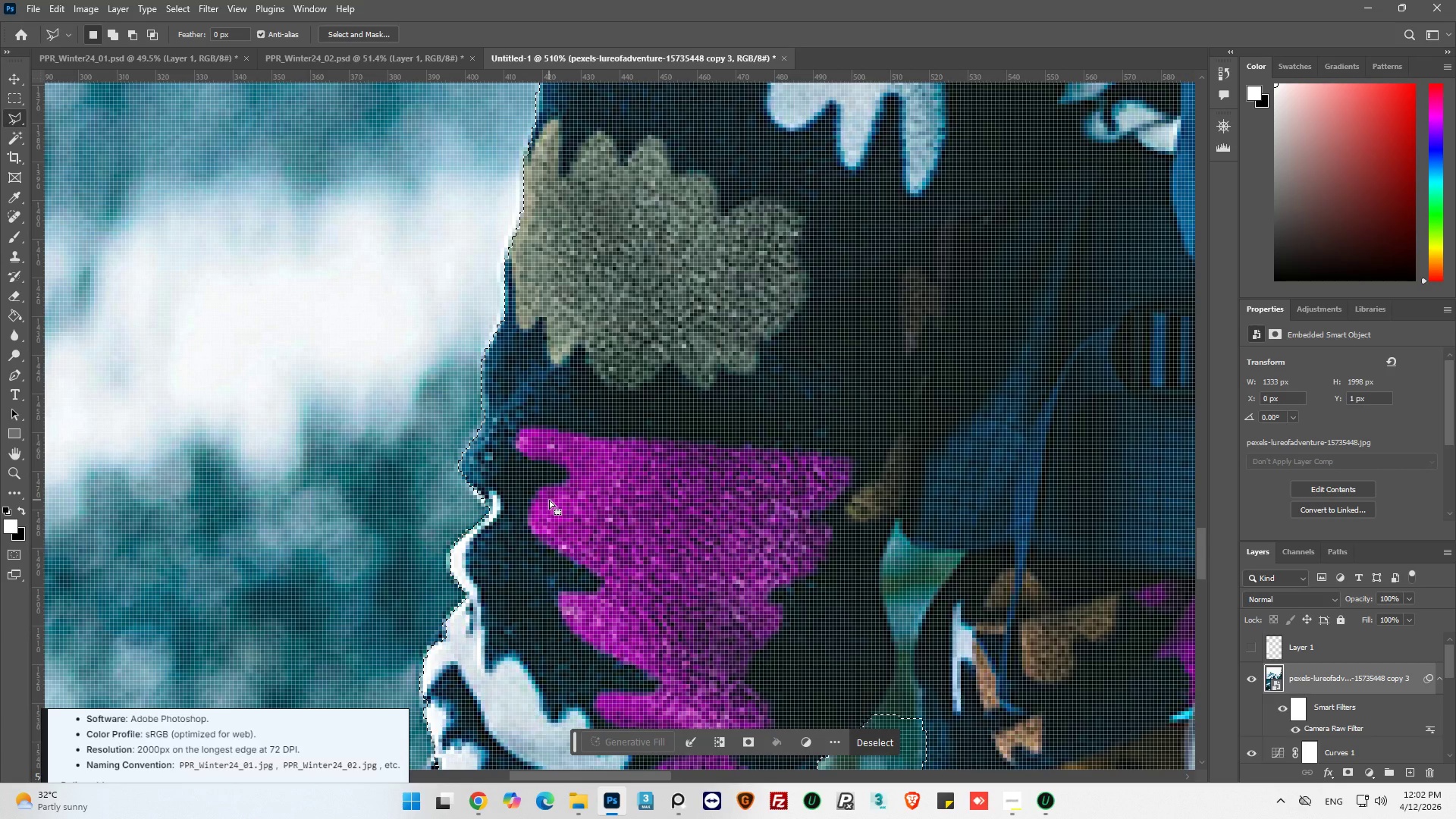 
hold_key(key=AltLeft, duration=0.61)
scroll: coordinate [410, 293], scroll_direction: down, amount: 15.0
 